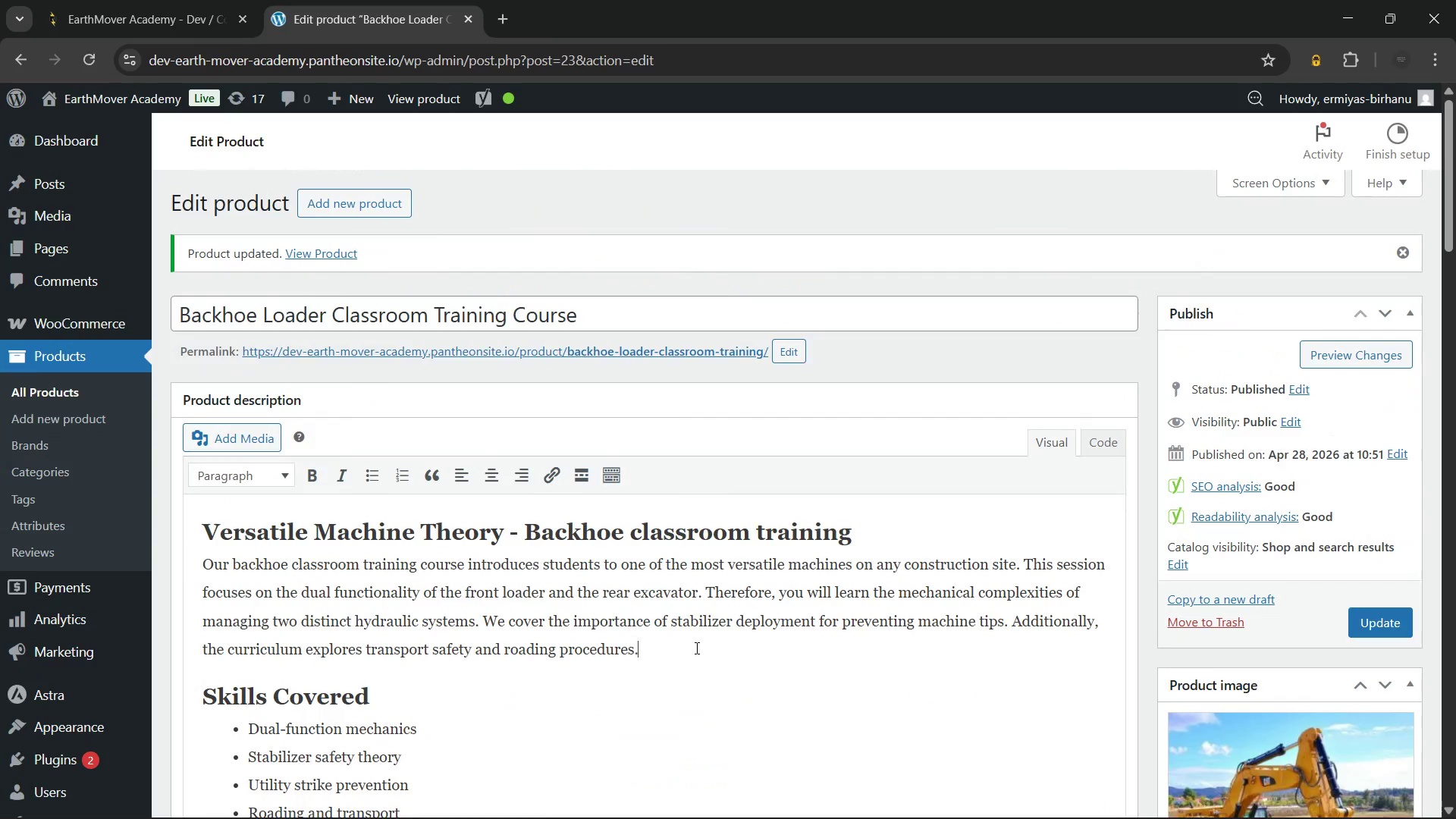 
wait(7.11)
 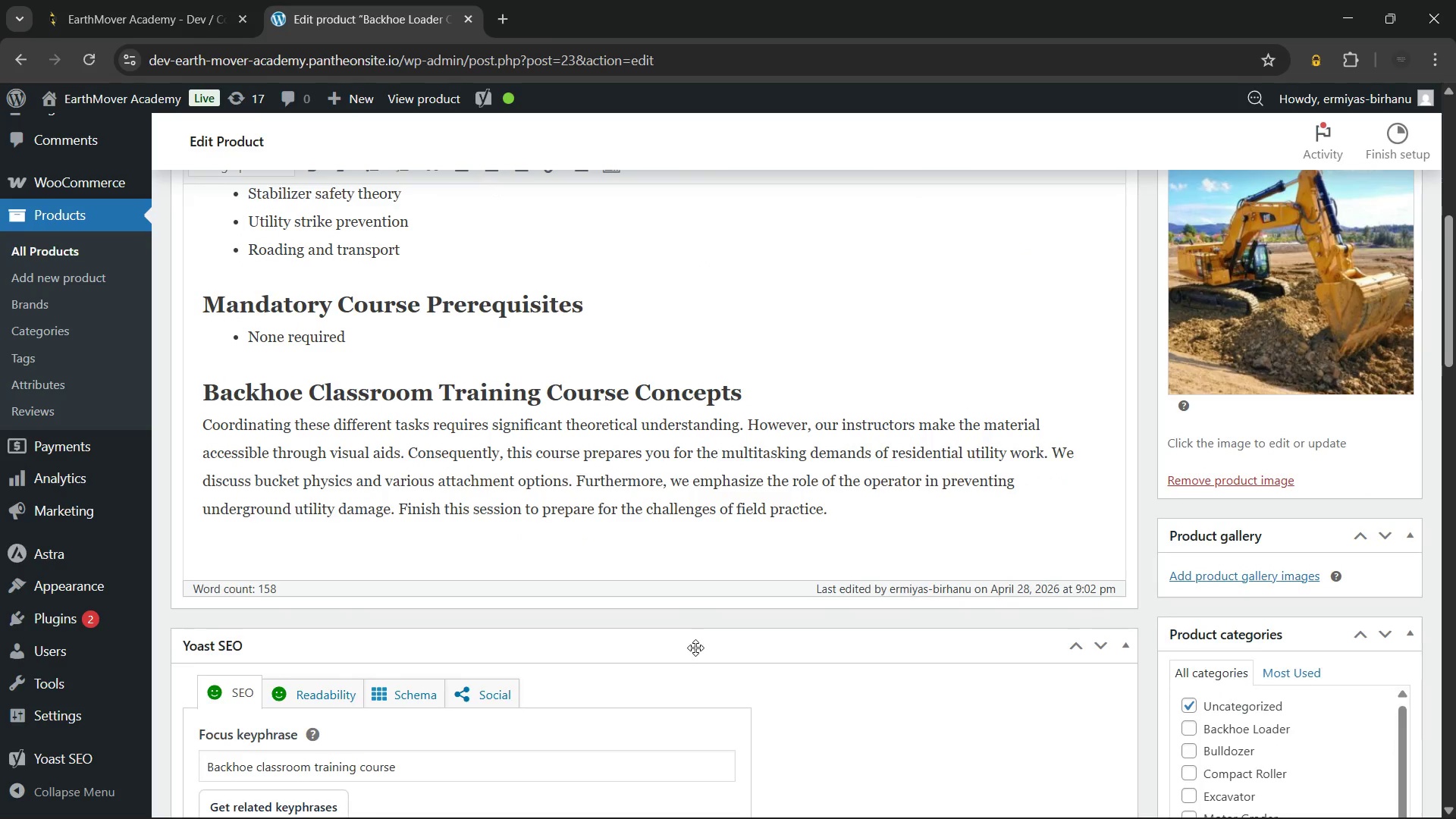 
left_click([64, 388])
 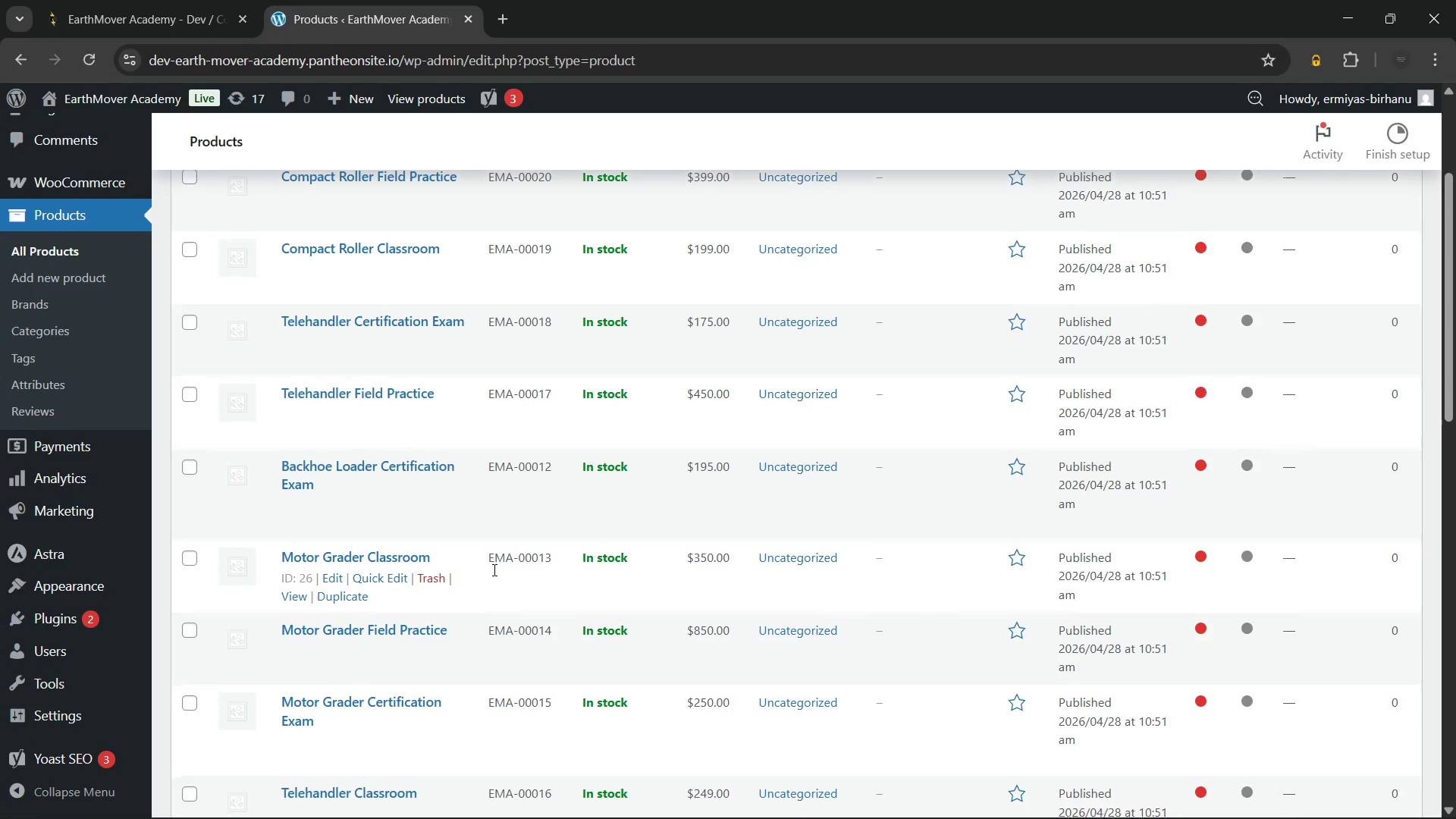 
wait(30.17)
 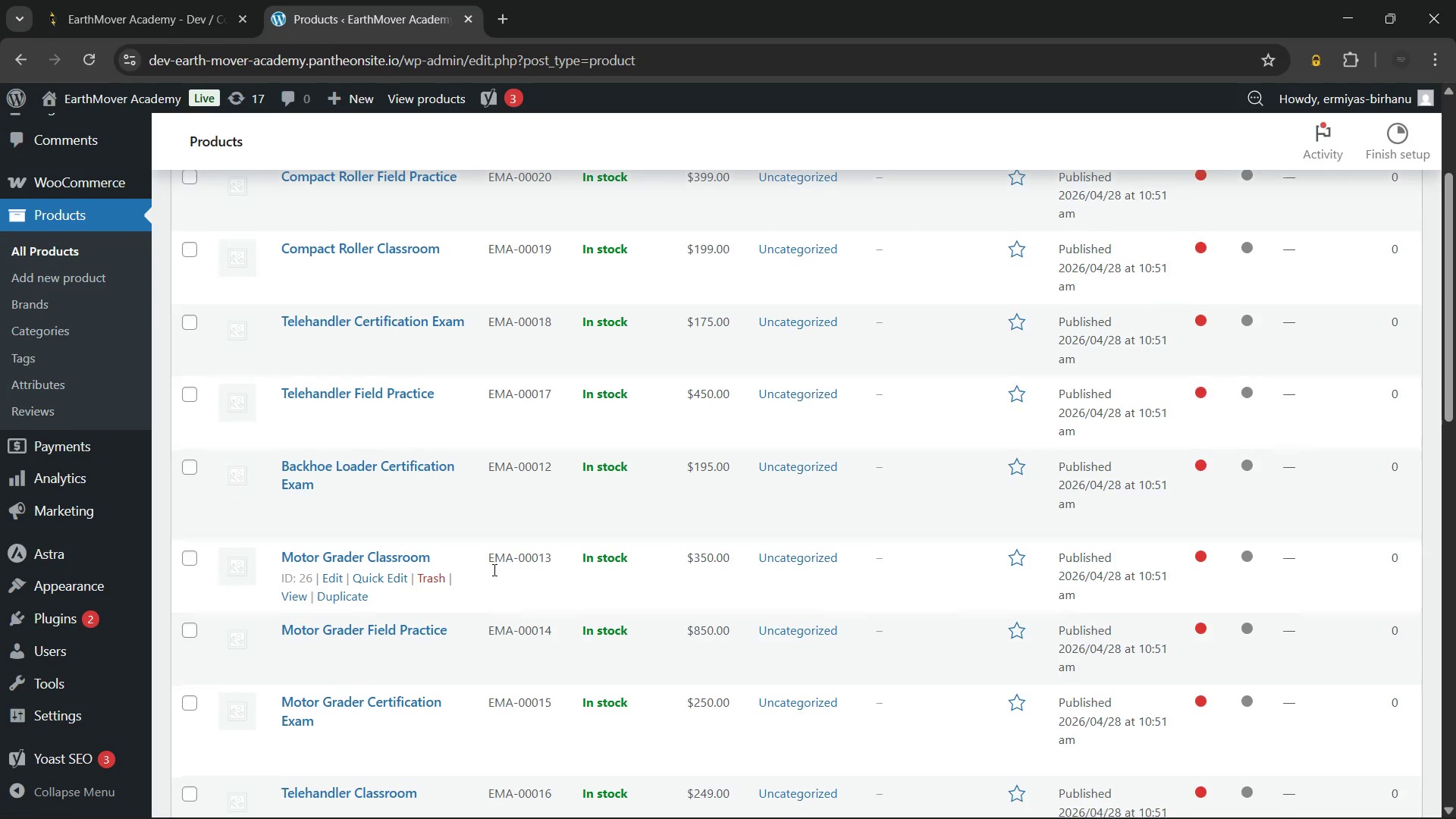 
left_click([384, 529])
 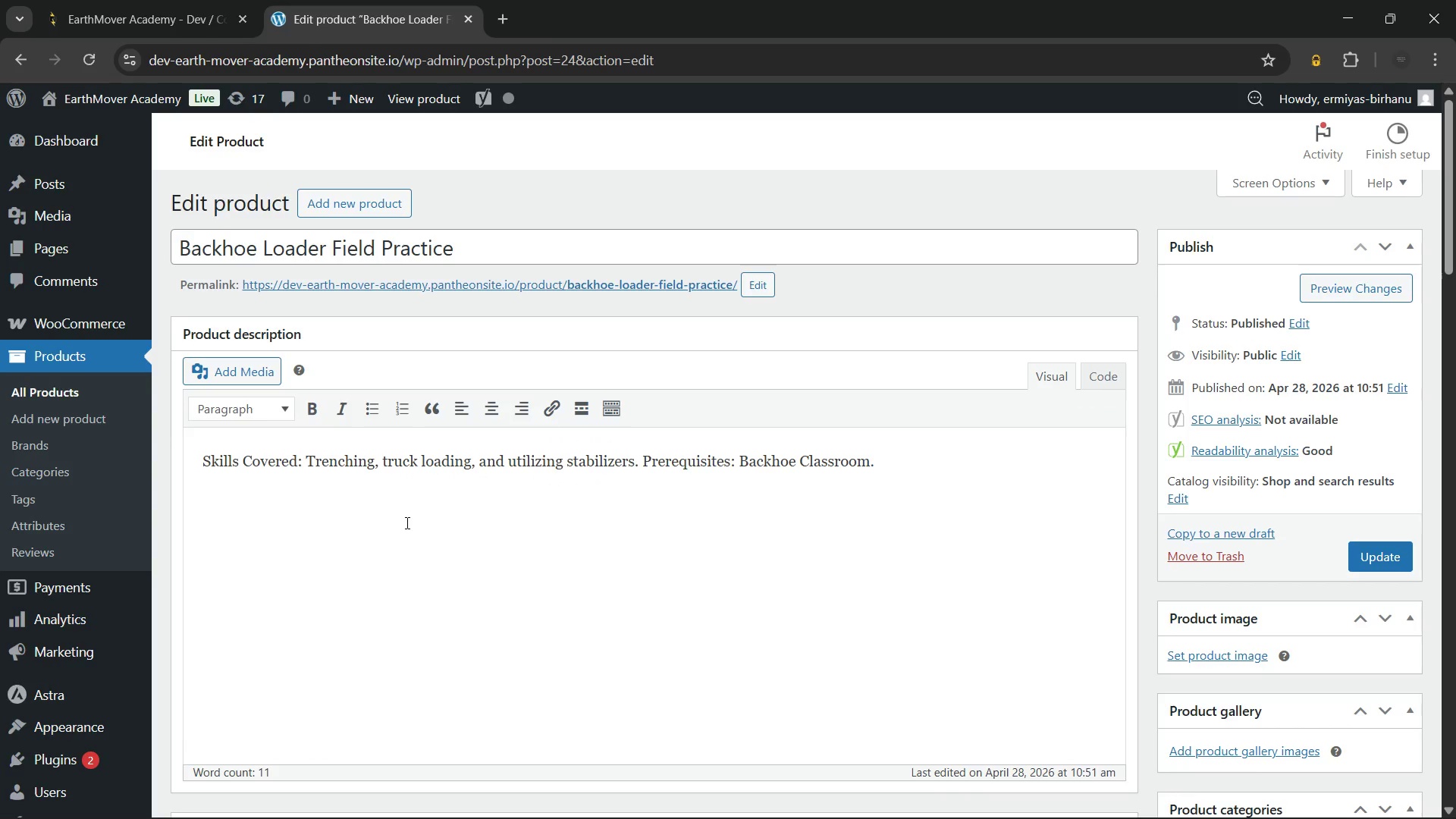 
wait(22.23)
 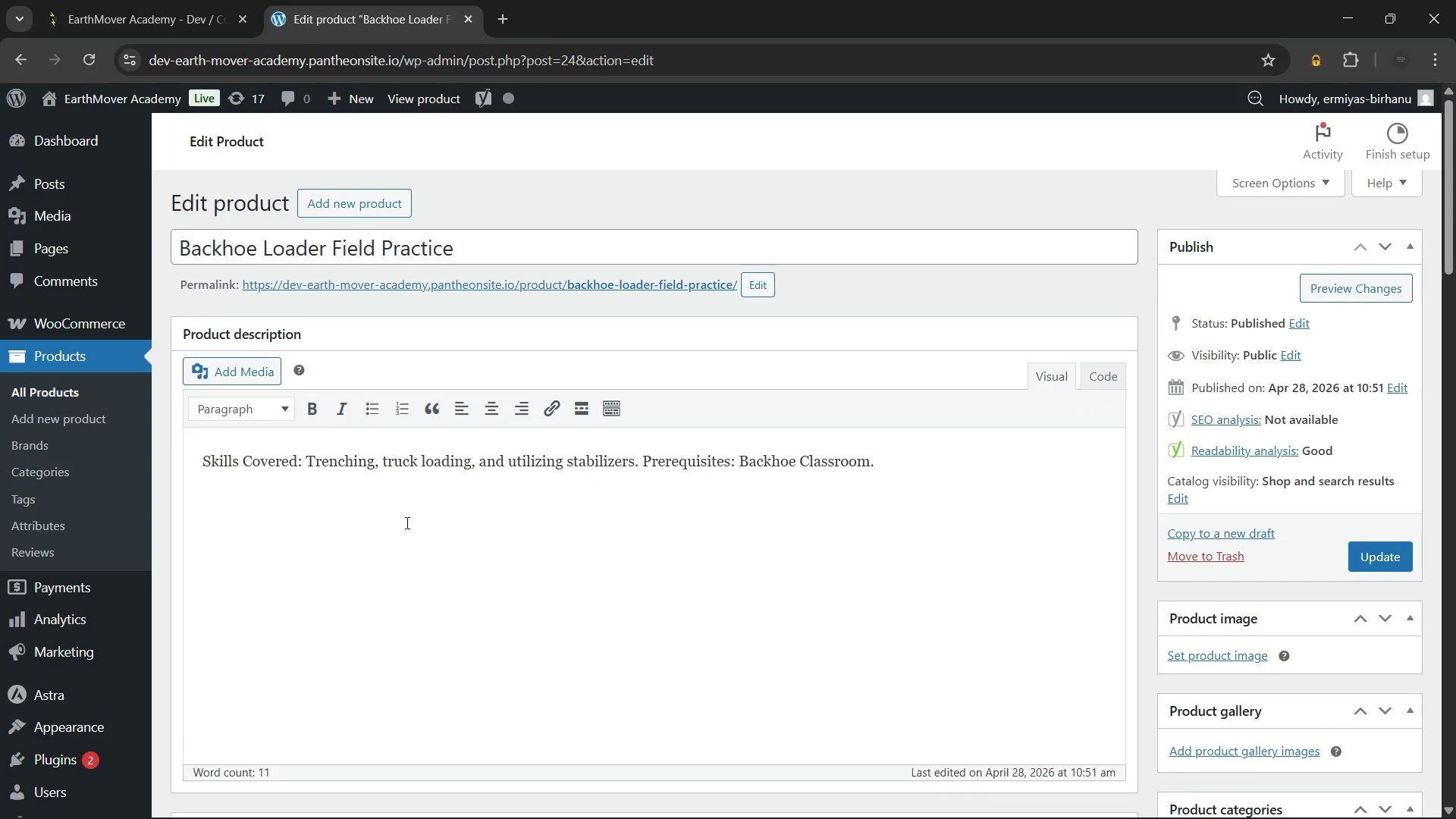 
left_click([522, 260])
 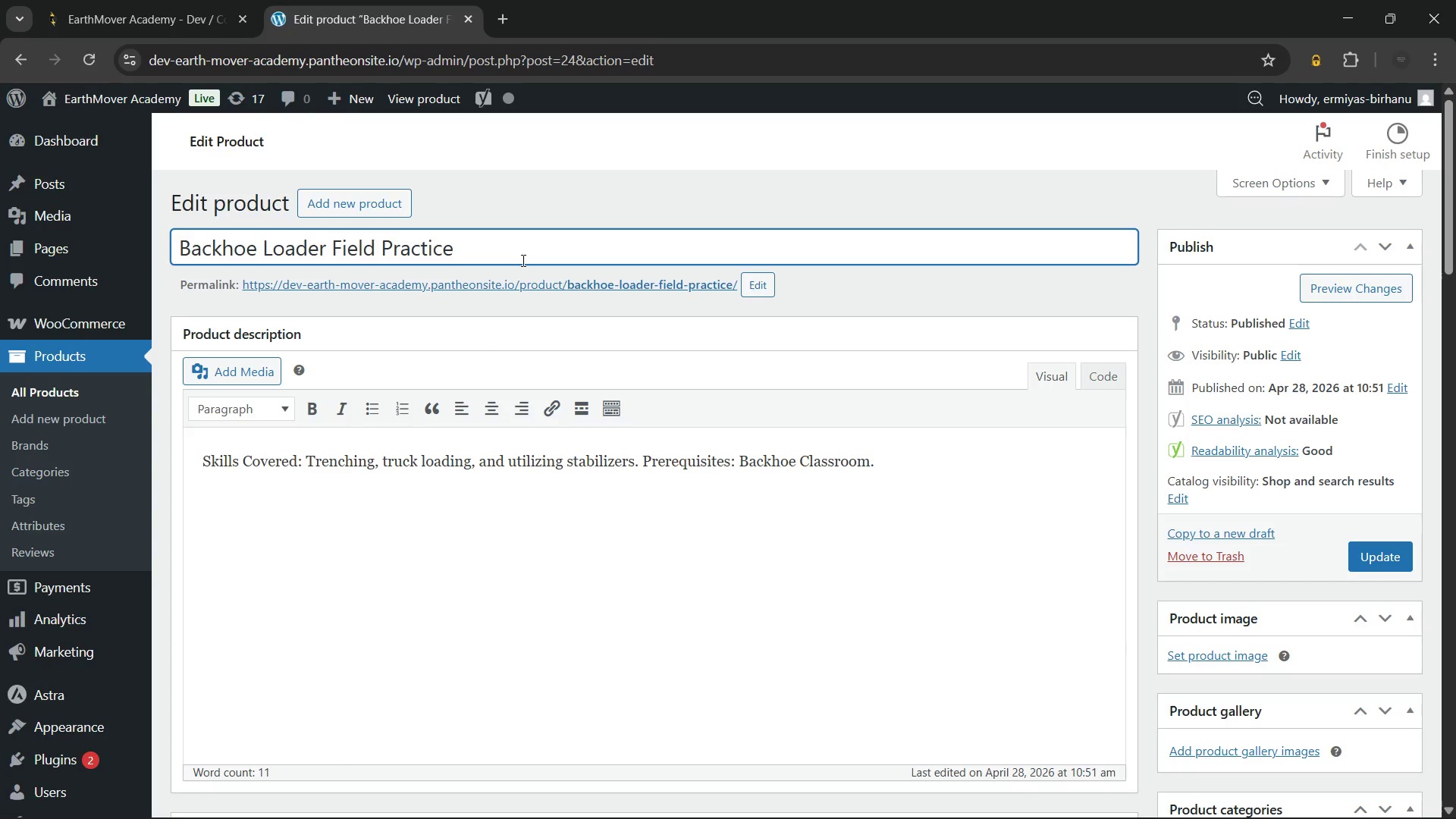 
type( Training)
 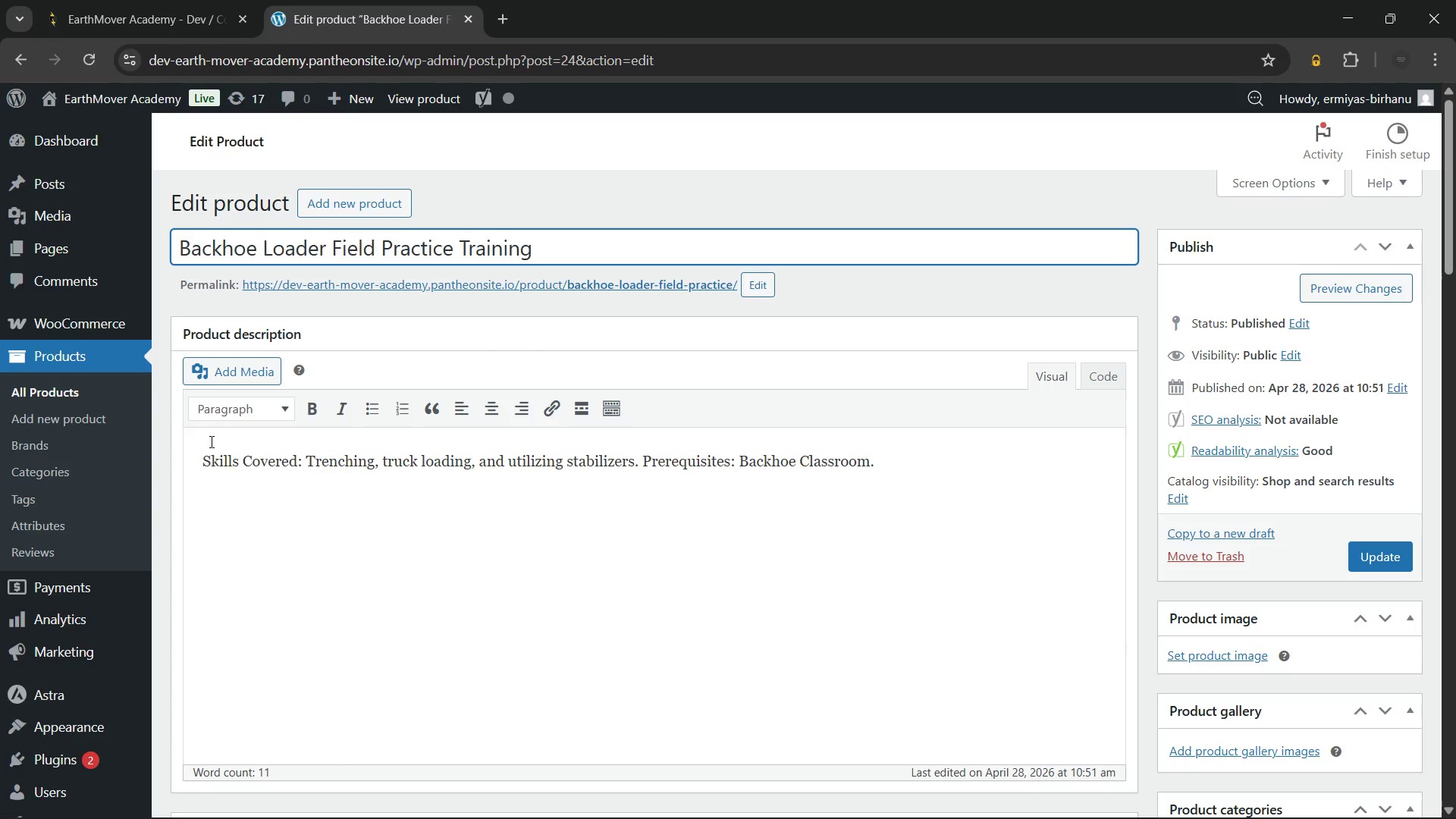 
left_click([199, 462])
 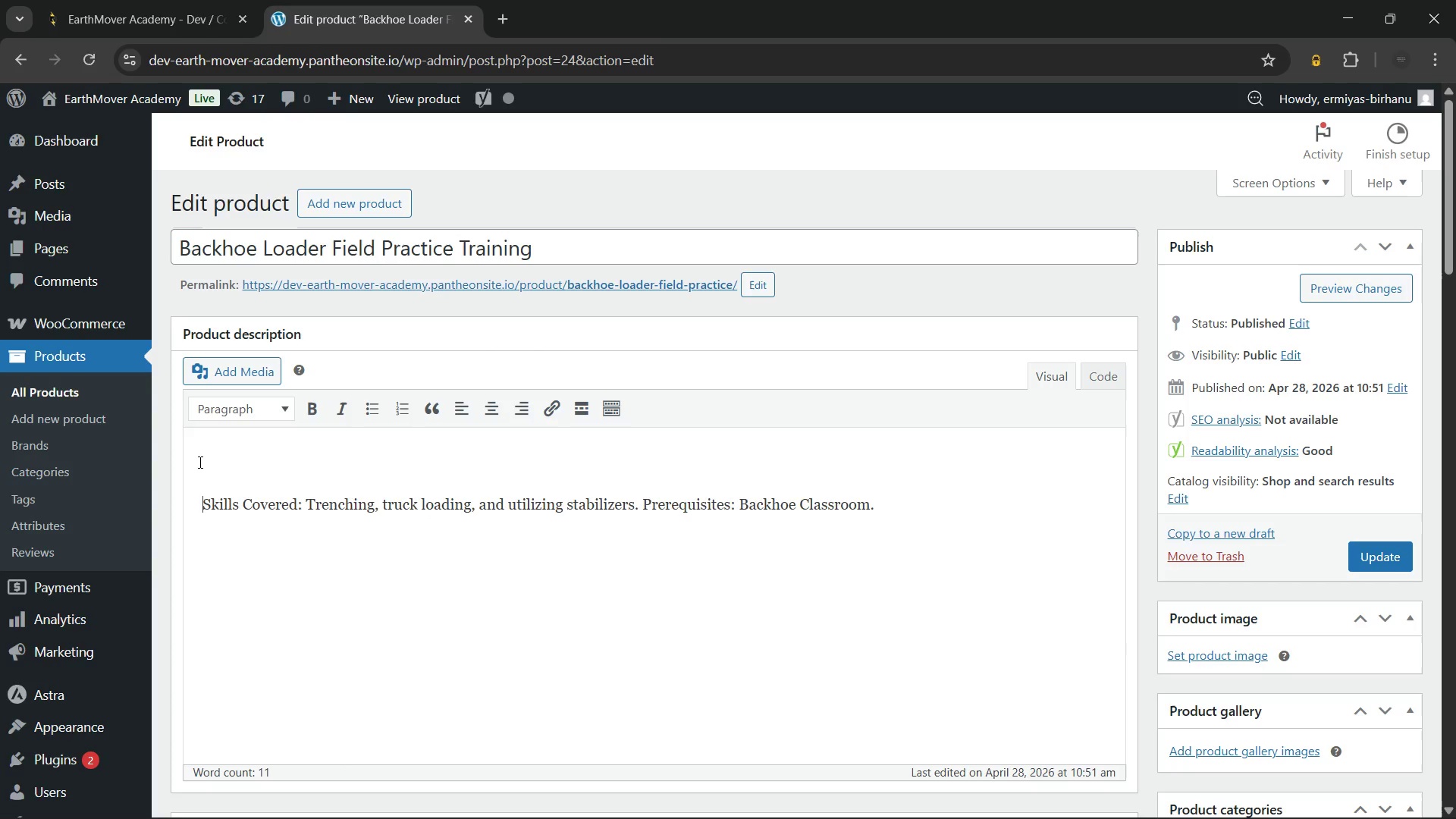 
key(Enter)
 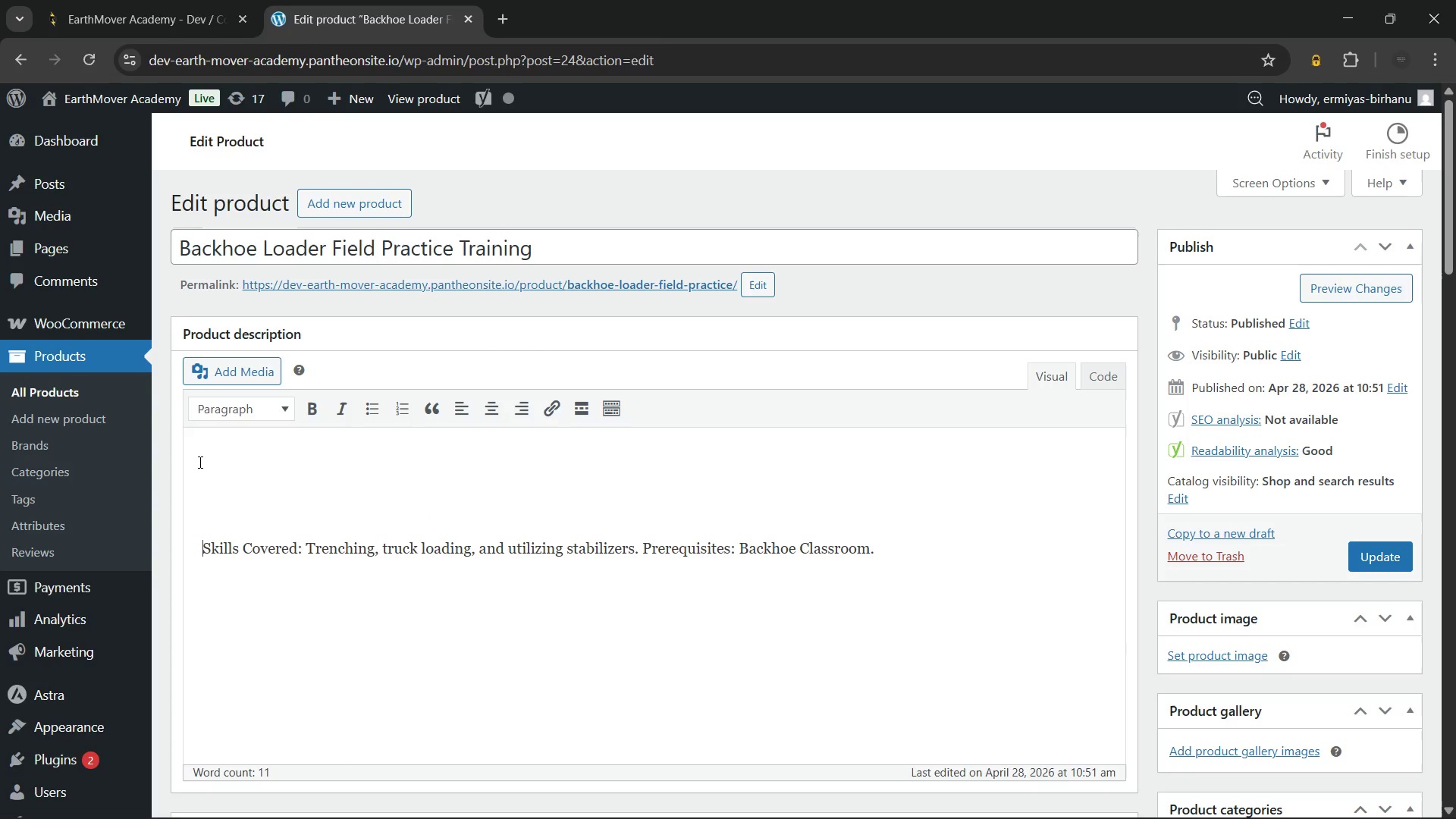 
key(Enter)
 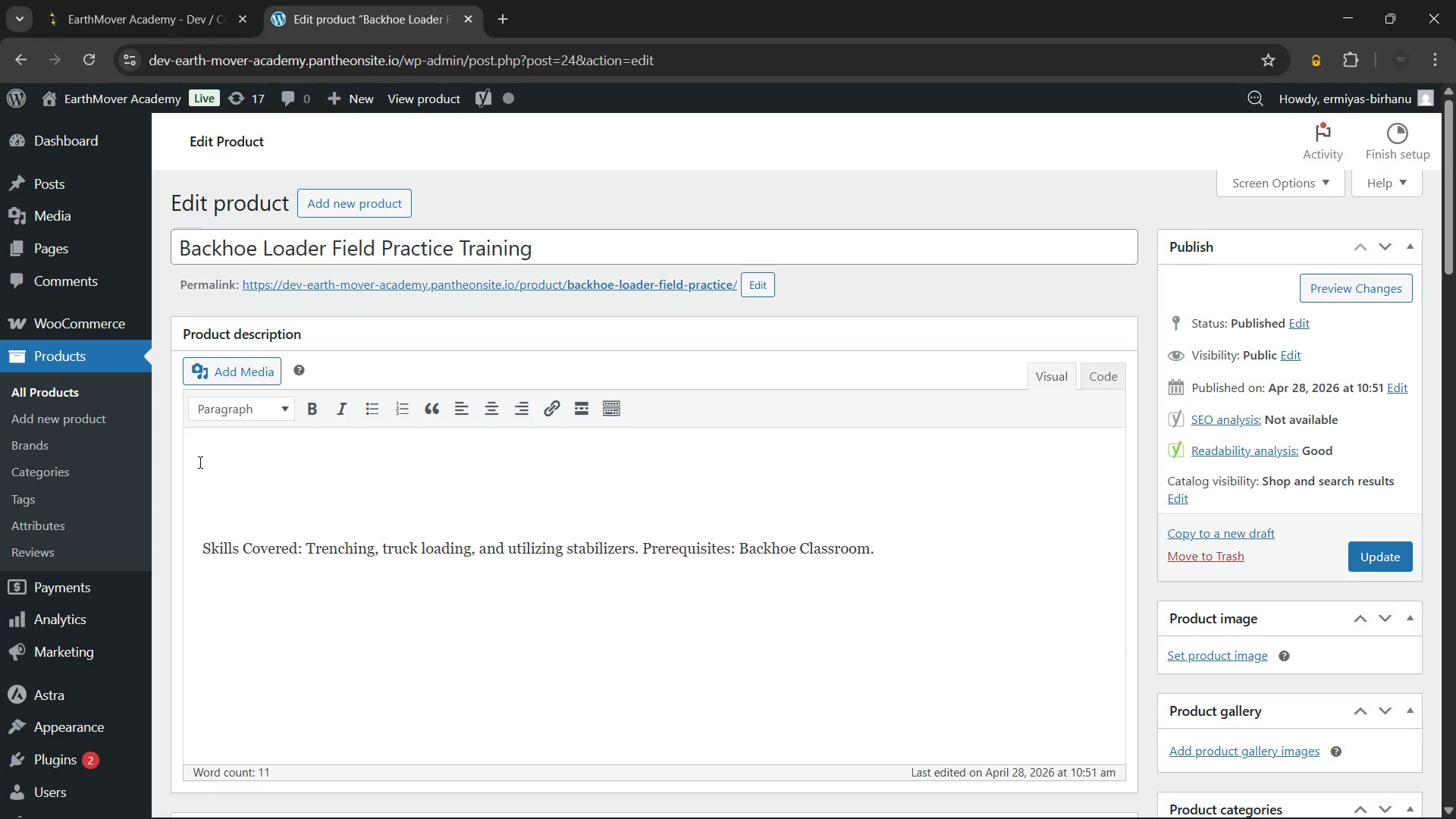 
key(Enter)
 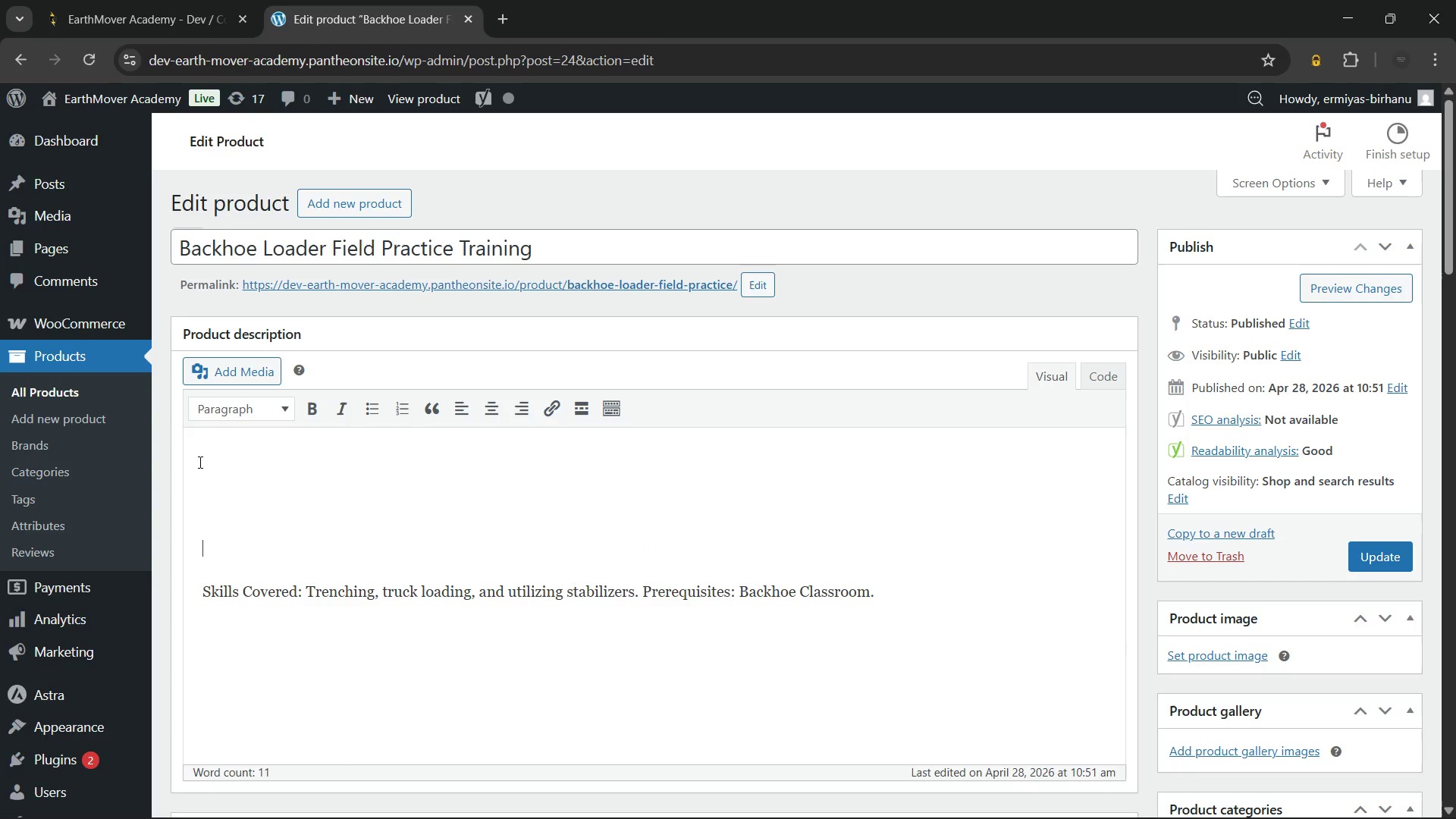 
key(ArrowUp)
 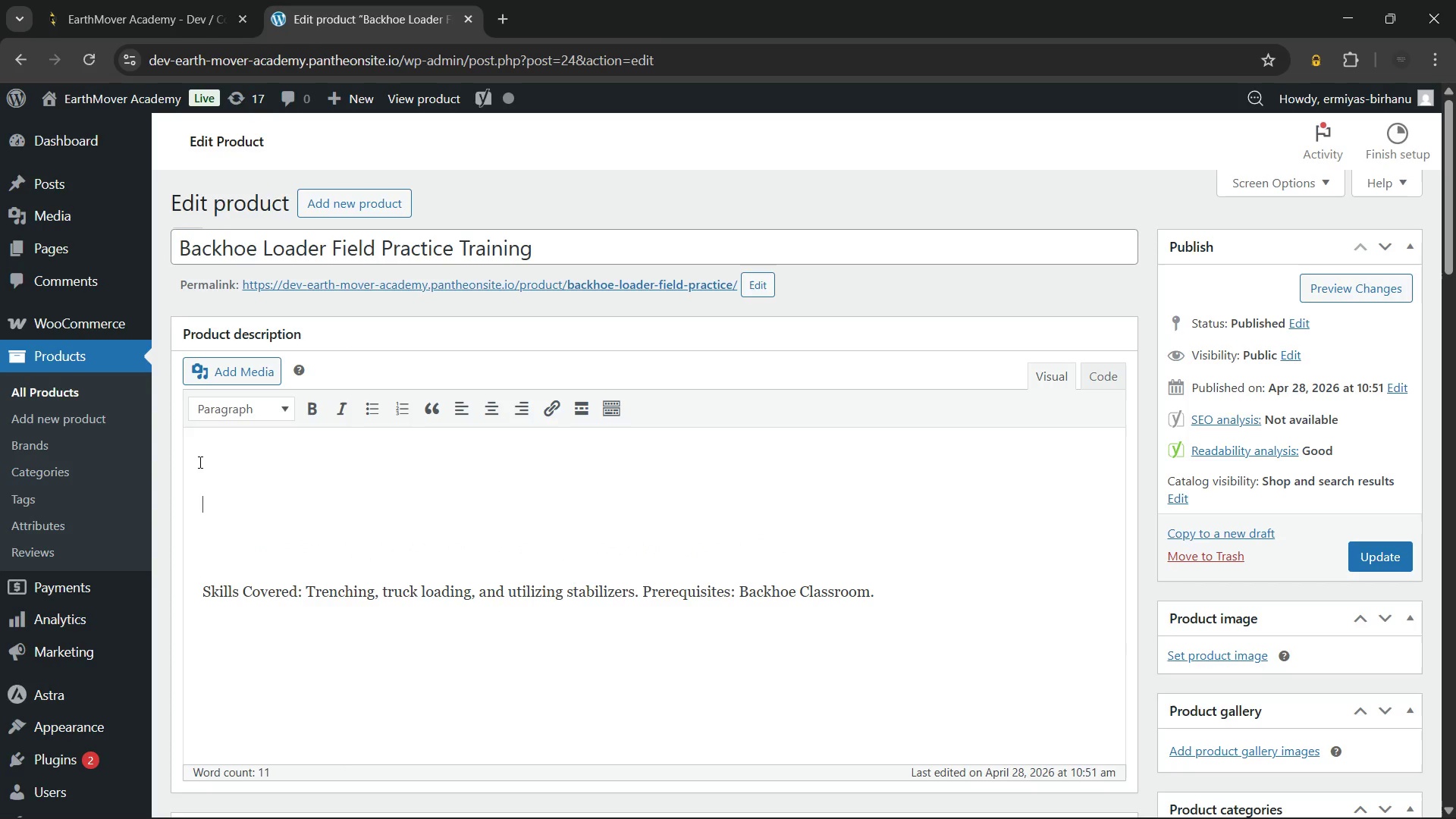 
key(ArrowUp)
 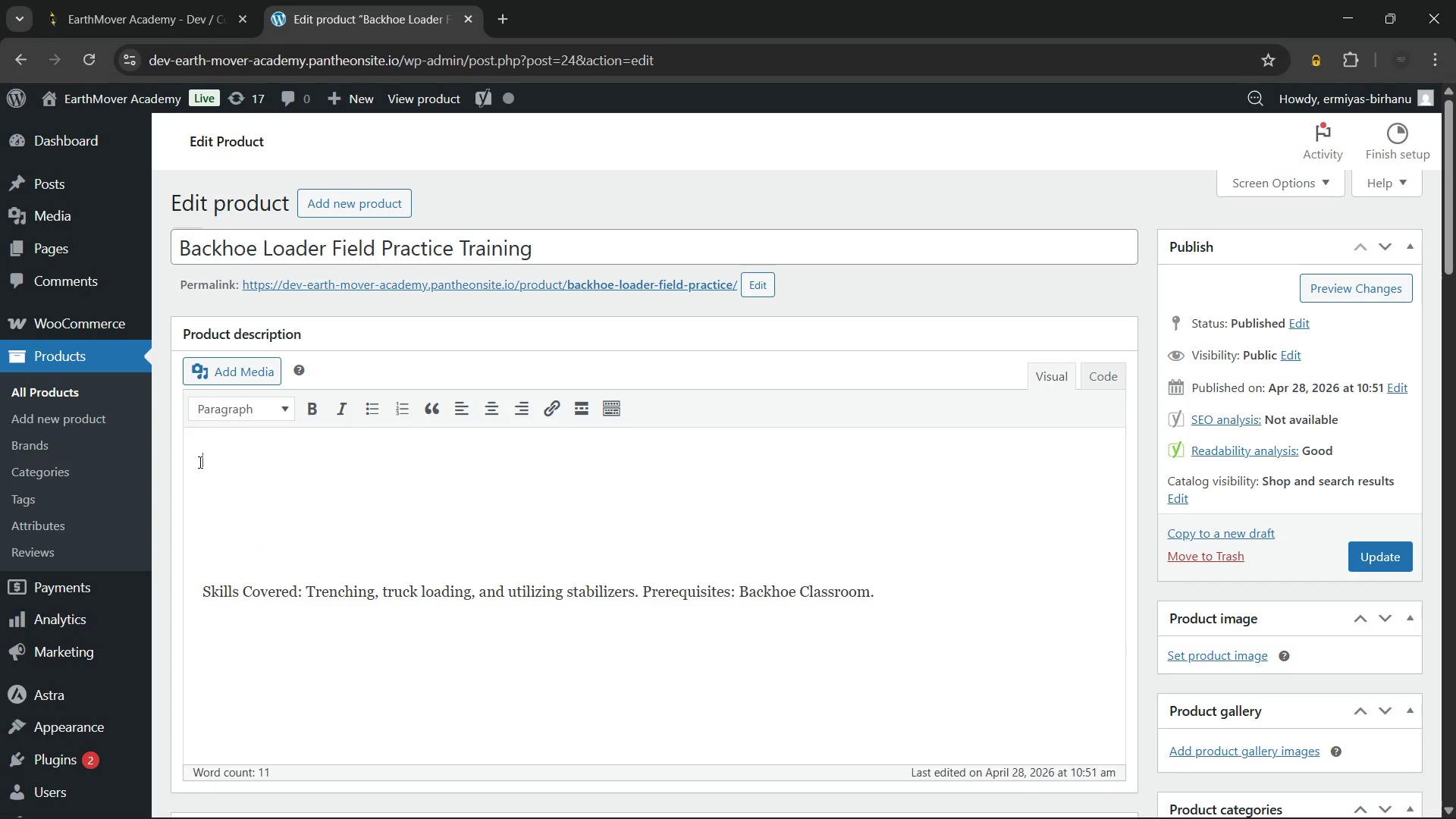 
key(ArrowUp)
 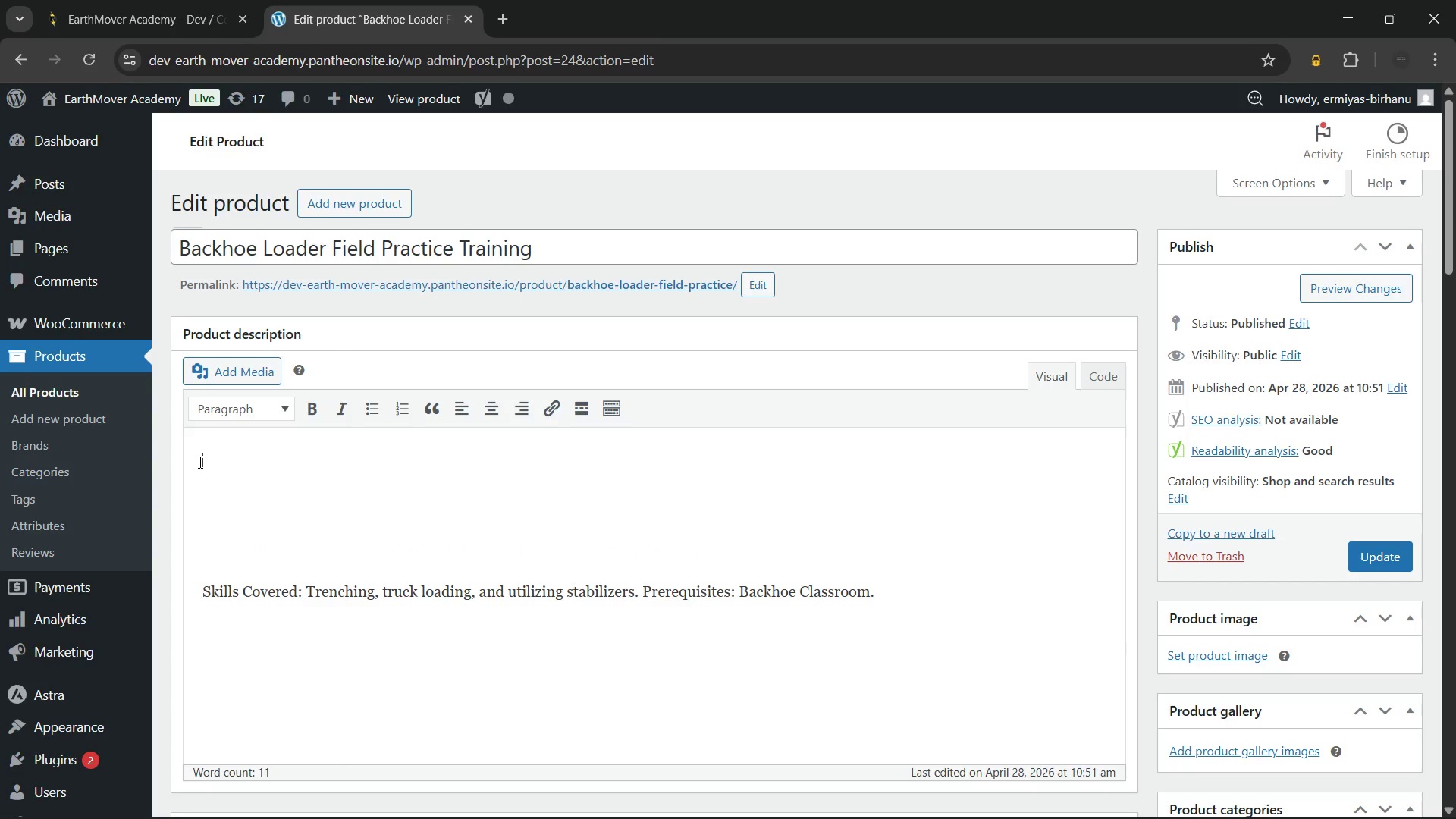 
key(ArrowUp)
 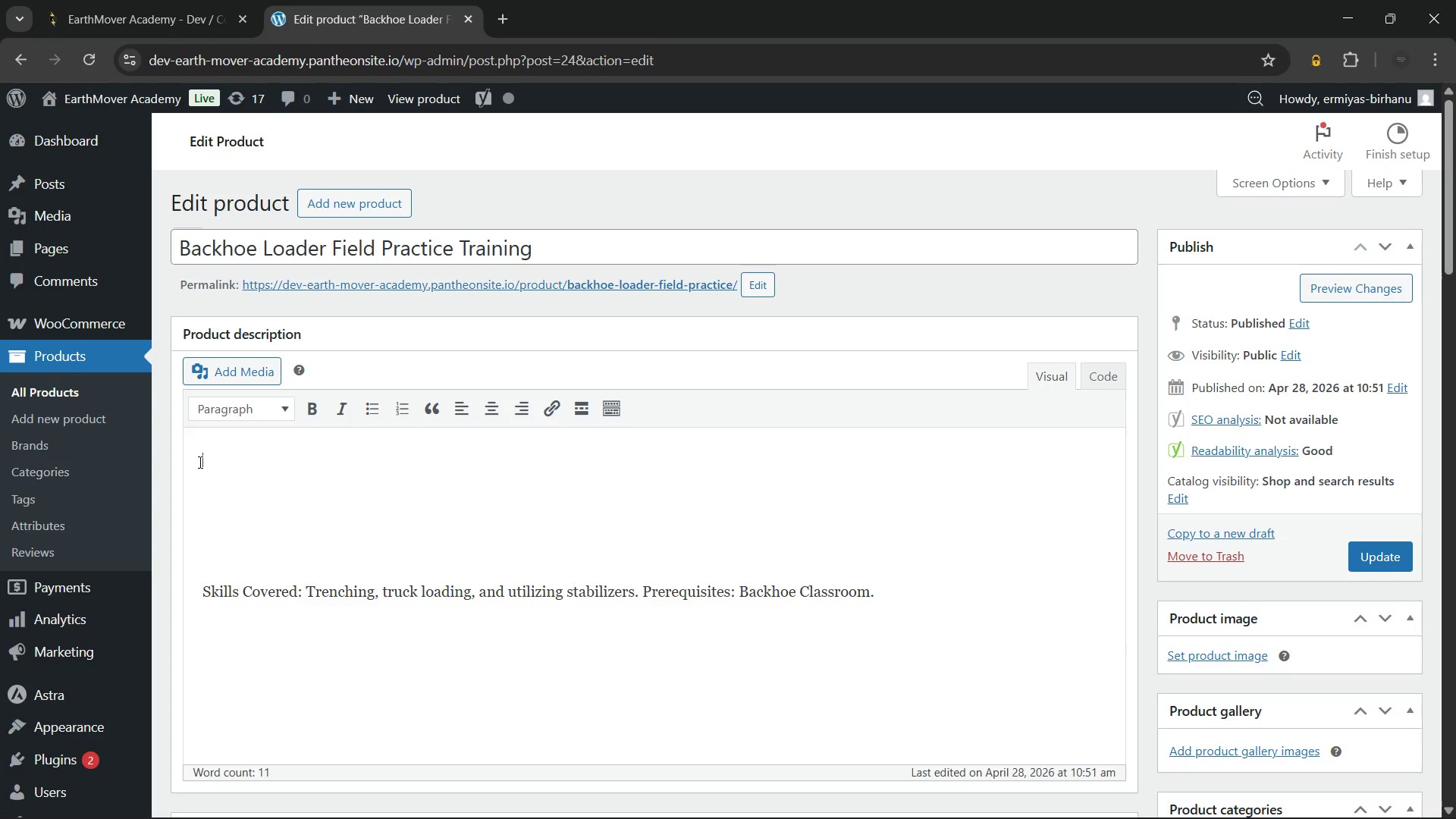 
key(ArrowUp)
 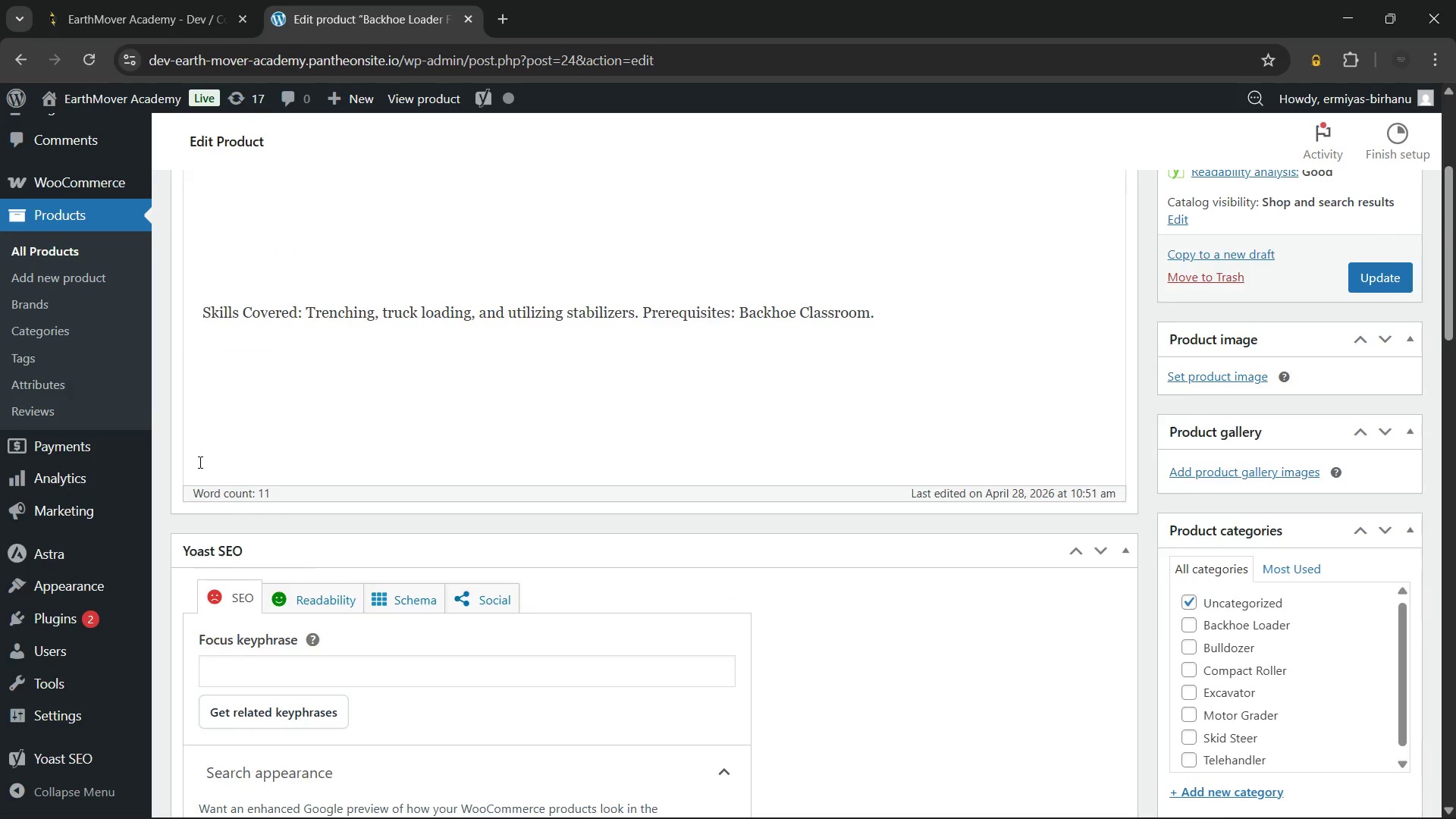 
wait(7.91)
 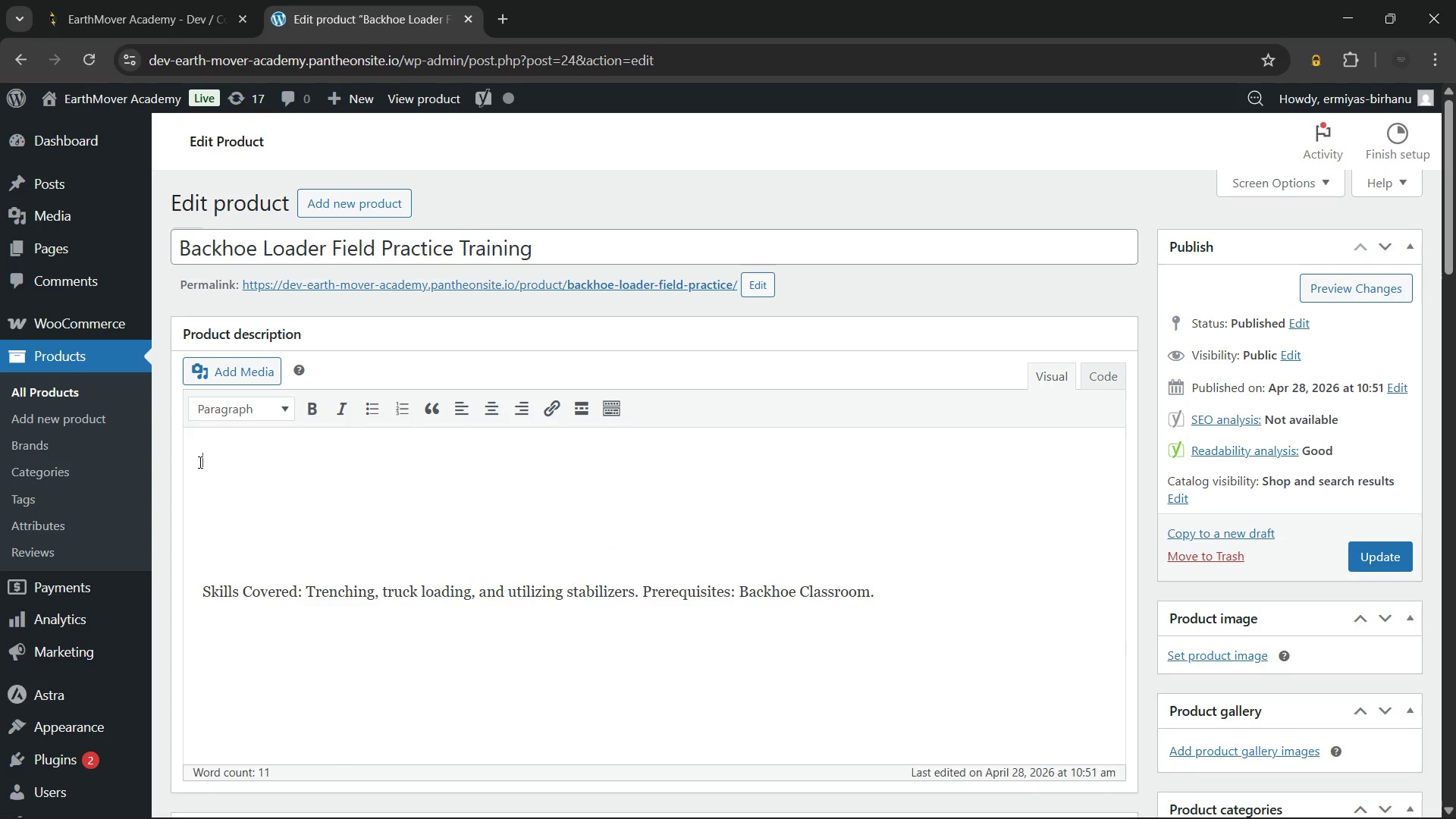 
left_click([240, 413])
 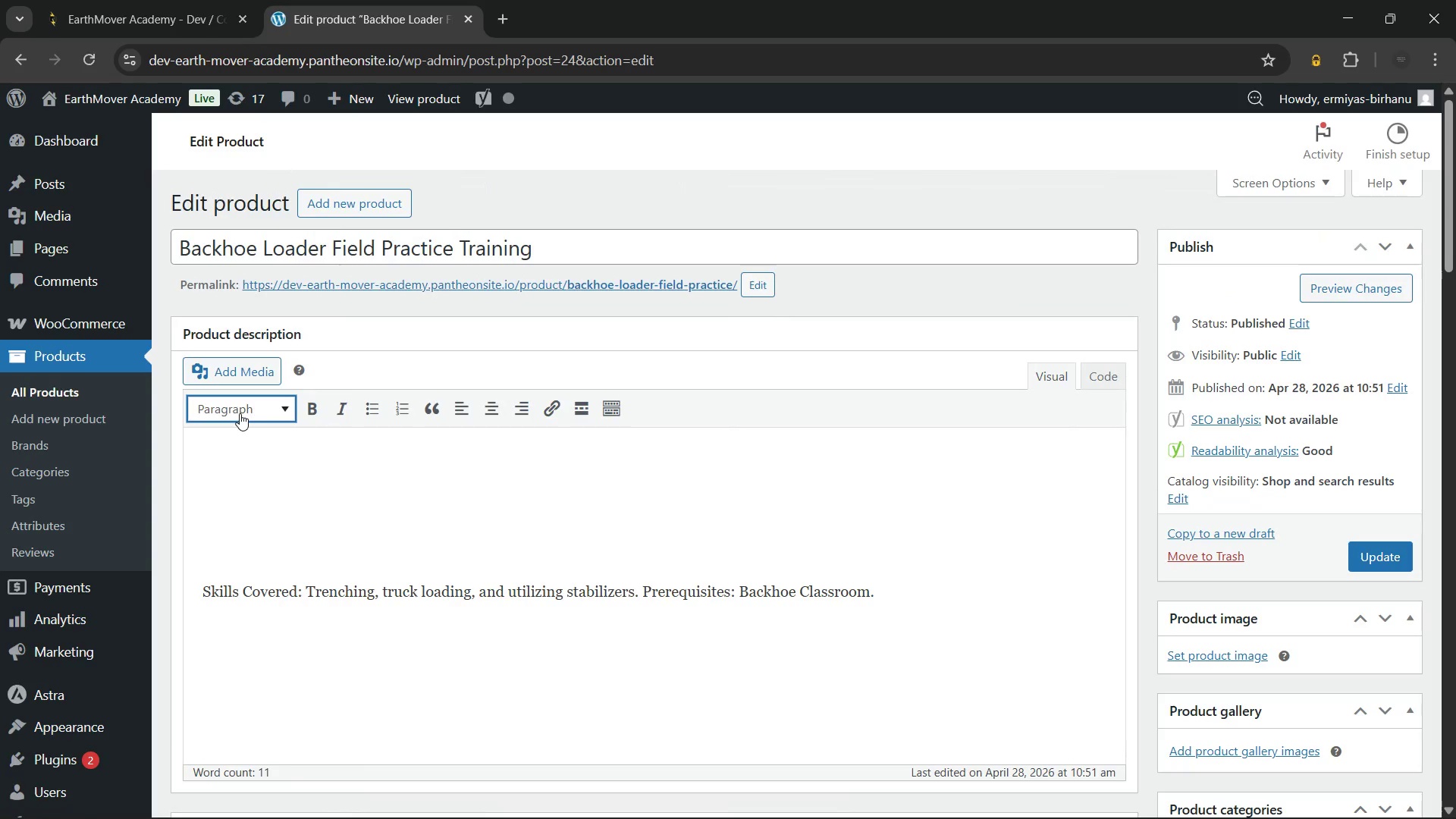 
left_click([229, 453])
 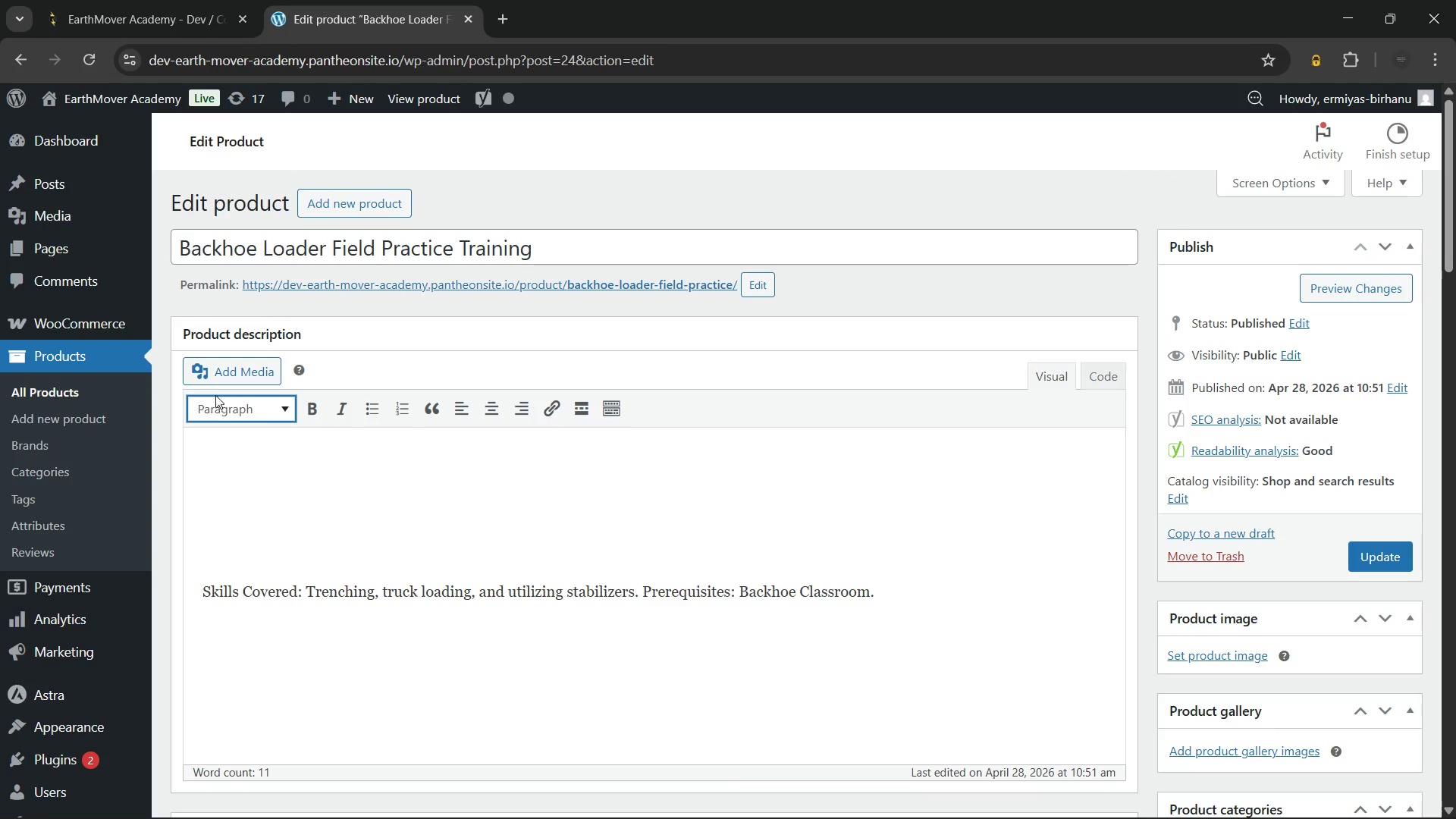 
left_click([239, 414])
 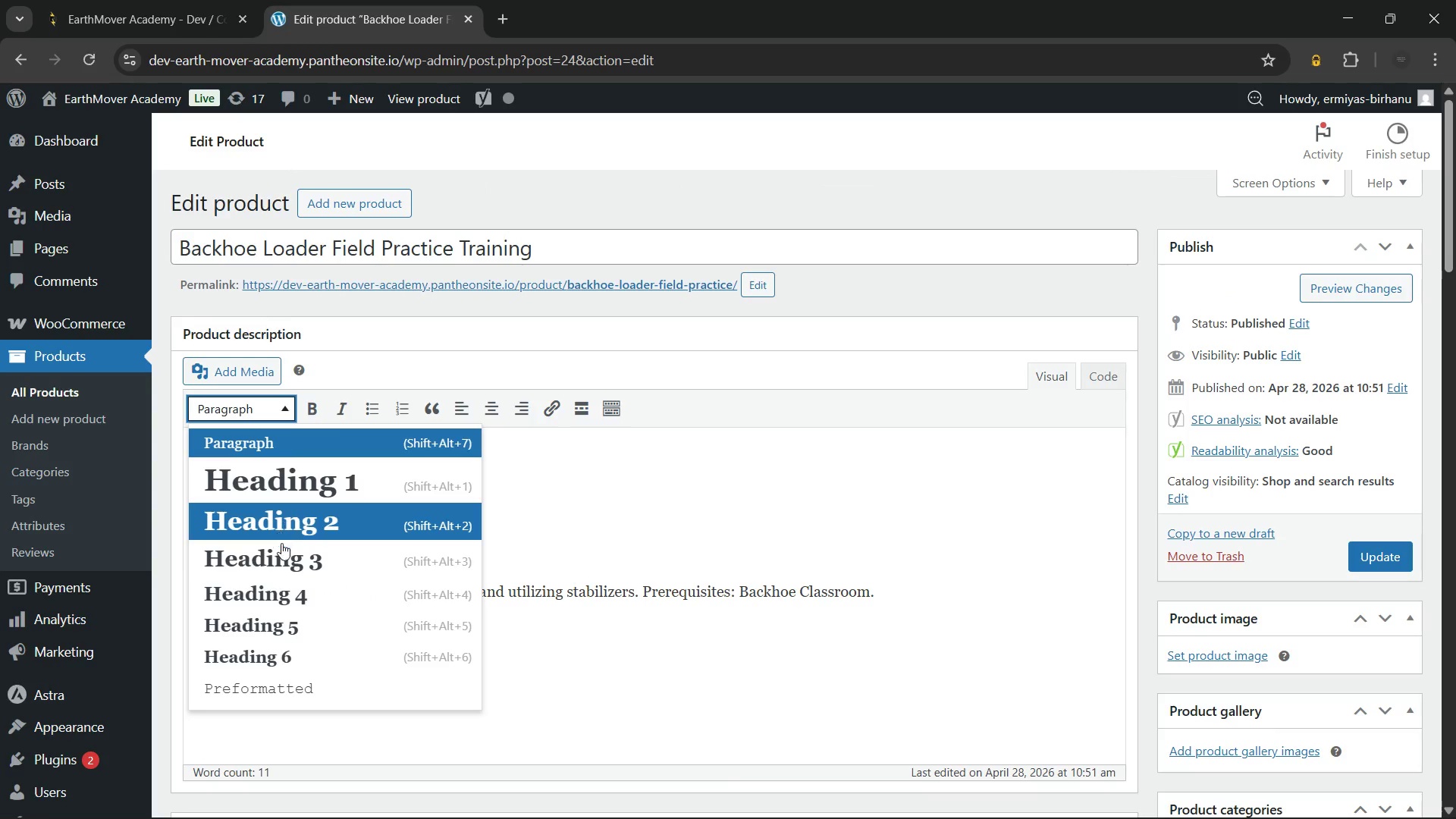 
left_click([281, 544])
 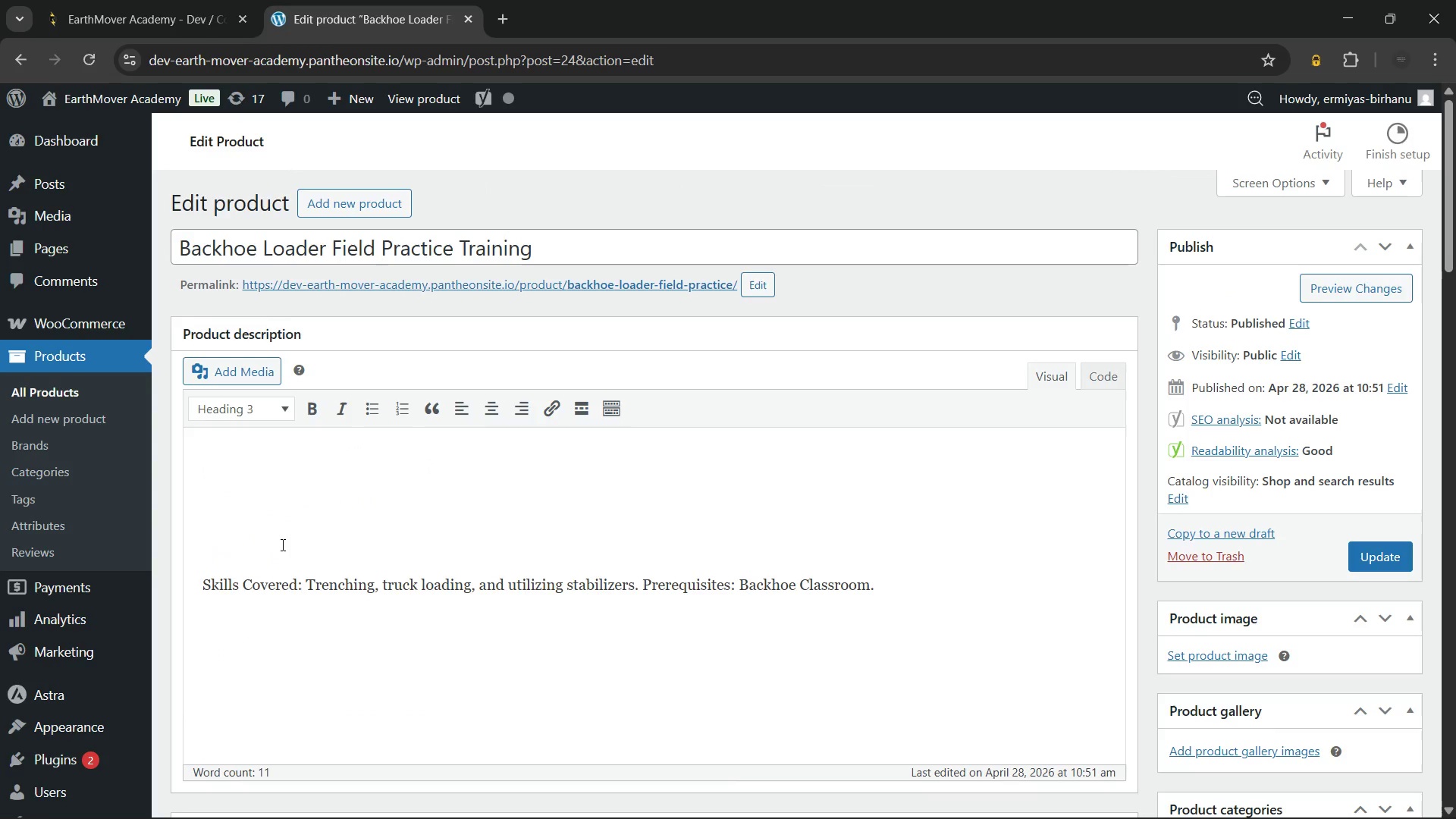 
type(Applied Practical Experience)
 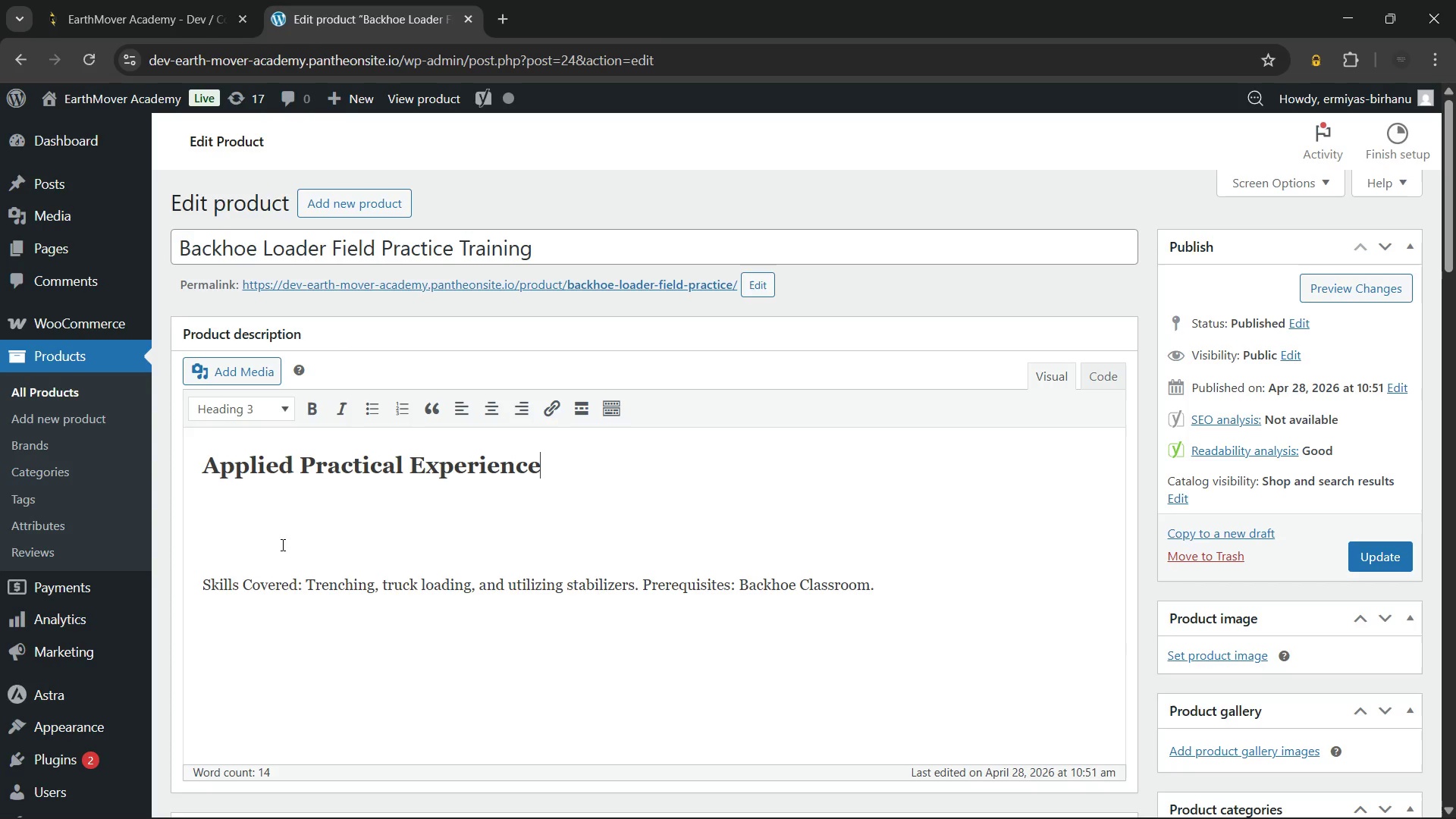 
key(Enter)
 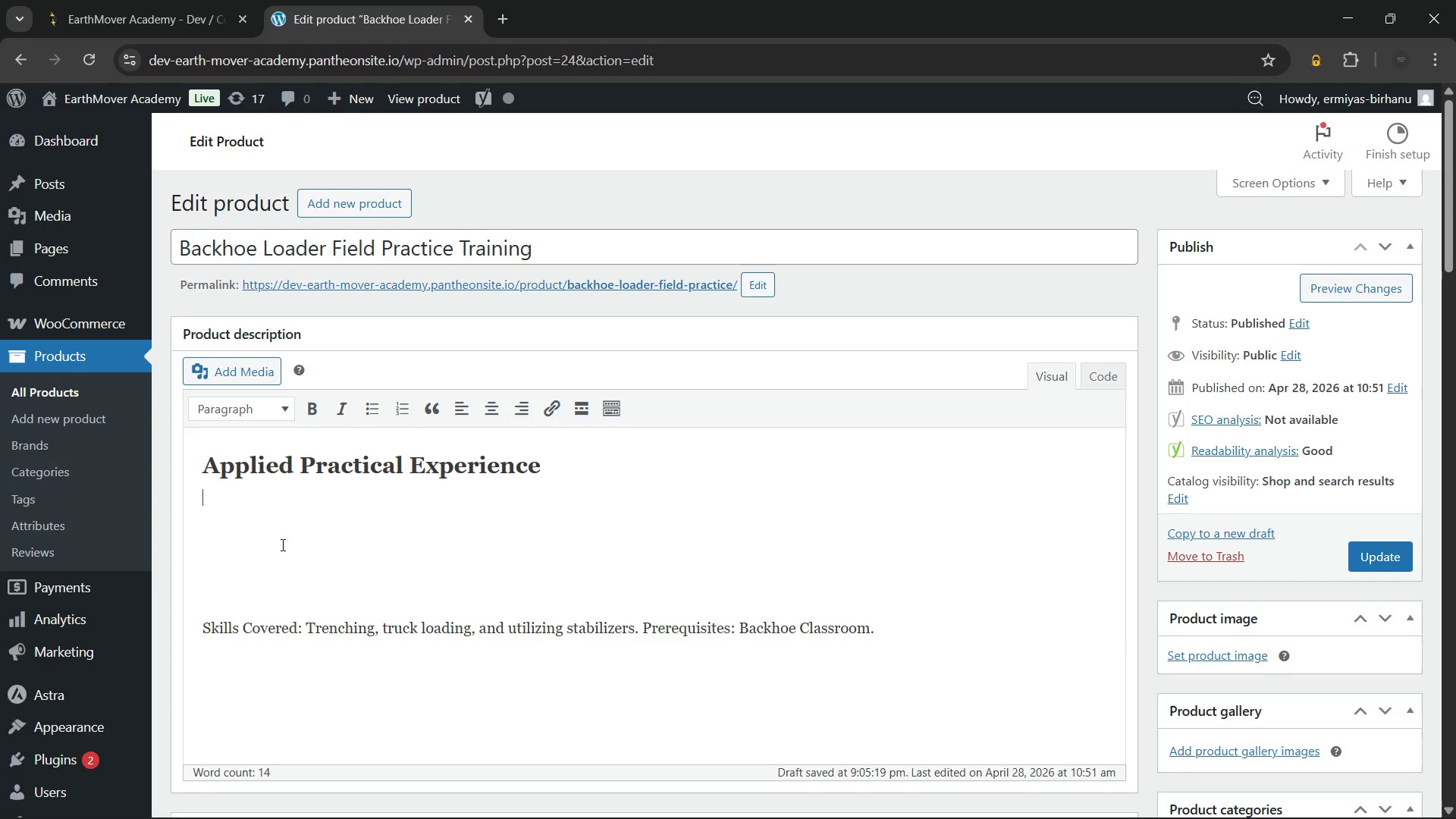 
wait(31.72)
 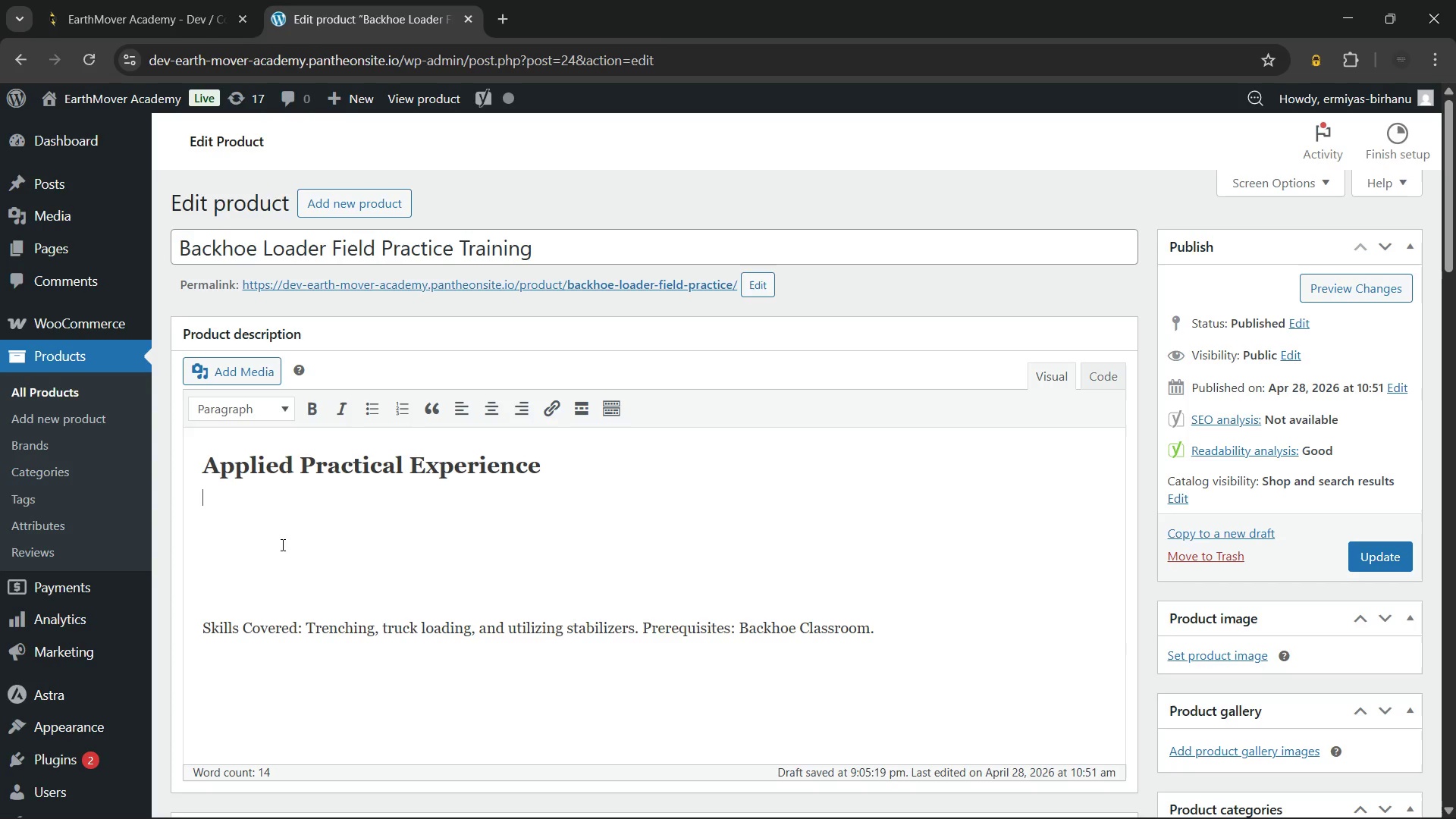 
left_click([1275, 799])
 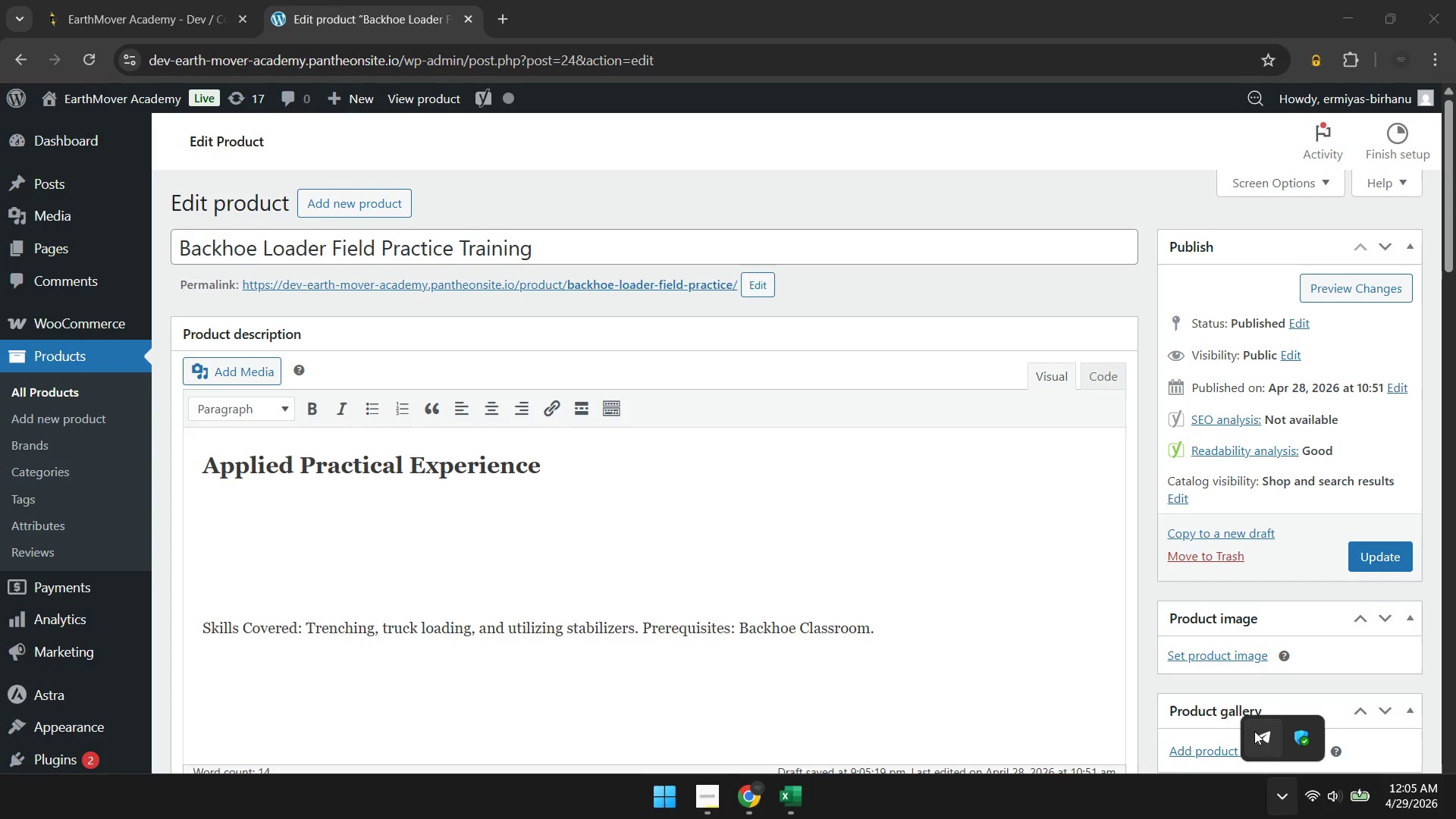 
left_click([1254, 731])
 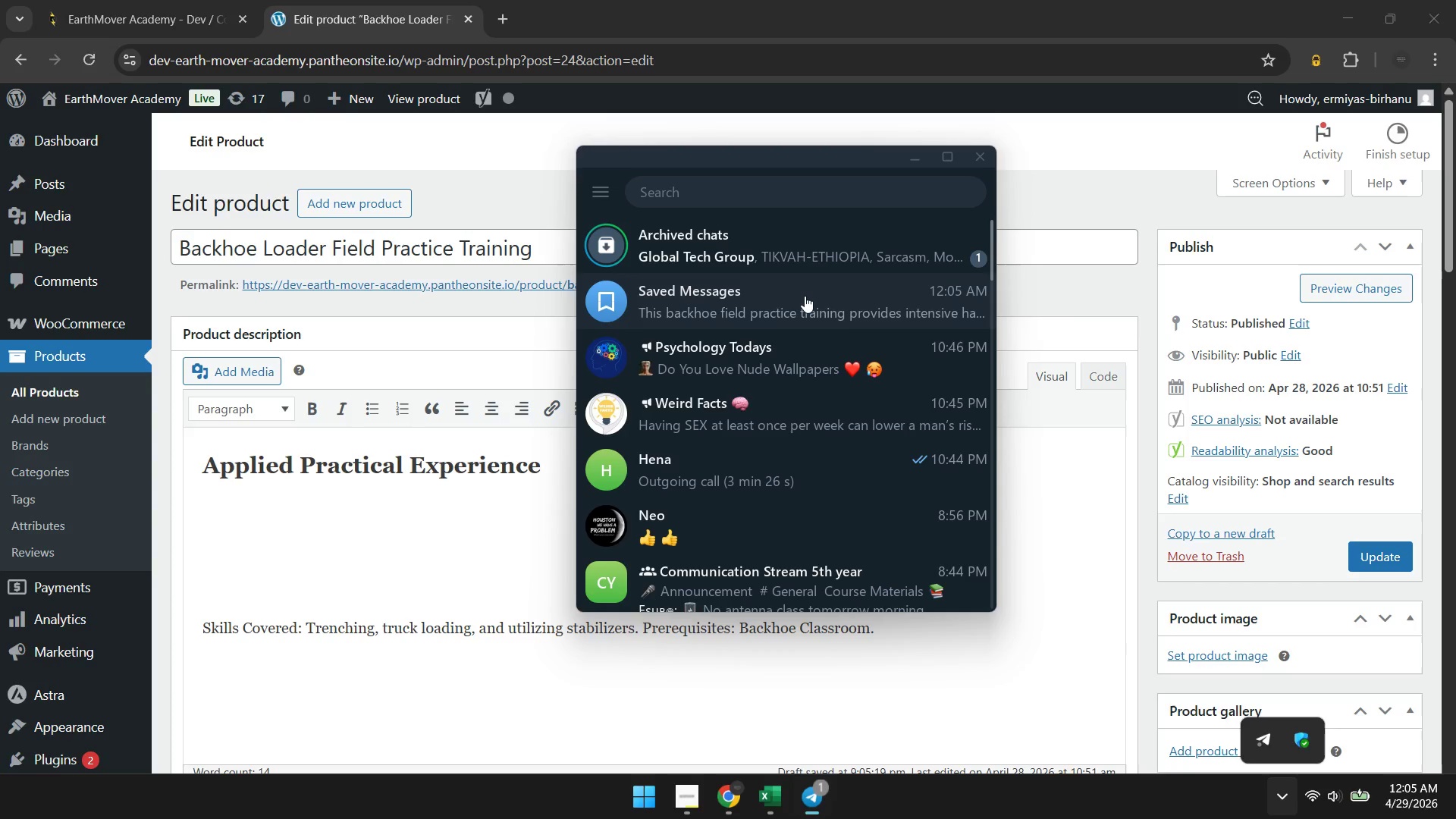 
left_click([805, 294])
 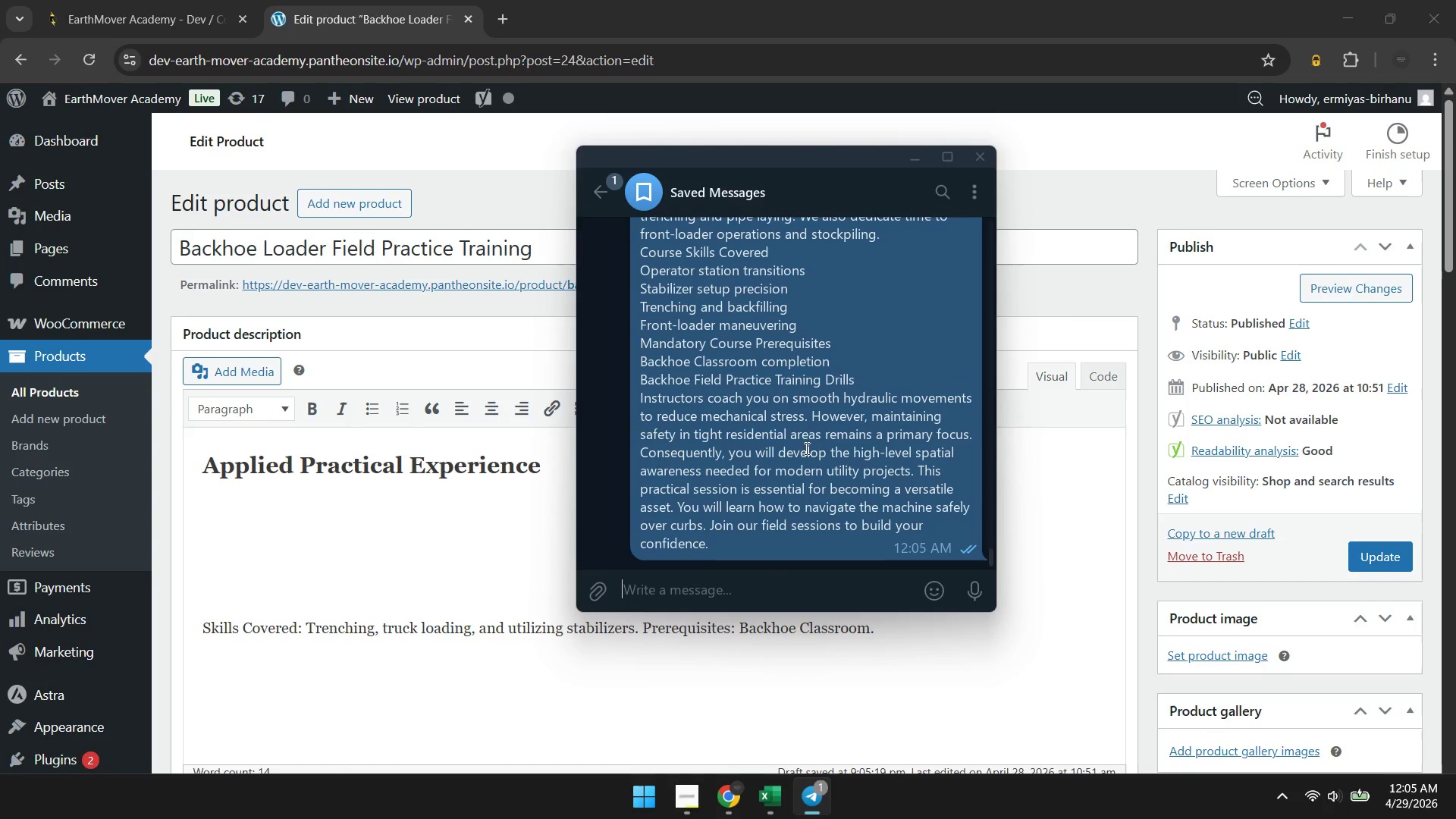 
right_click([805, 448])
 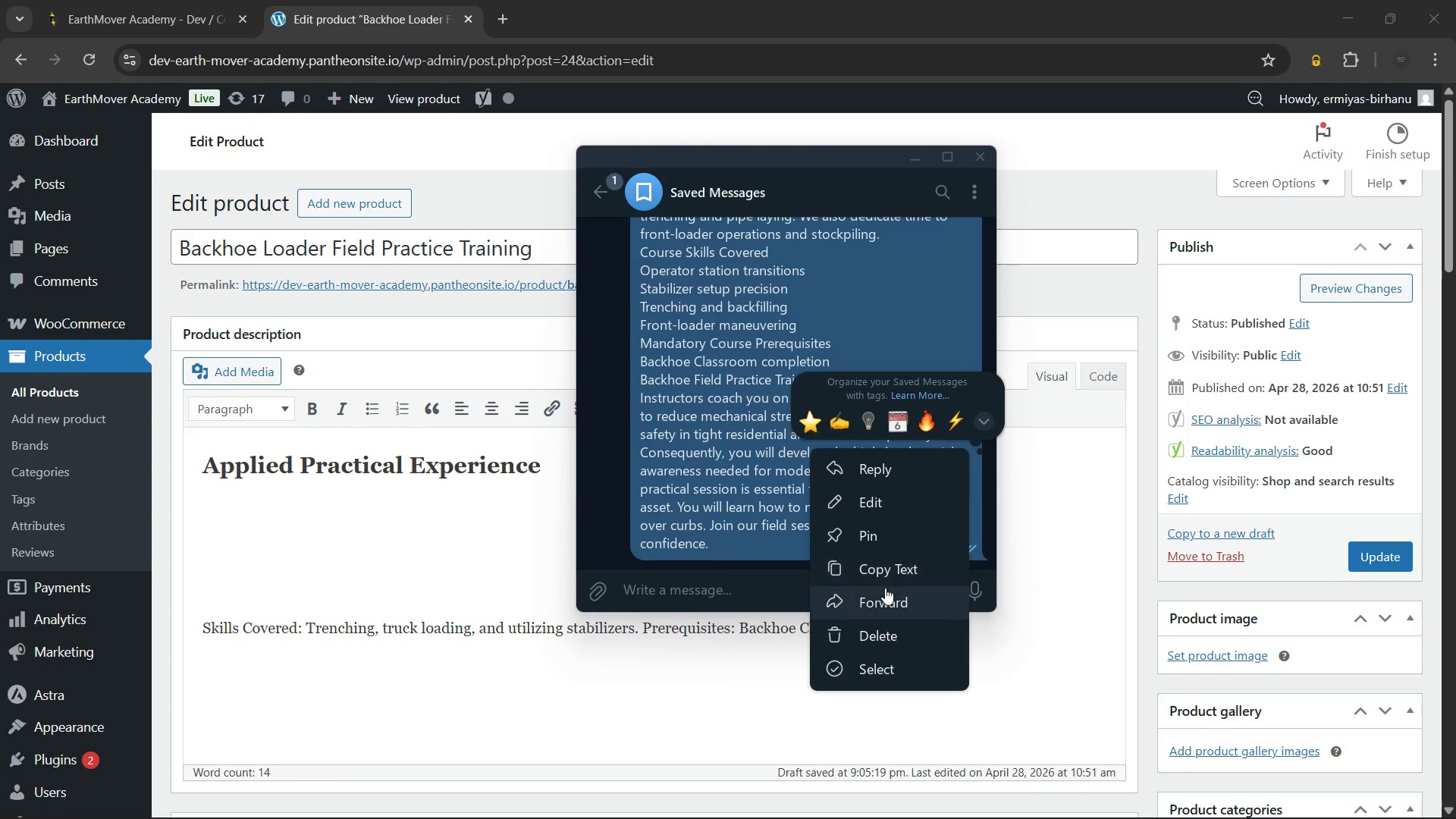 
left_click([885, 588])
 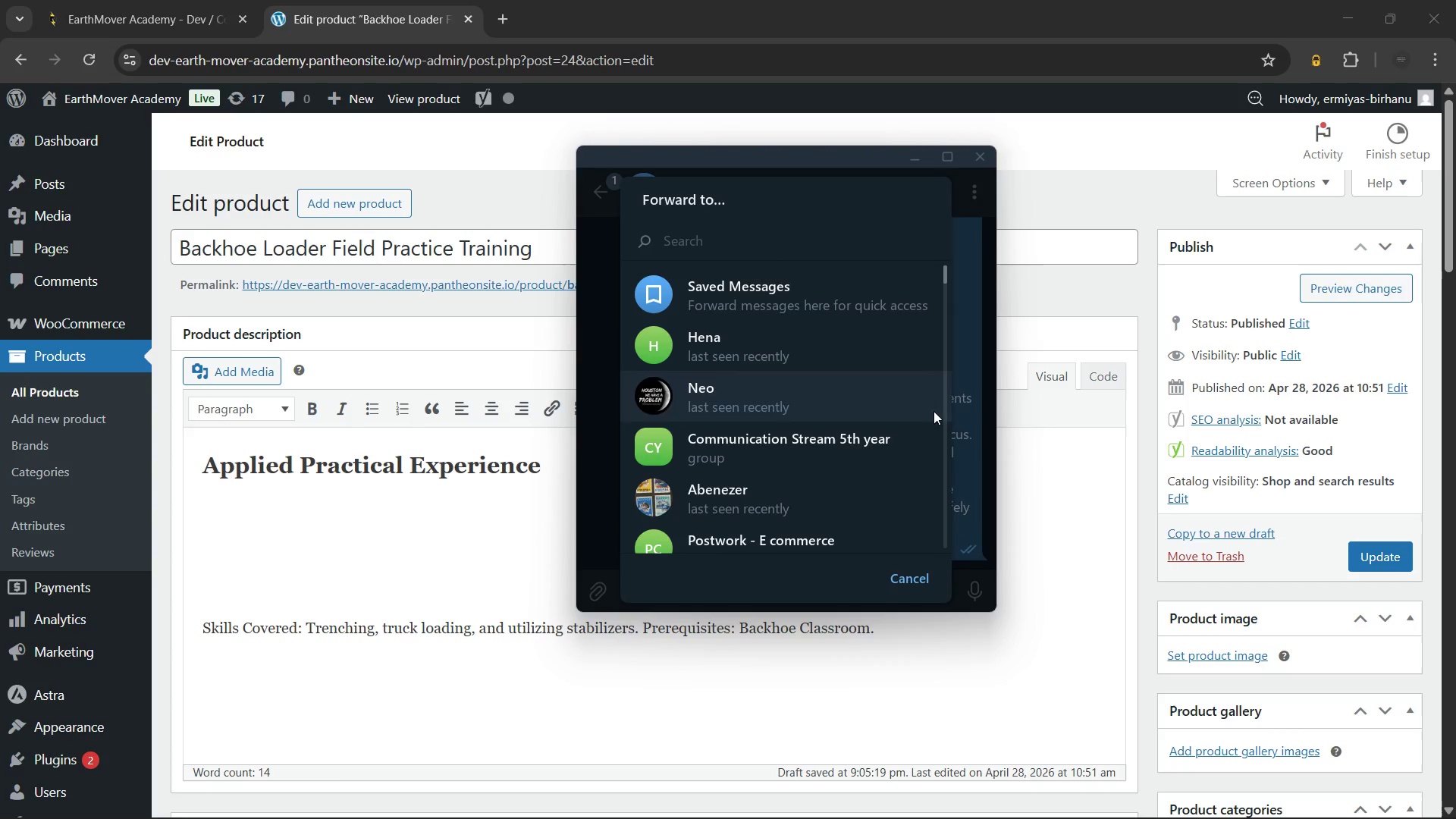 
left_click([958, 397])
 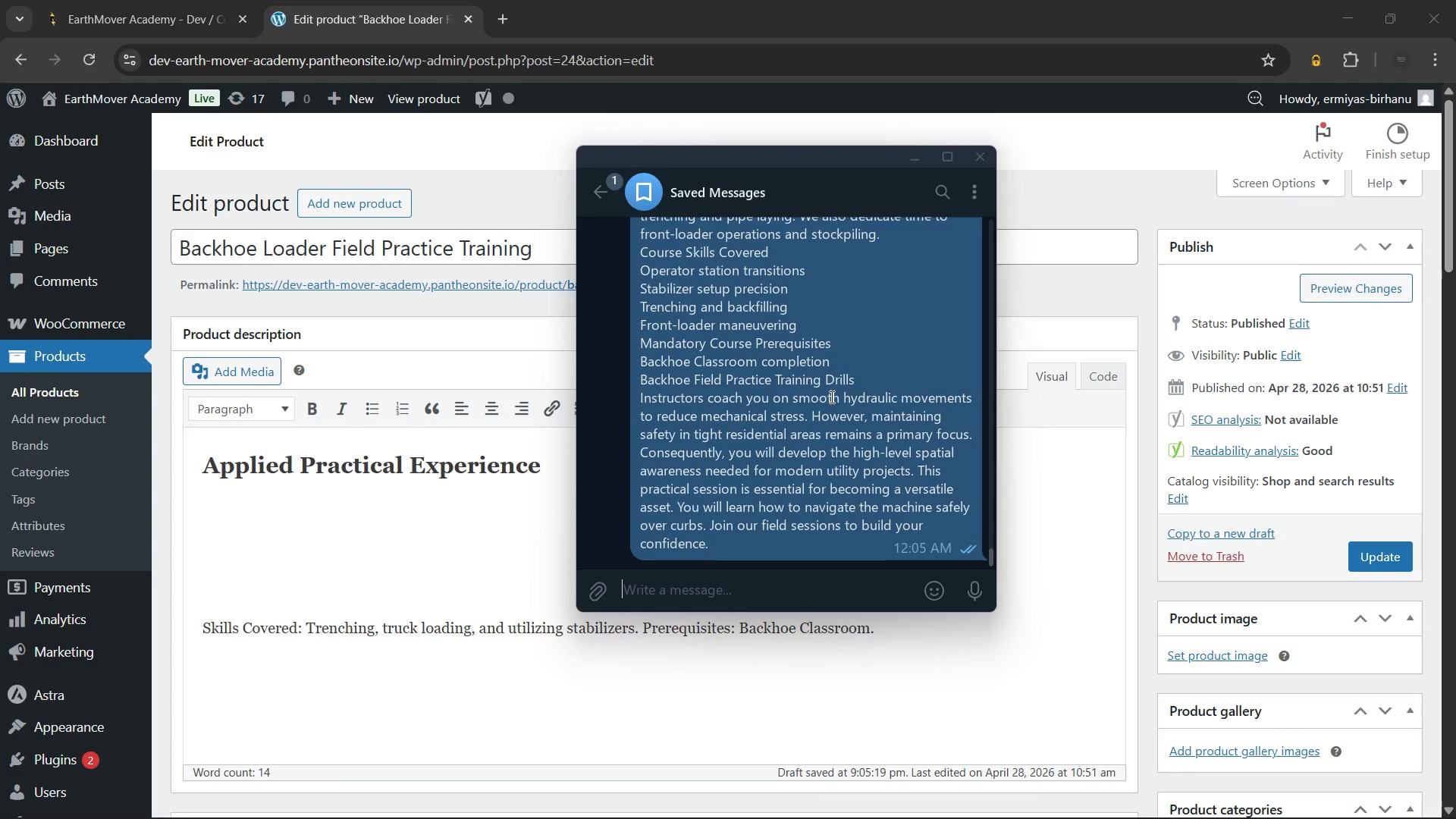 
right_click([830, 397])
 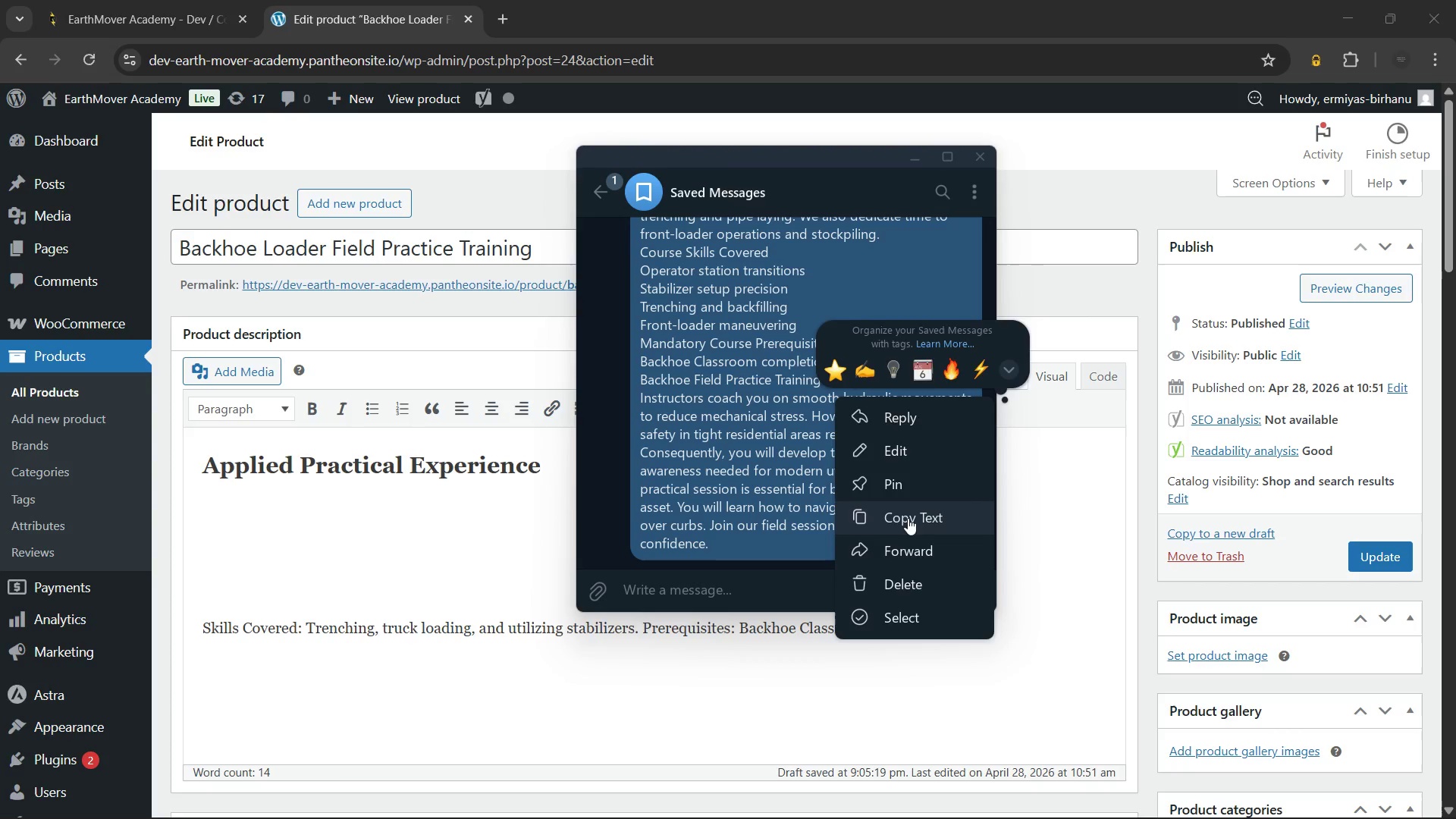 
left_click([908, 518])
 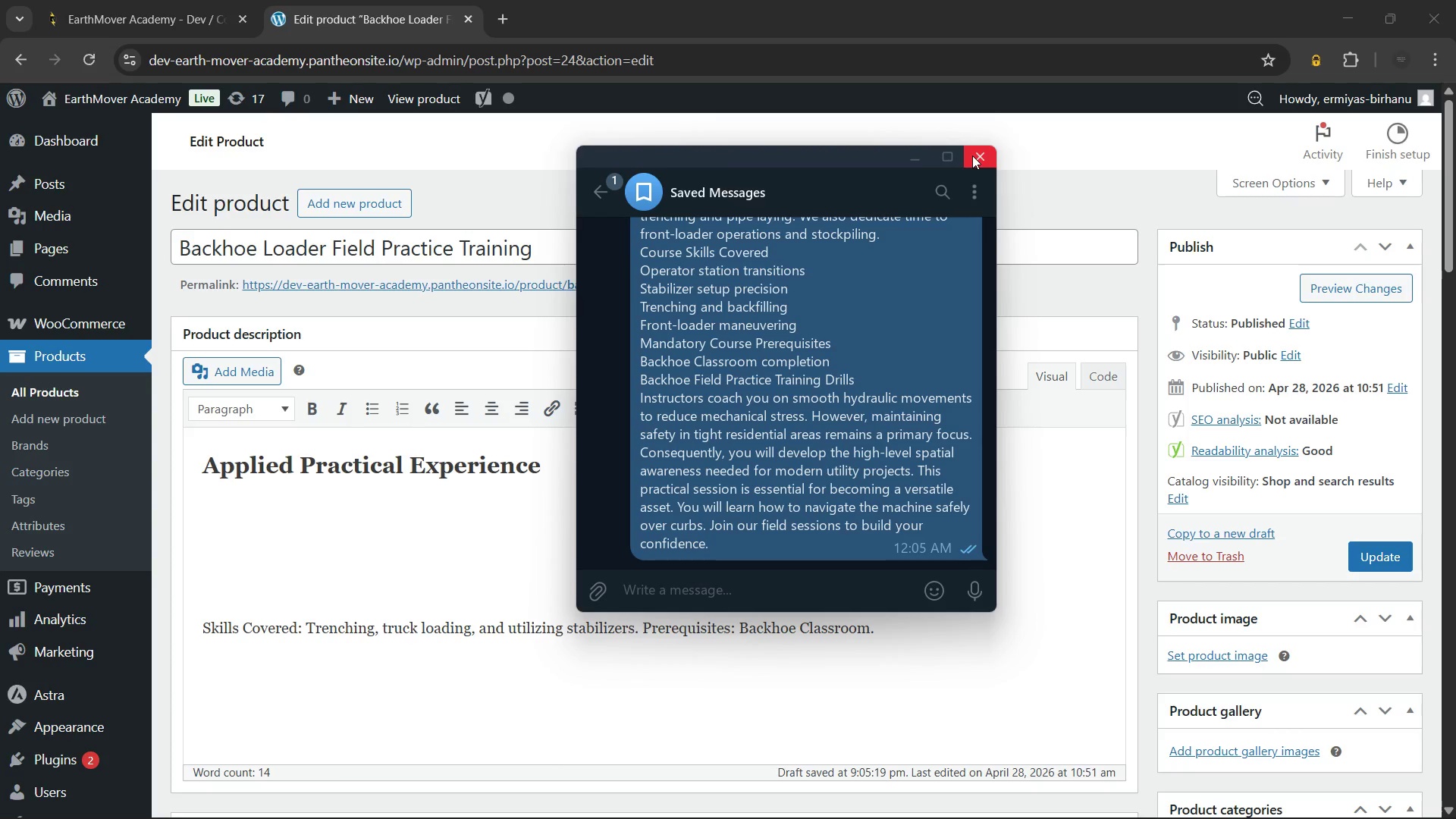 
left_click([972, 155])
 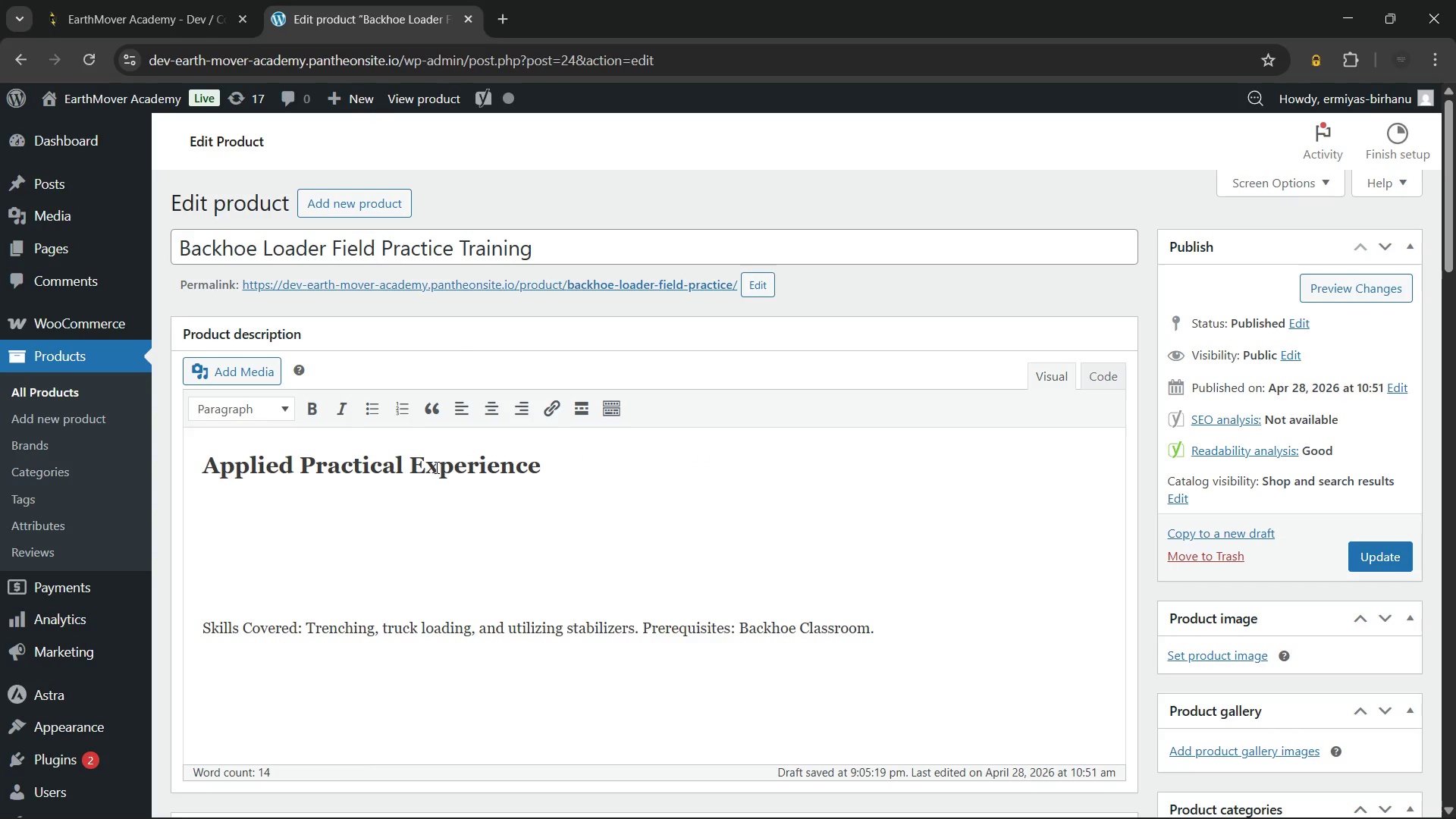 
left_click([435, 467])
 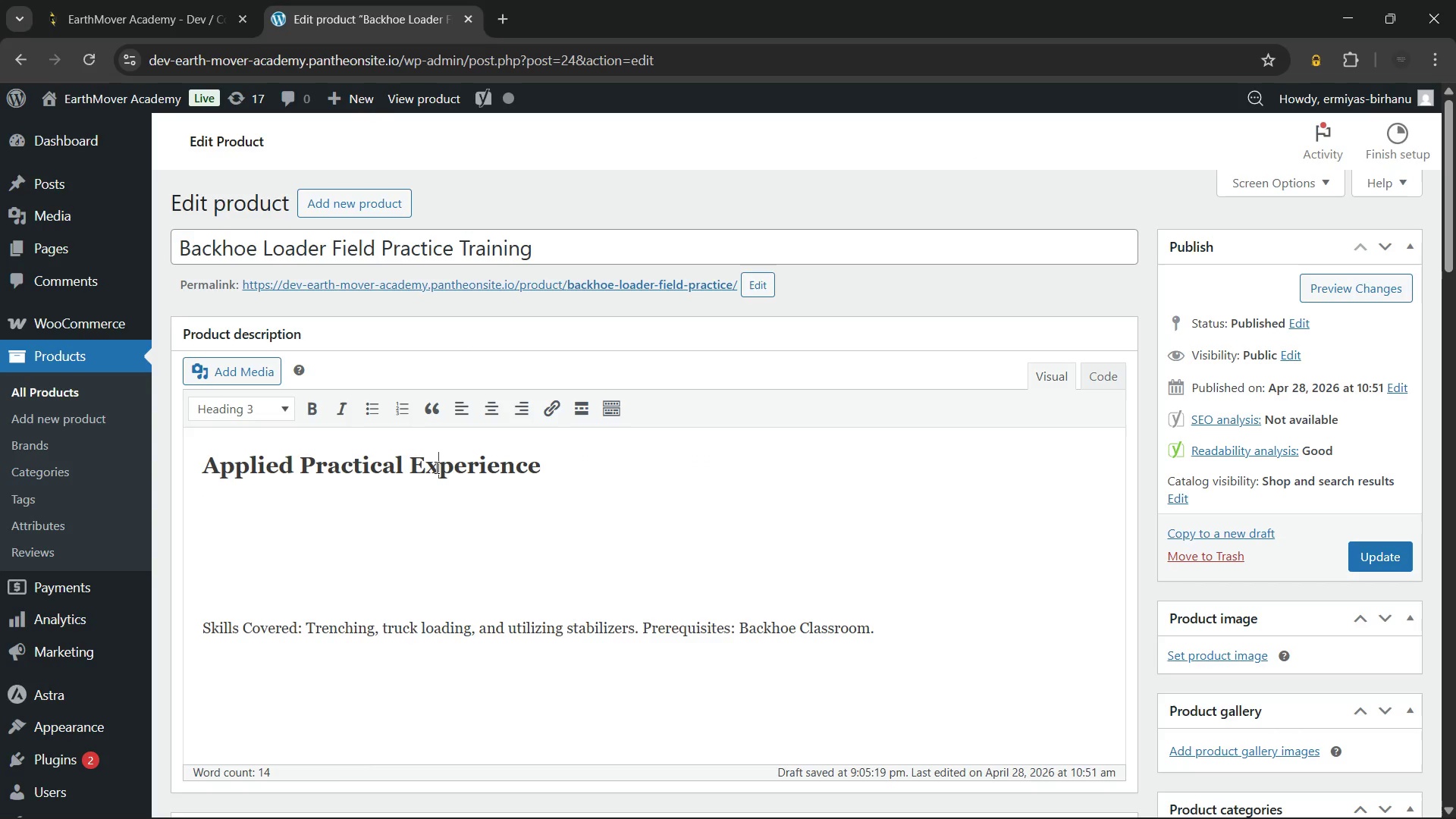 
key(Control+ControlLeft)
 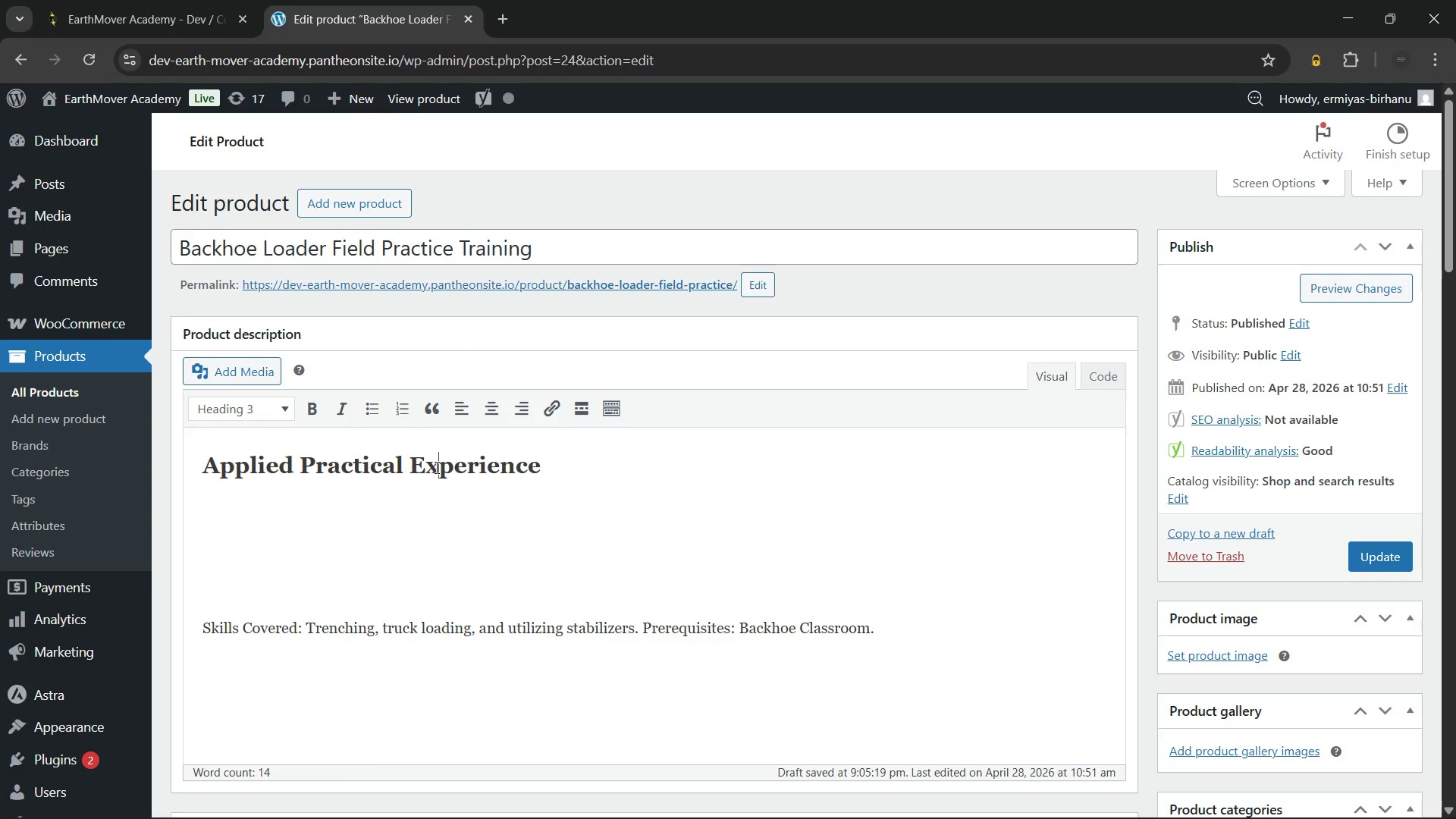 
key(Control+V)
 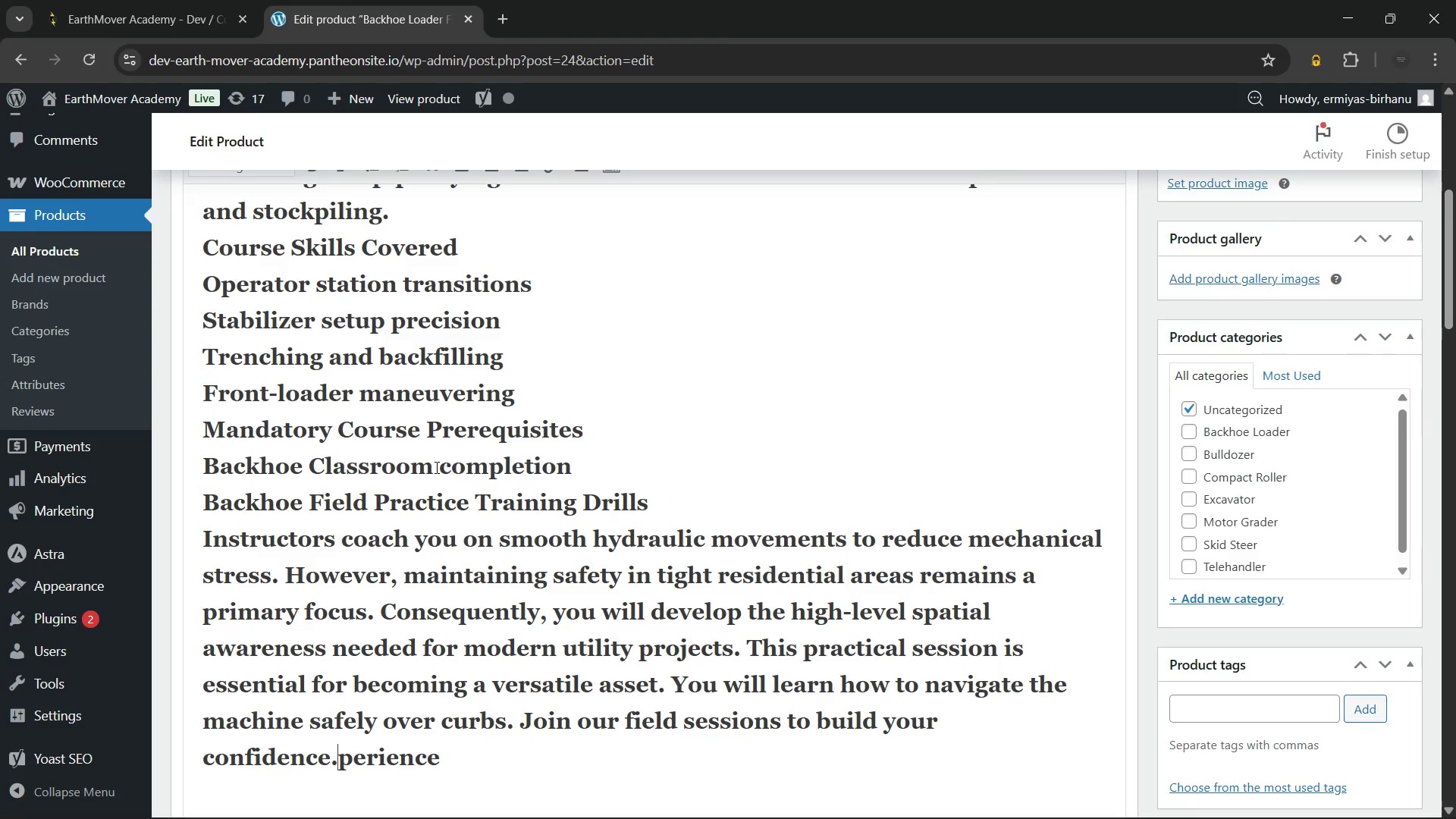 
key(Control+Z)
 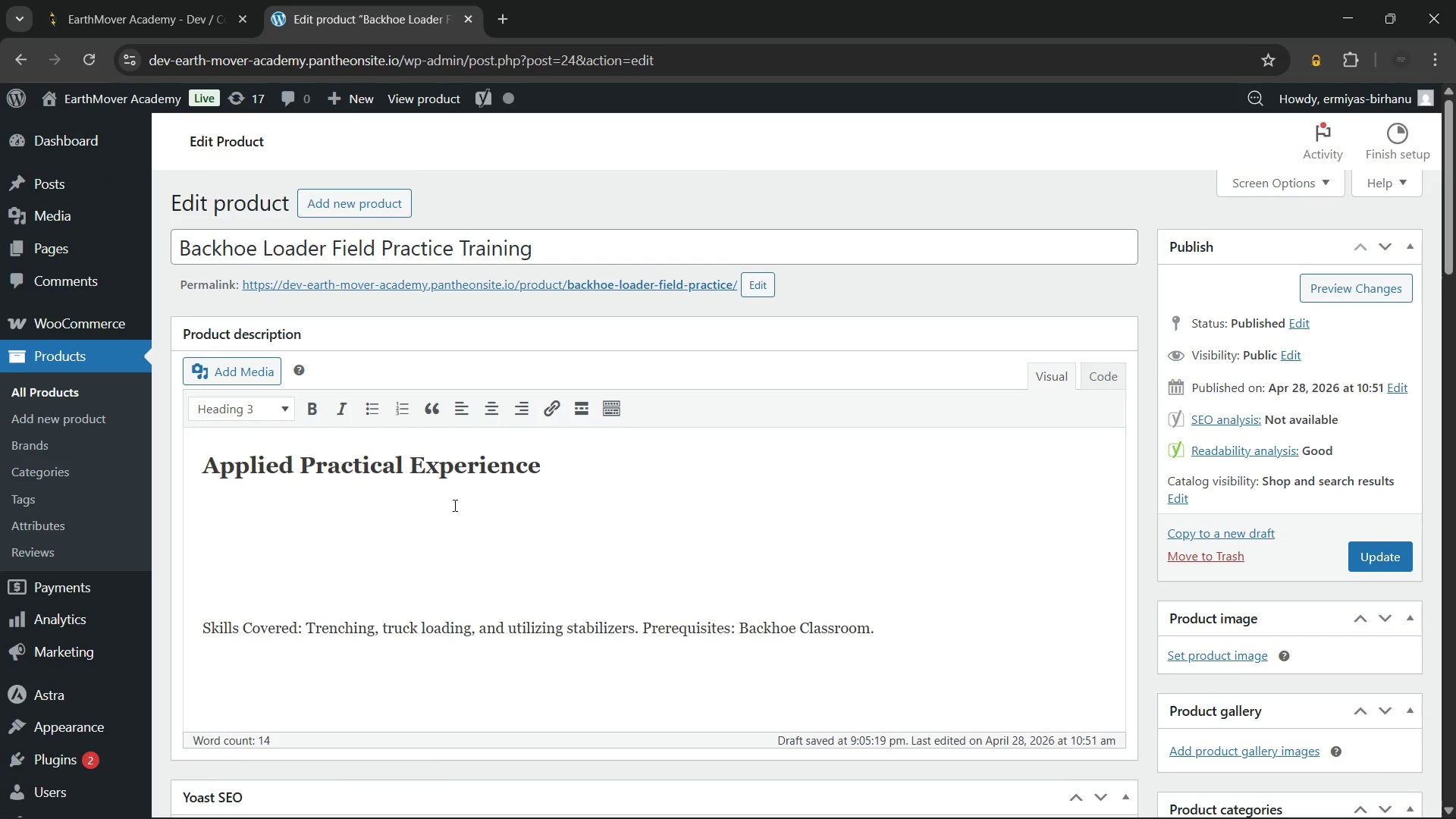 
left_click([387, 525])
 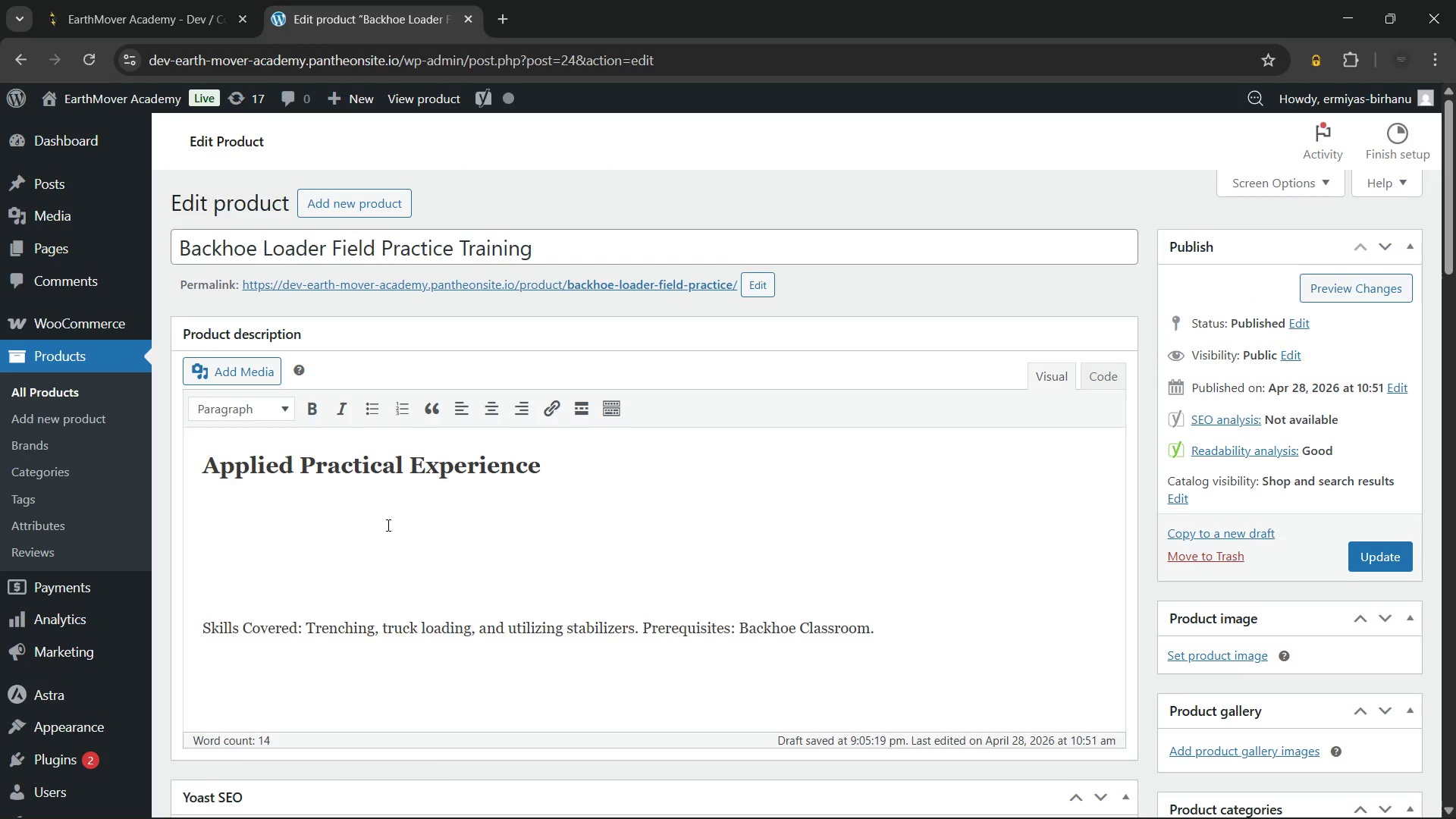 
key(Backspace)
 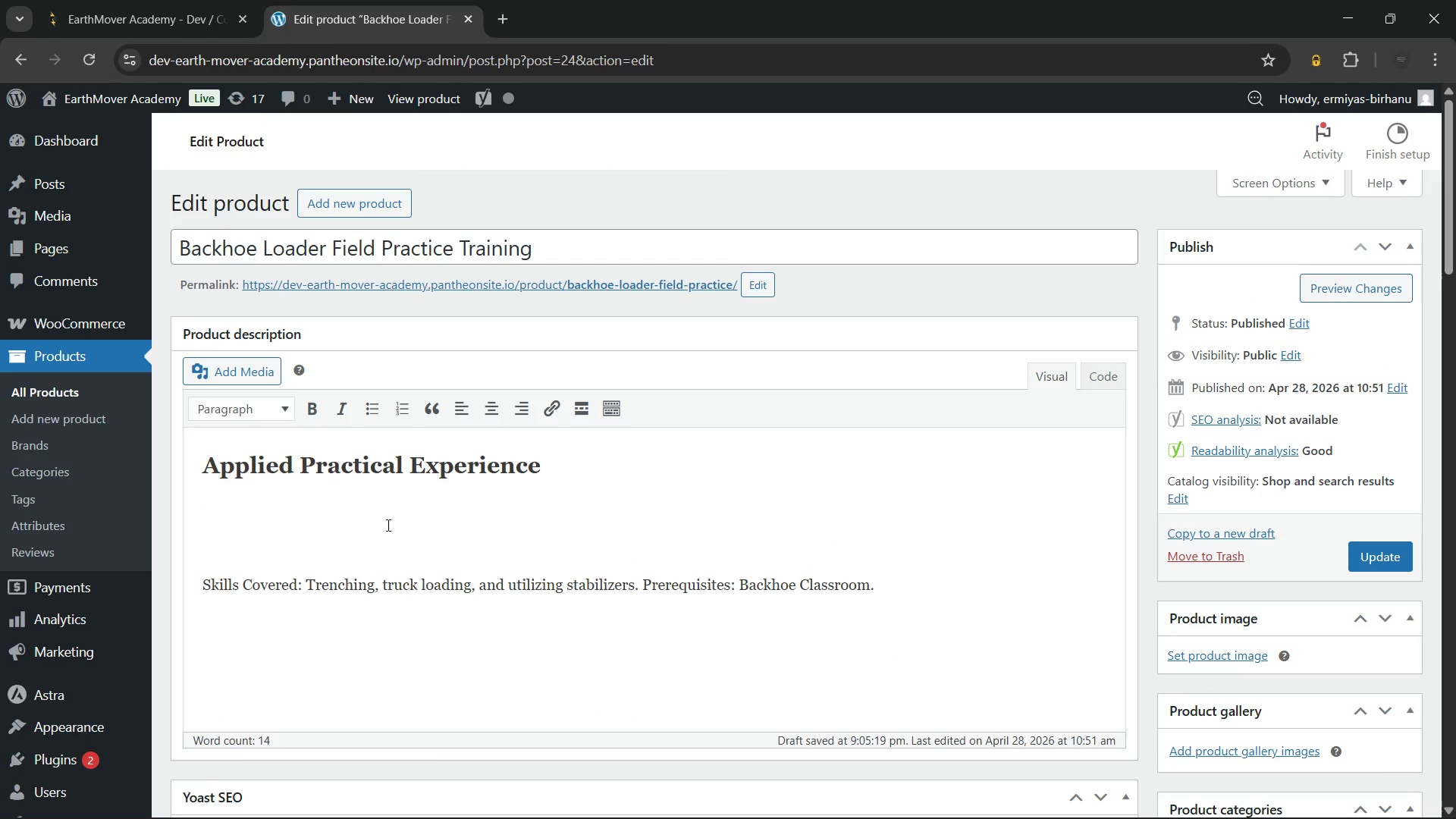 
key(Control+V)
 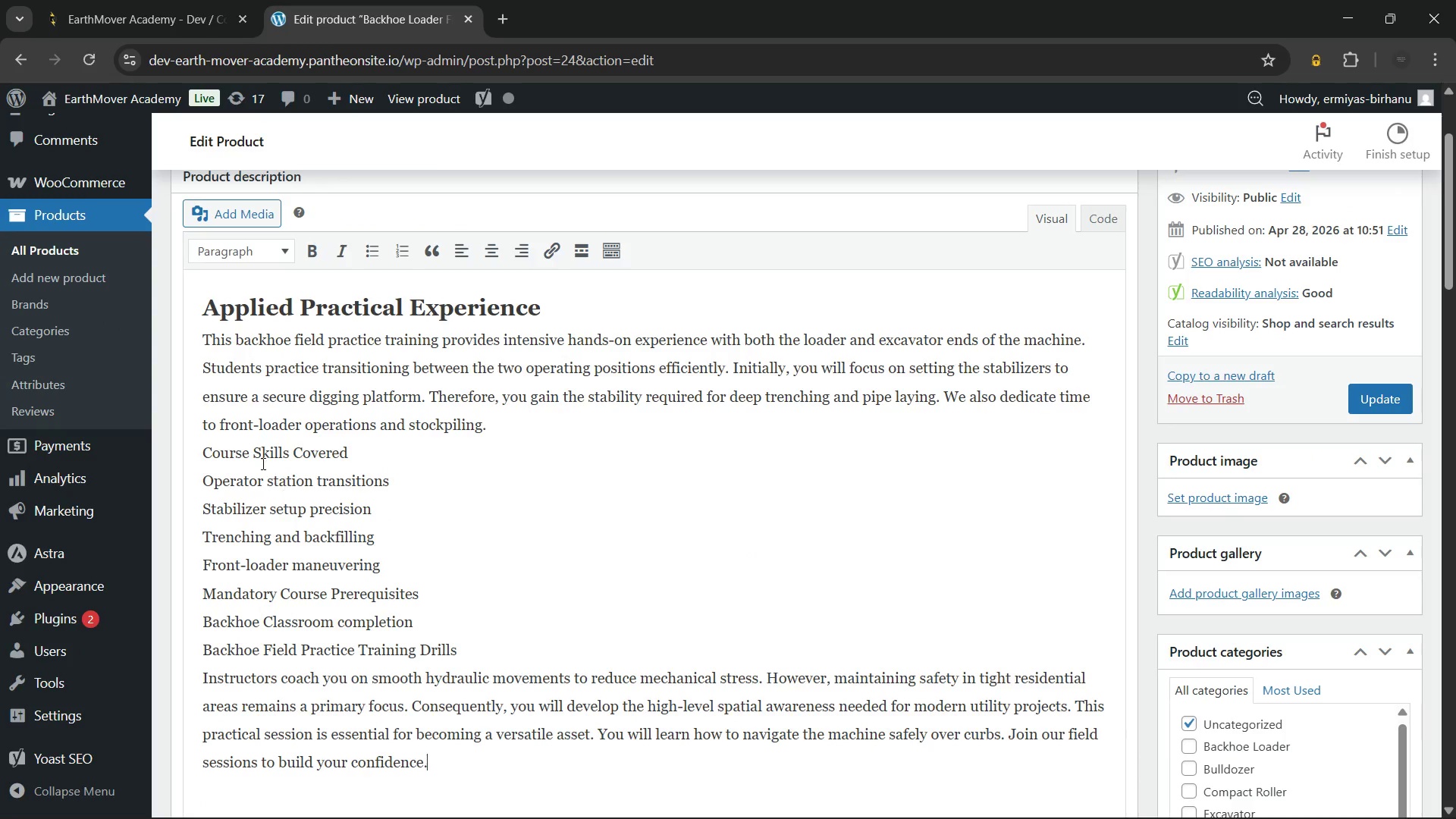 
left_click([255, 452])
 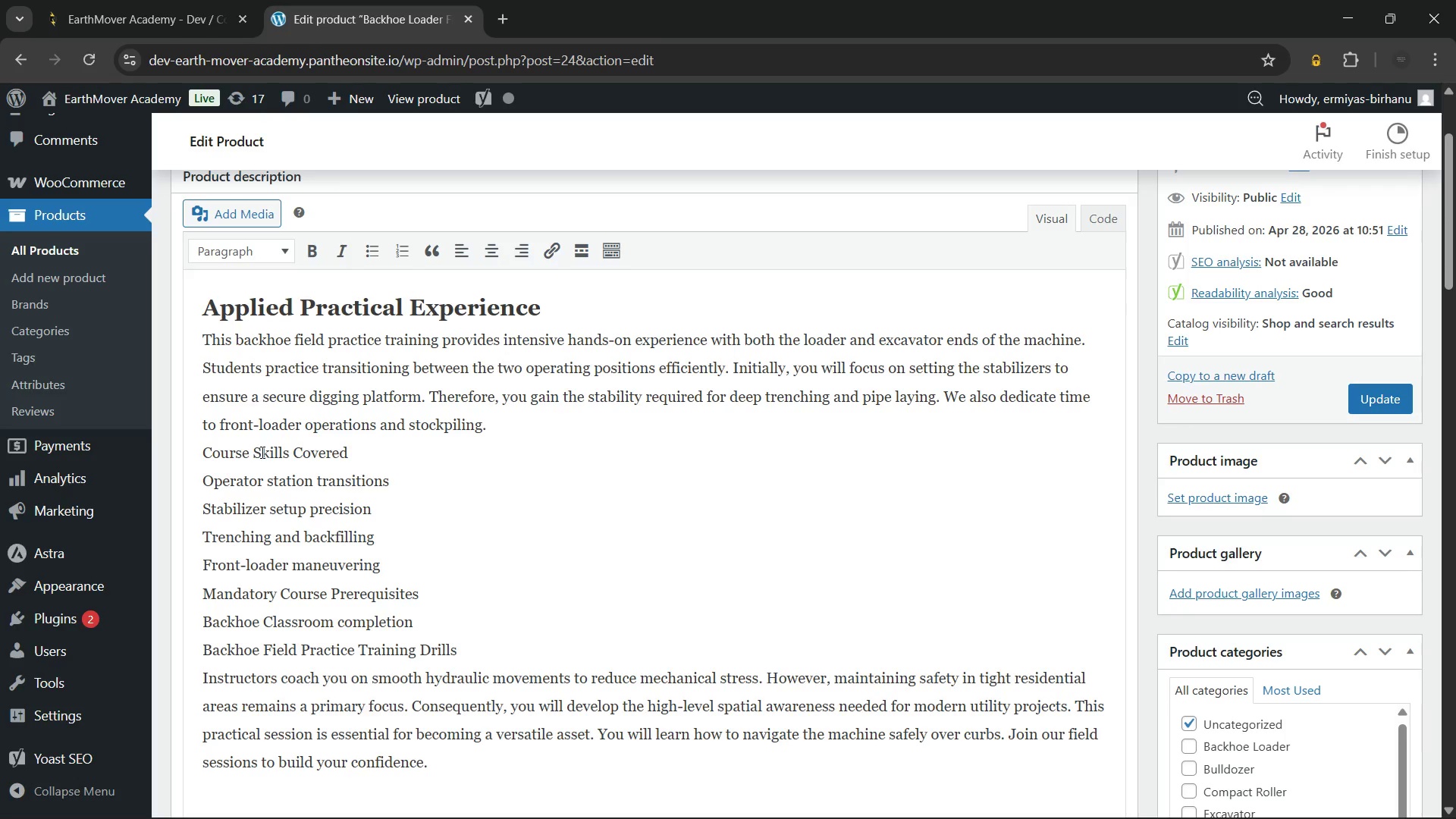 
key(Backspace)
 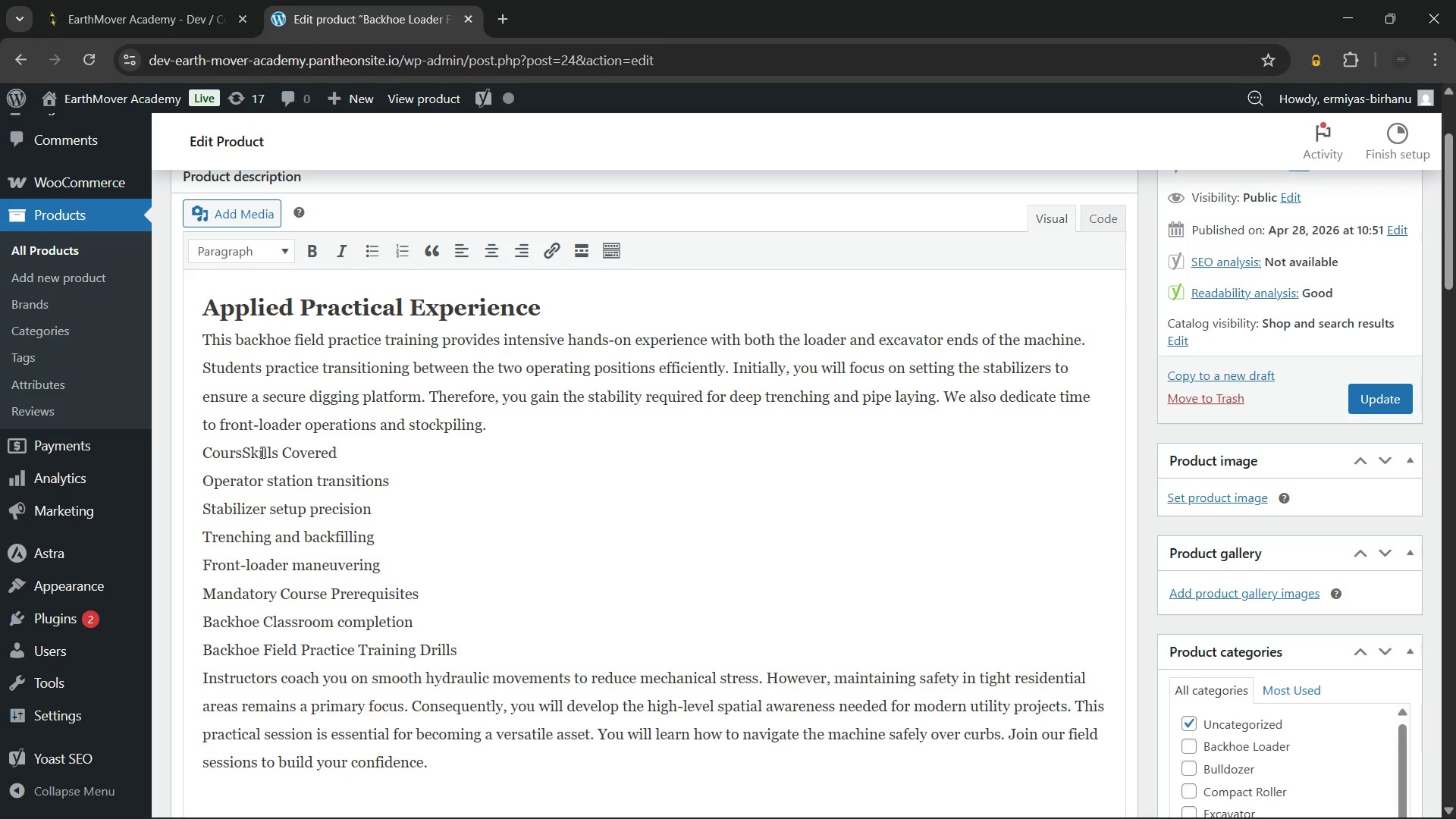 
key(Backspace)
 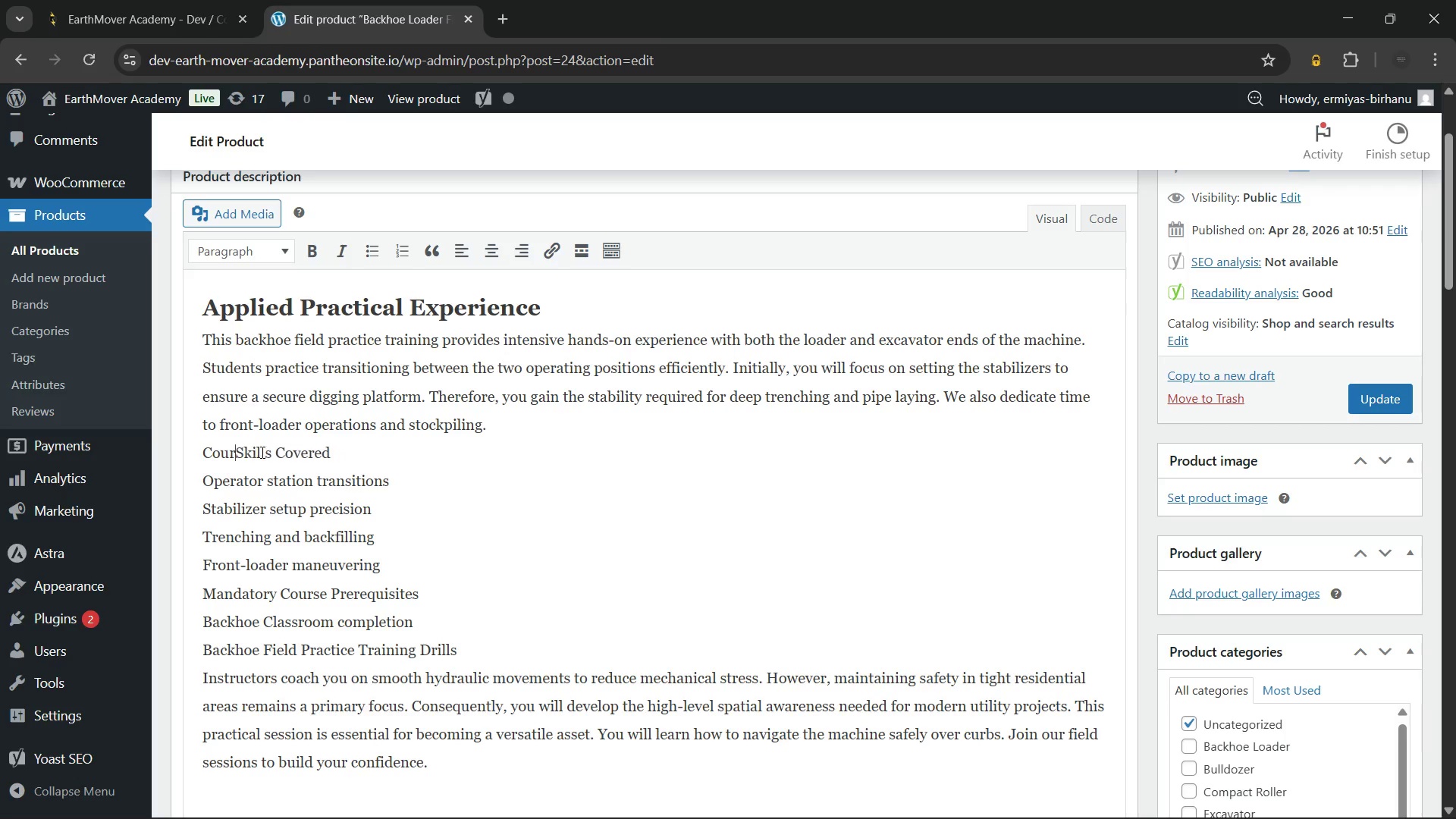 
key(Backspace)
 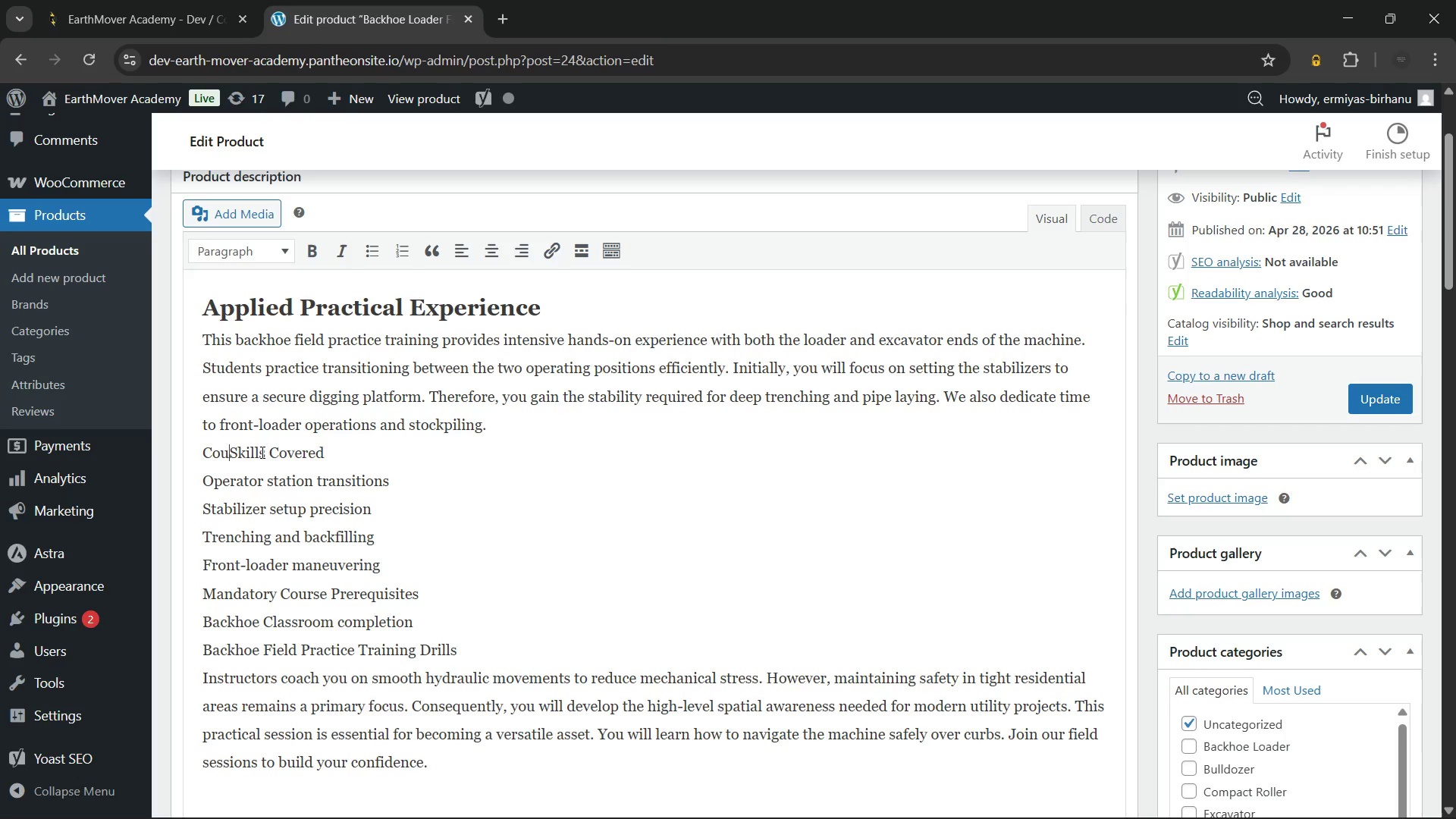 
key(Backspace)
 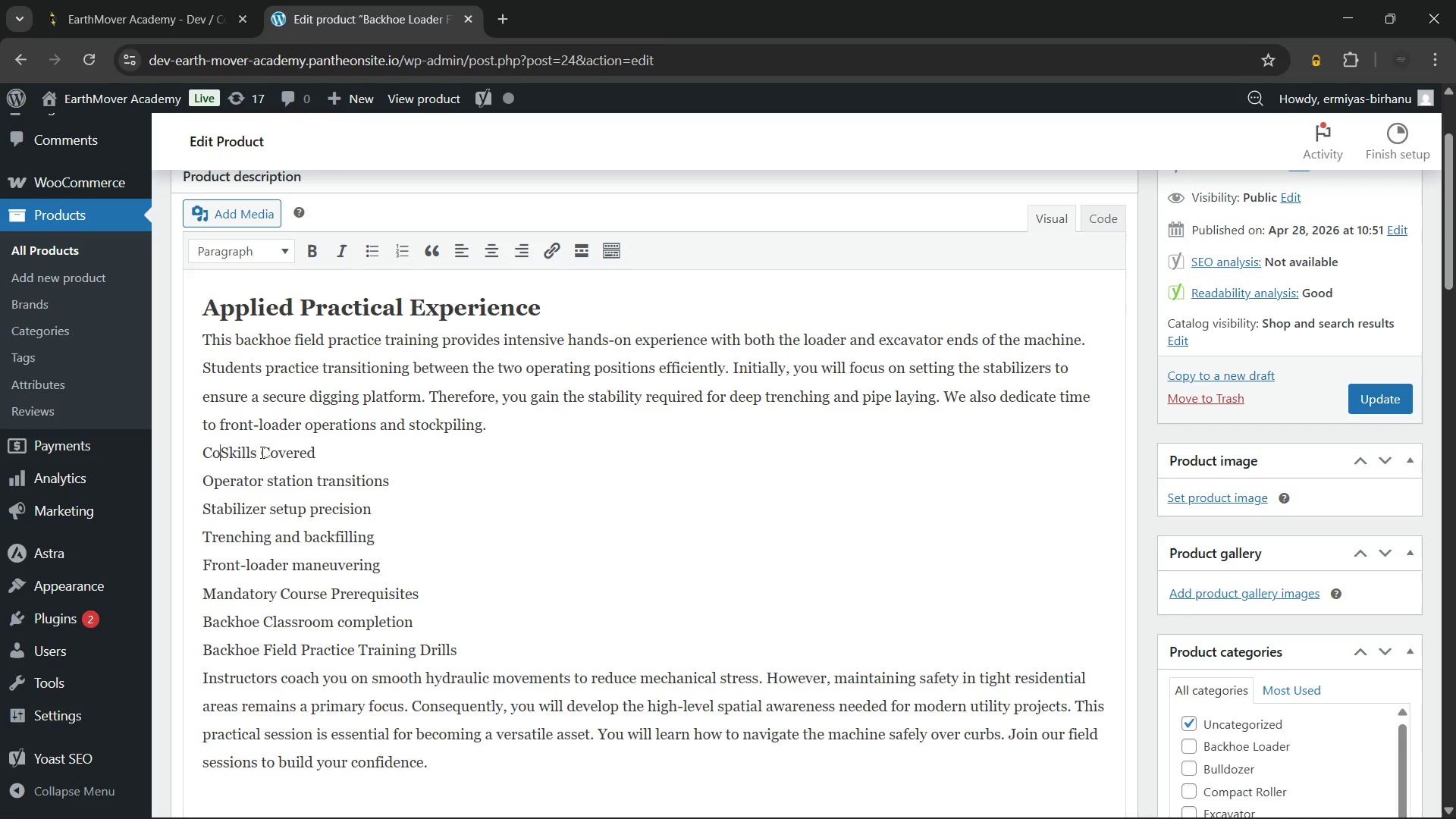 
key(Backspace)
 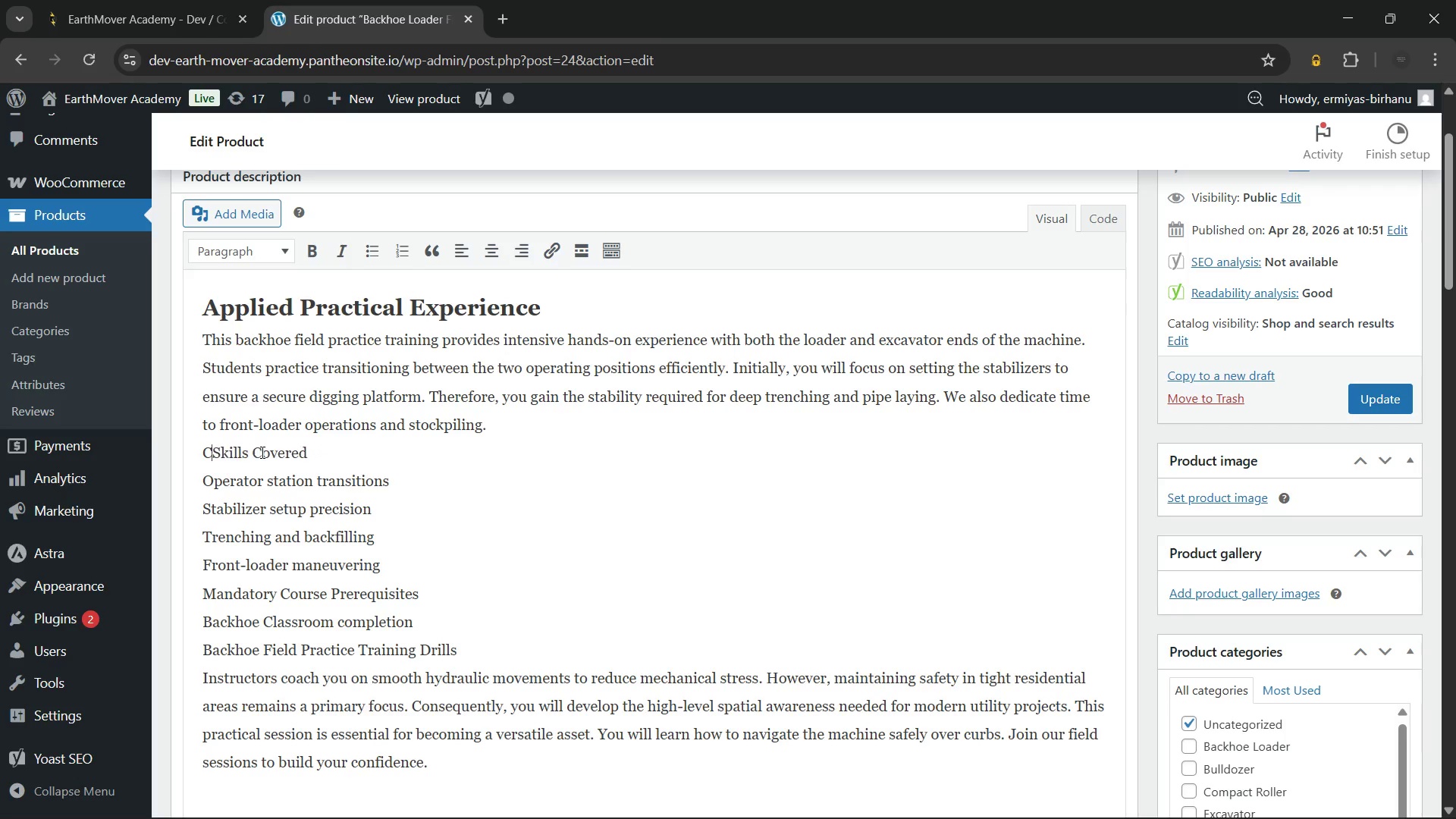 
key(Backspace)
 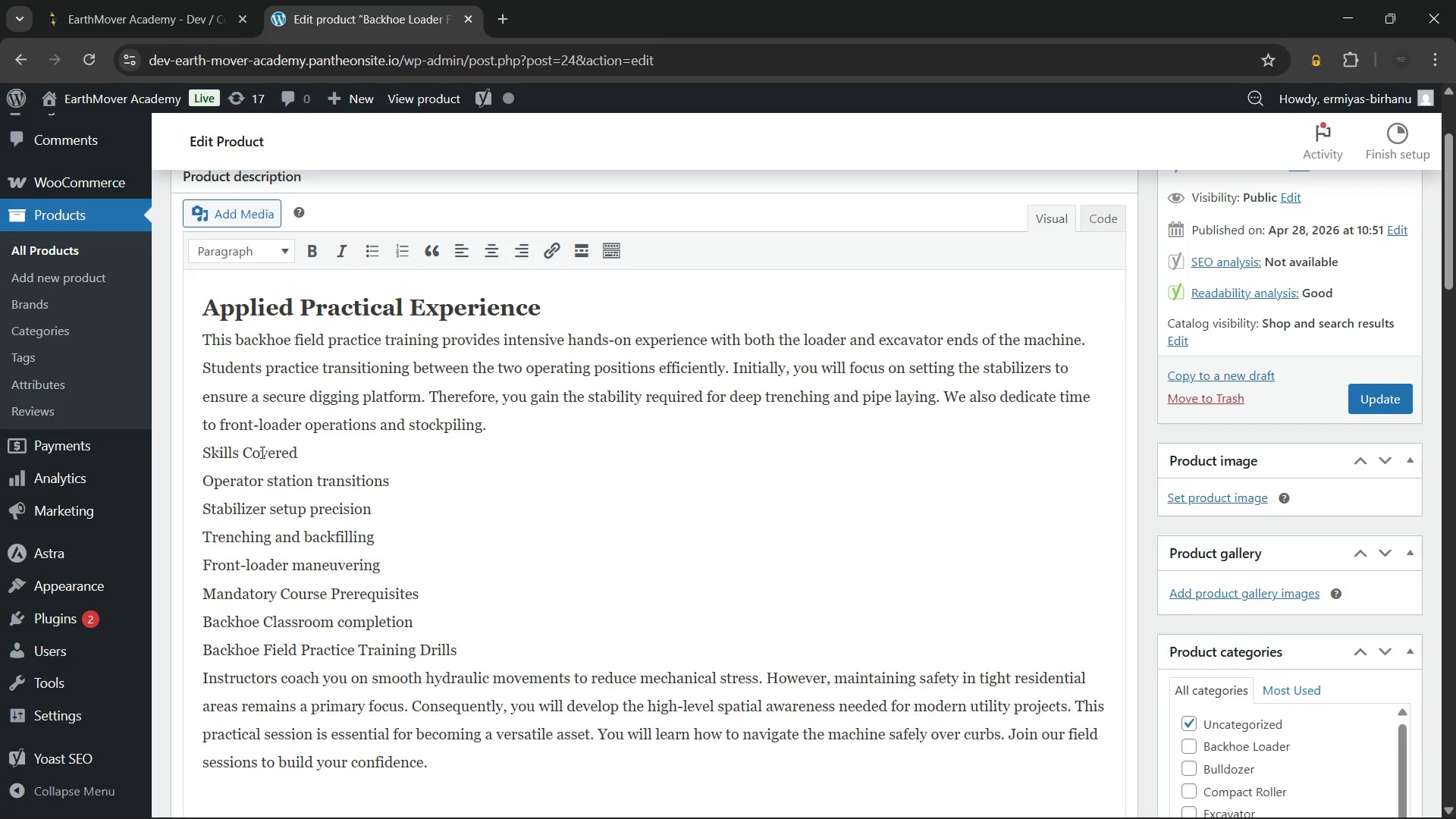 
key(Backspace)
 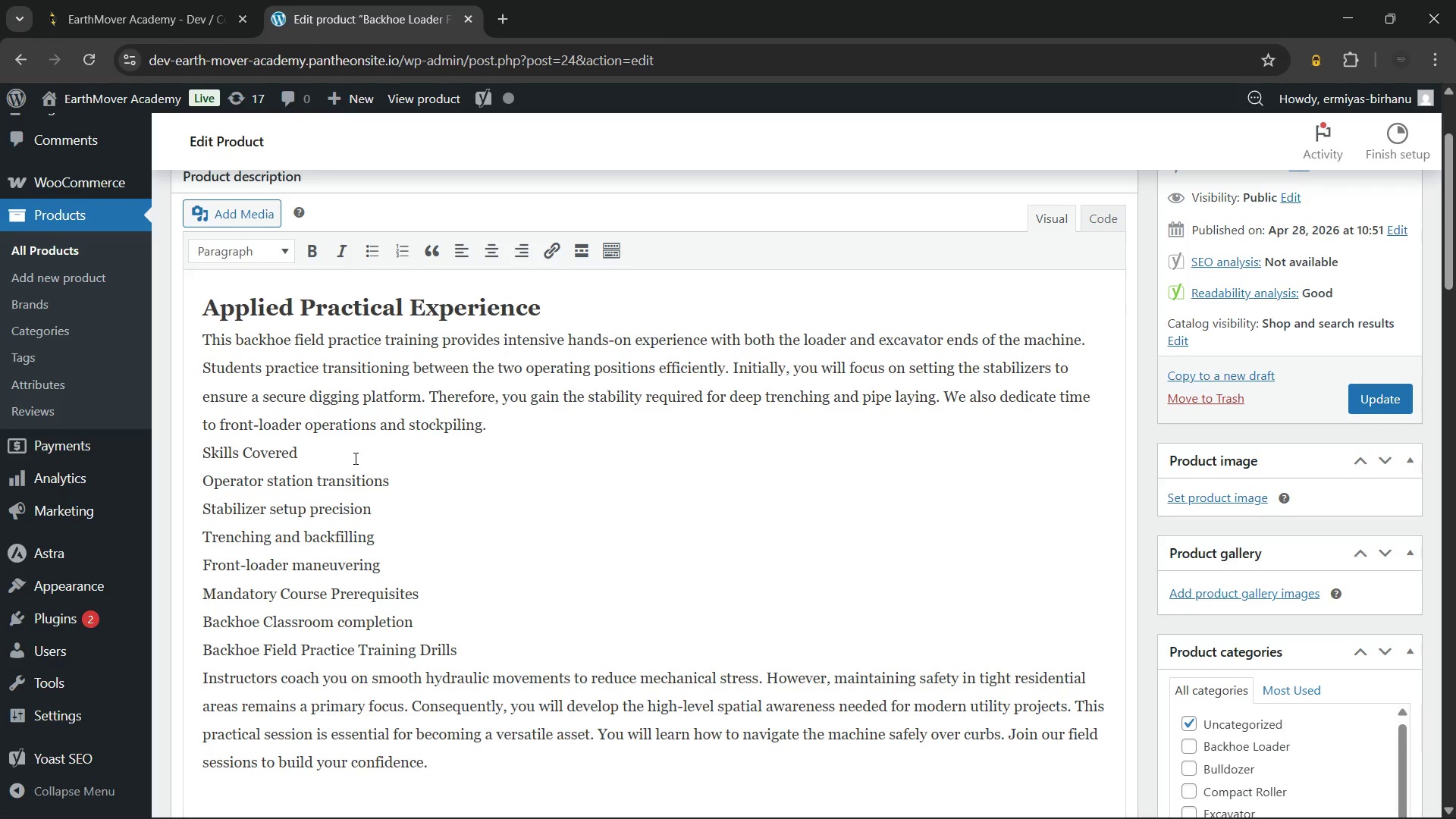 
left_click([354, 458])
 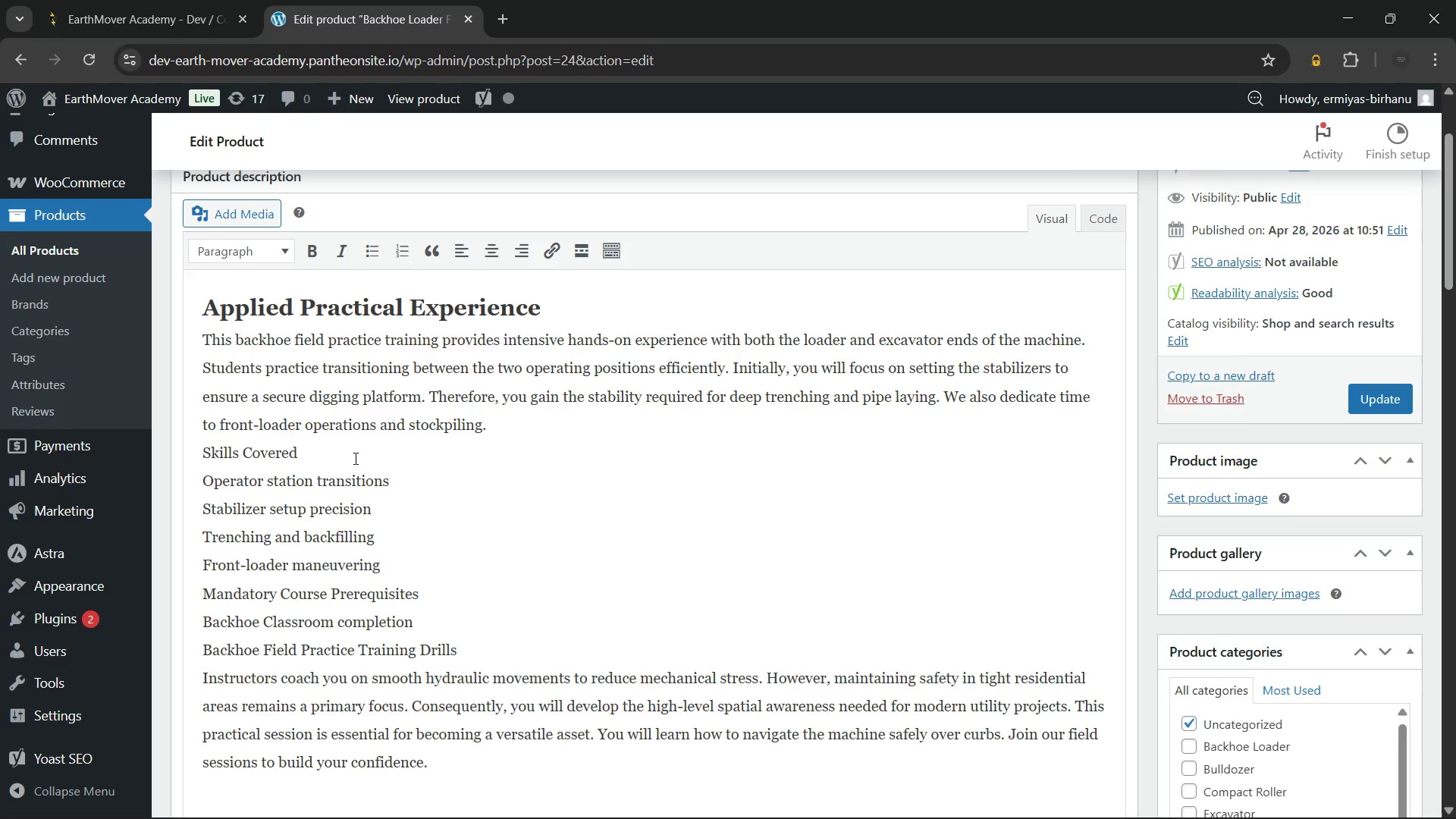 
key(Enter)
 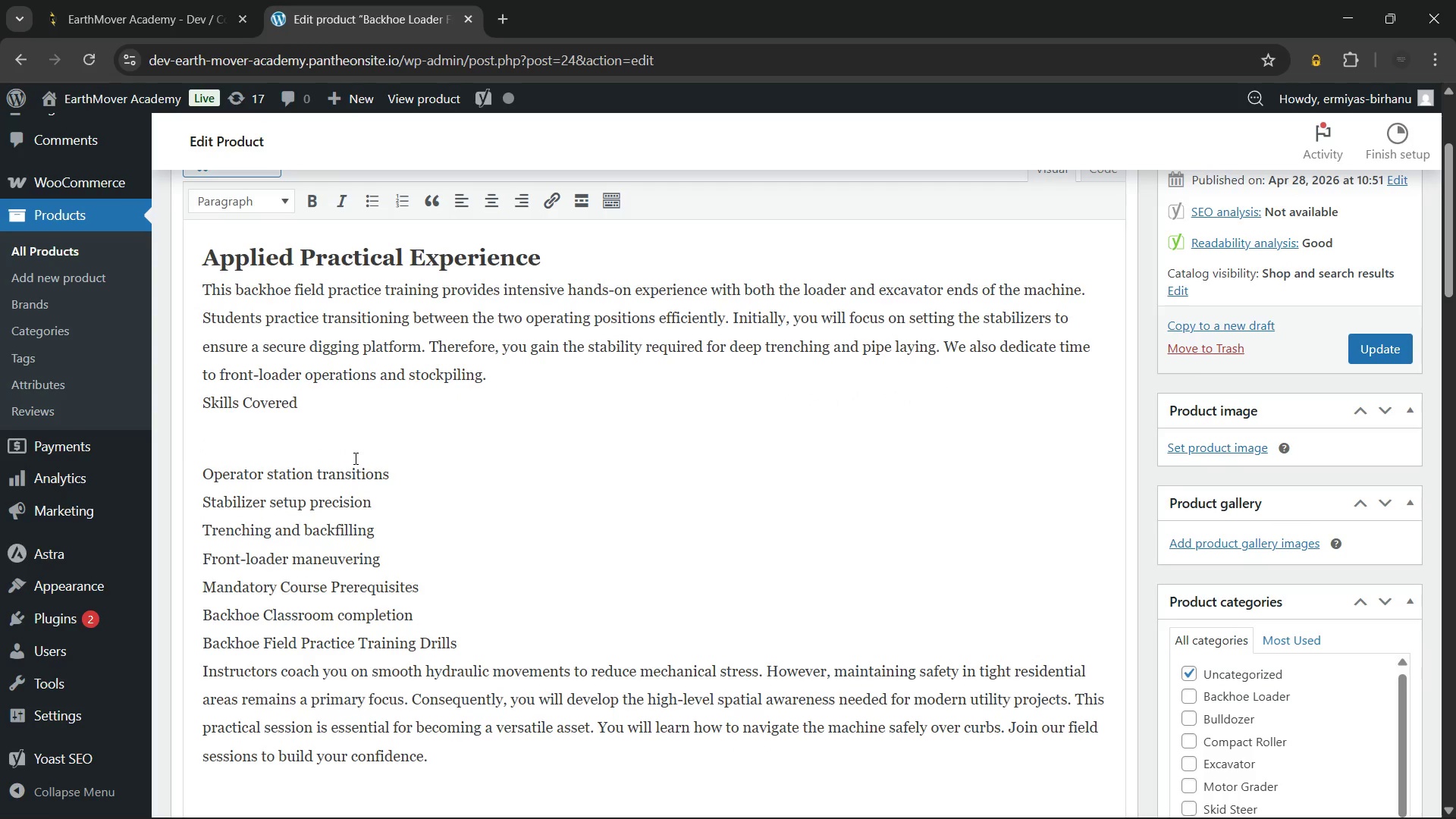 
key(Backspace)
 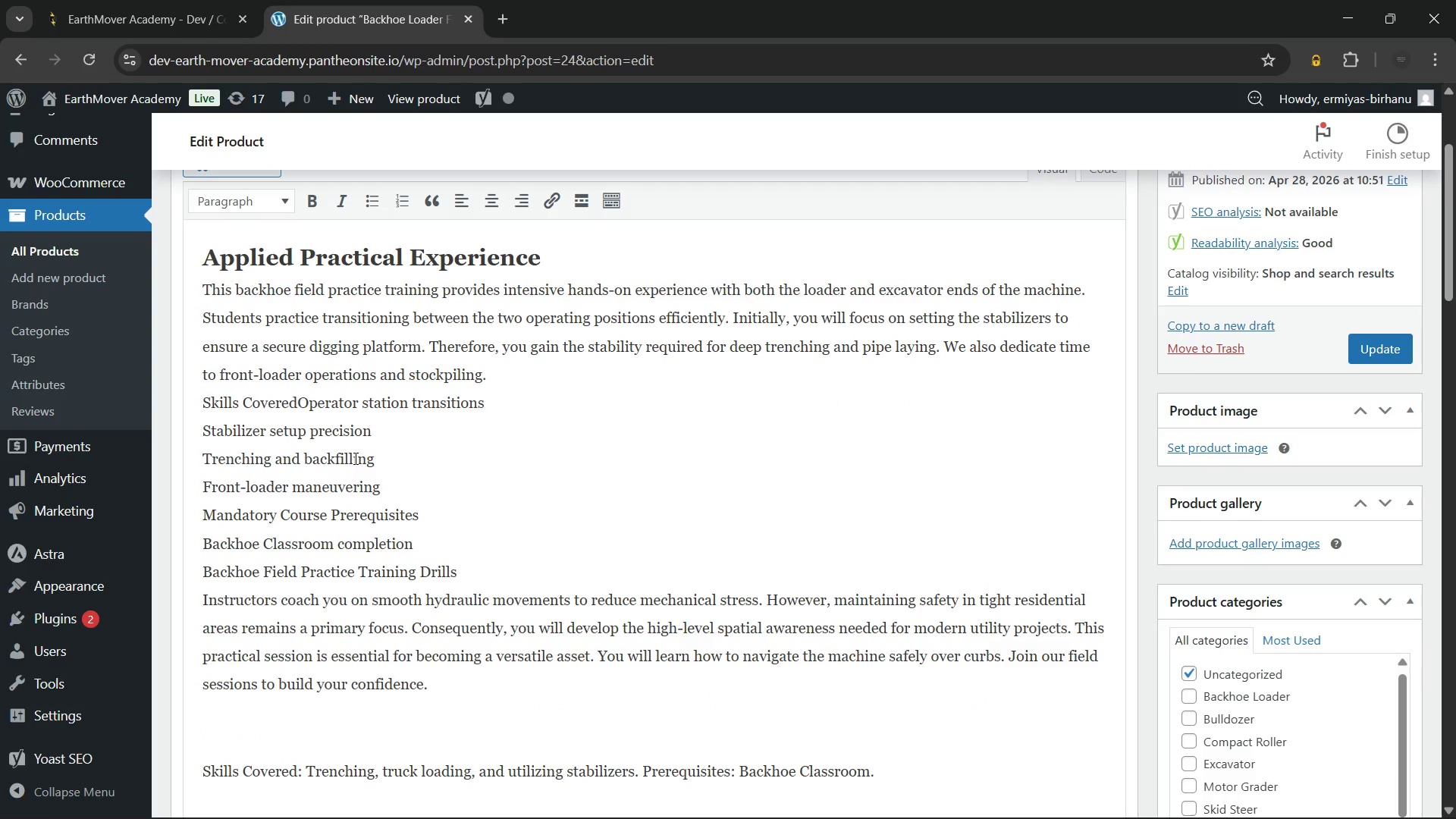 
key(Enter)
 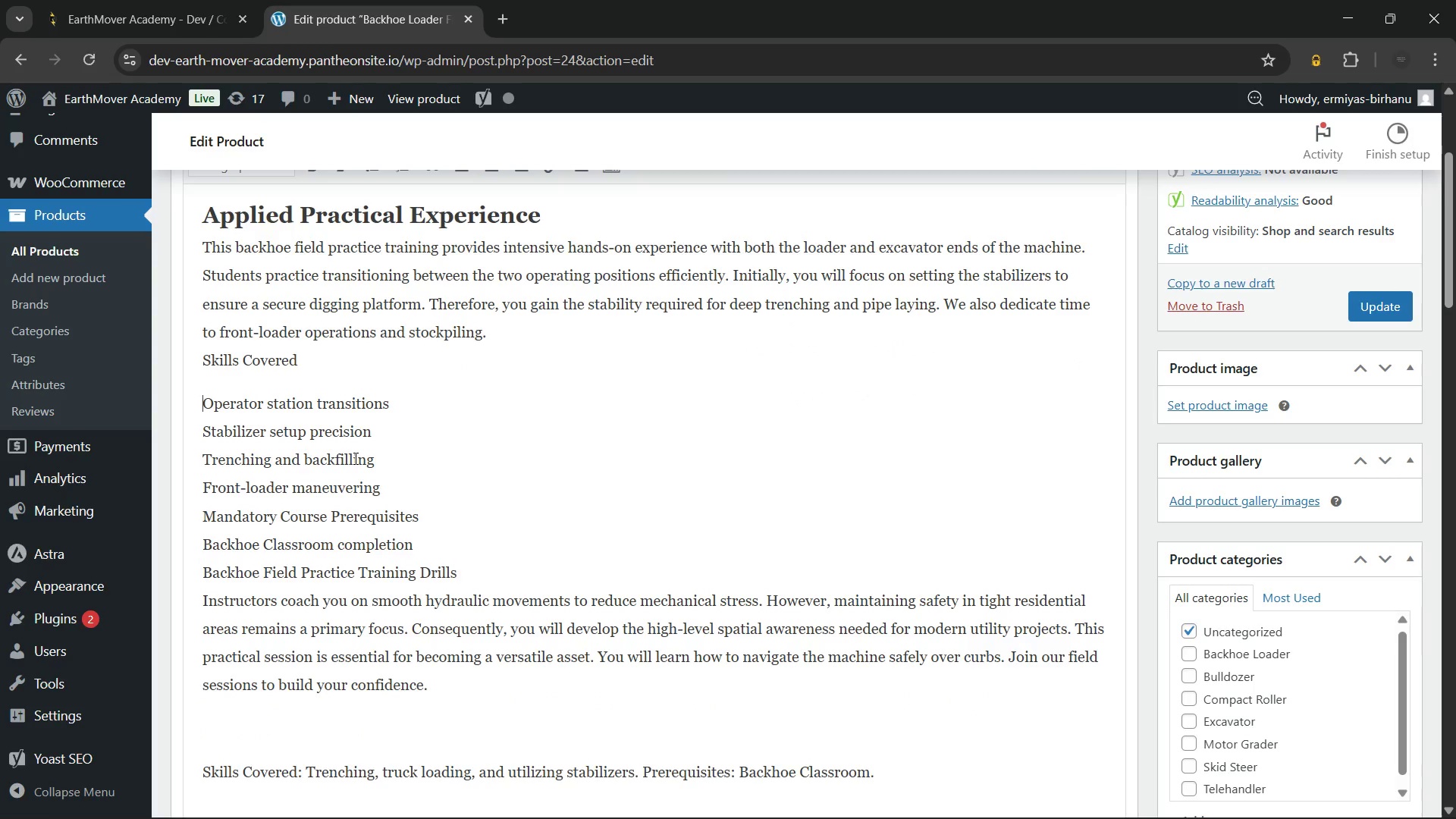 
key(ArrowUp)
 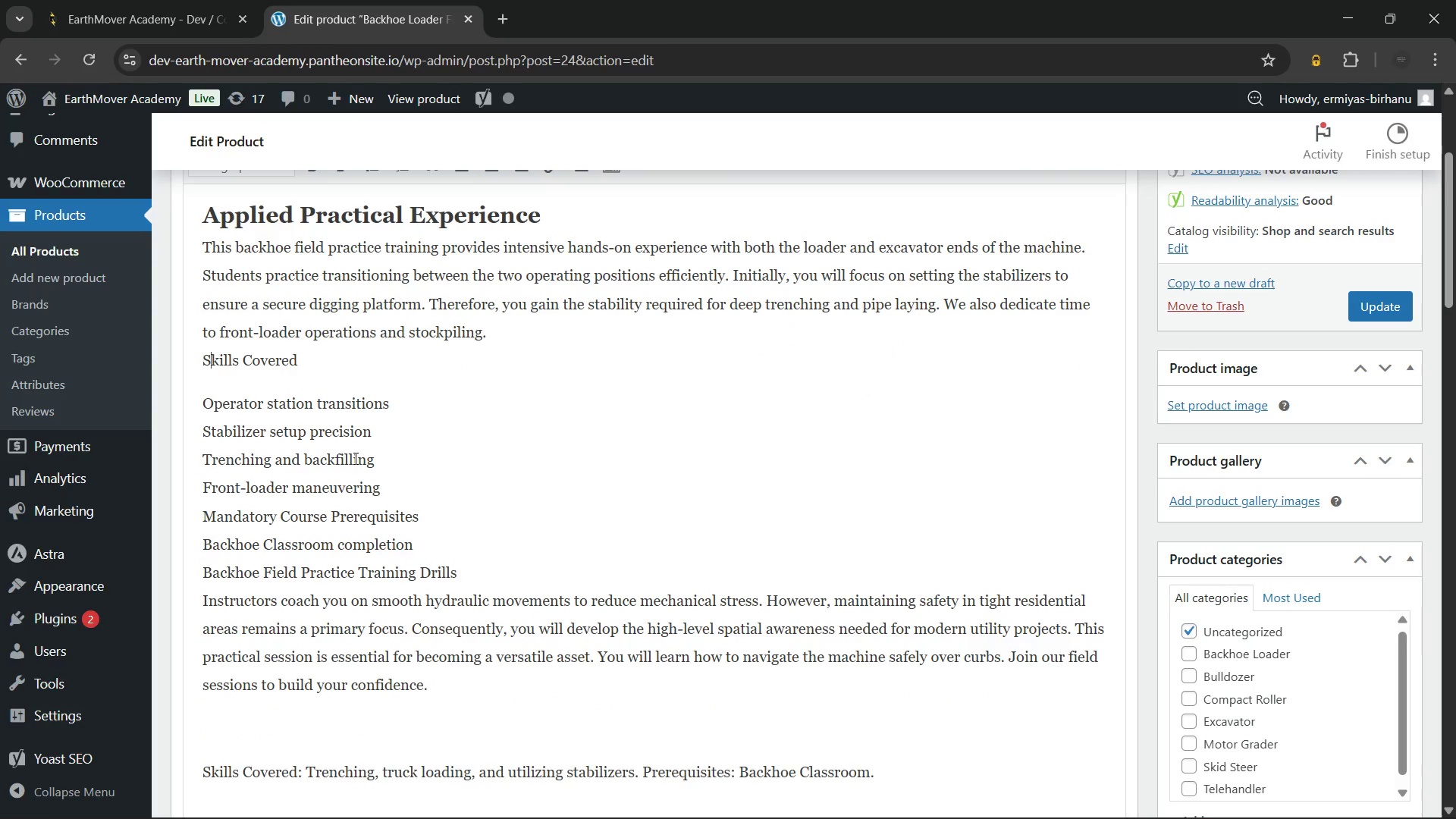 
hold_key(key=ArrowRight, duration=0.44)
 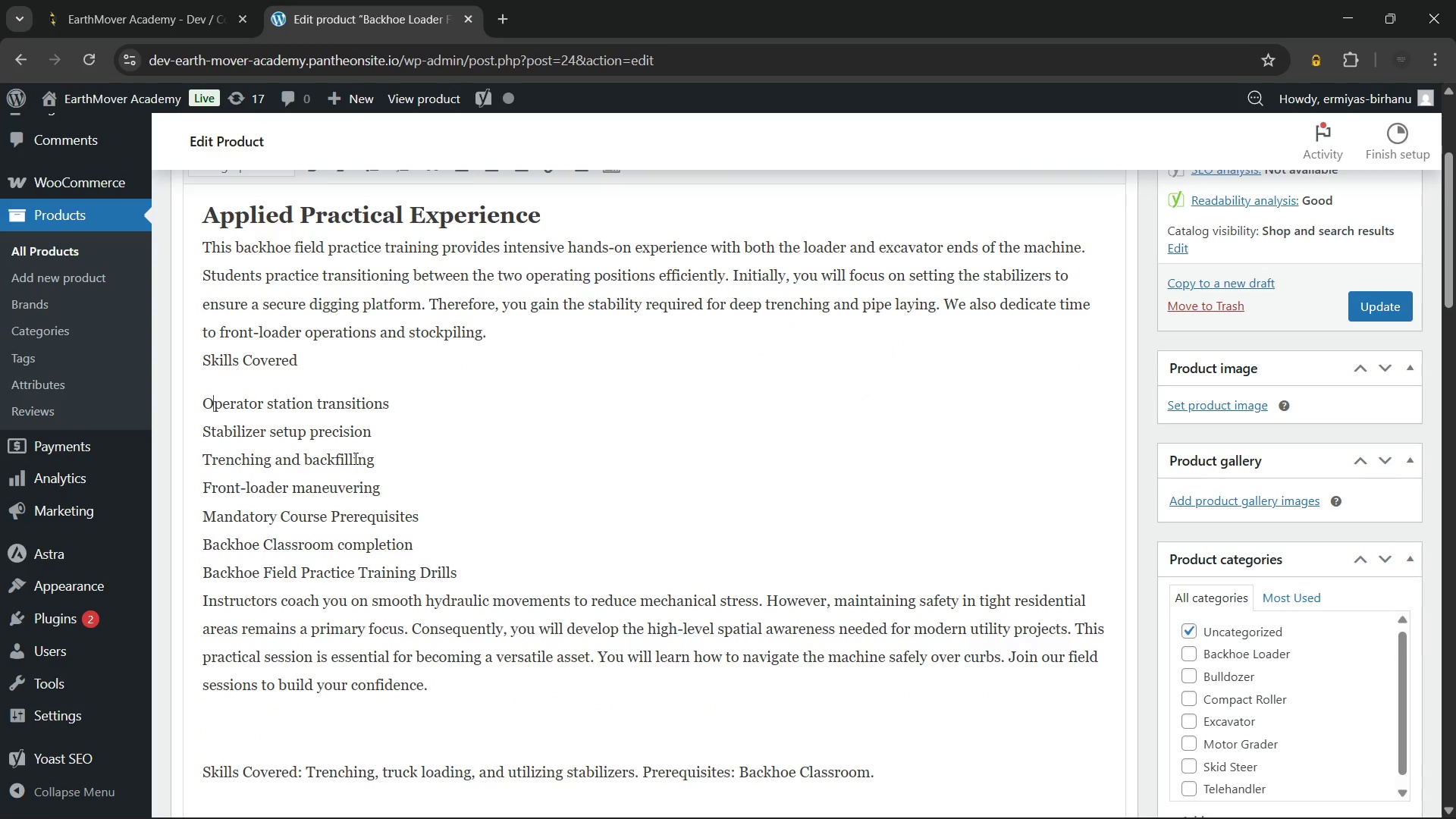 
key(ArrowDown)
 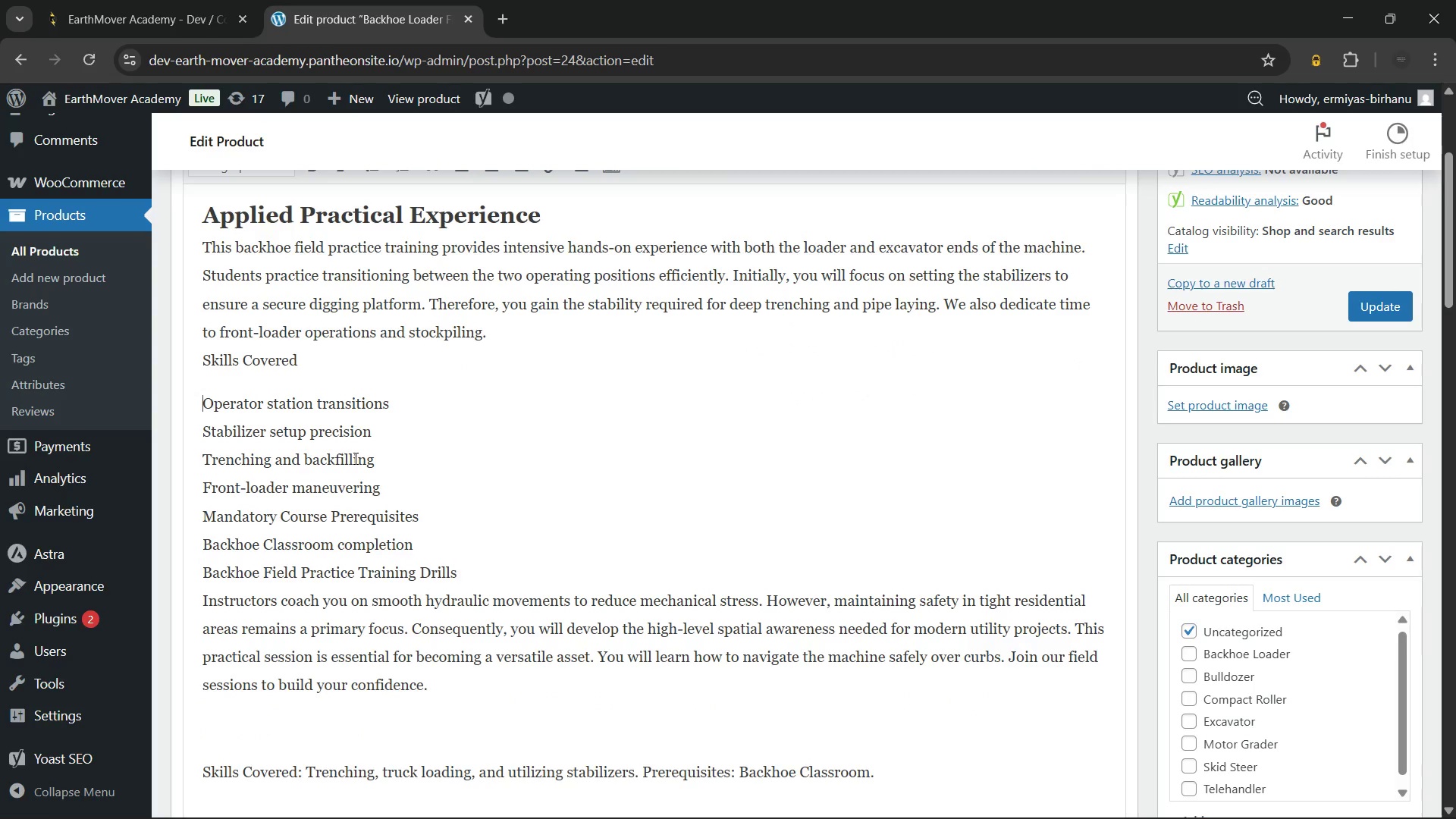 
key(ArrowLeft)
 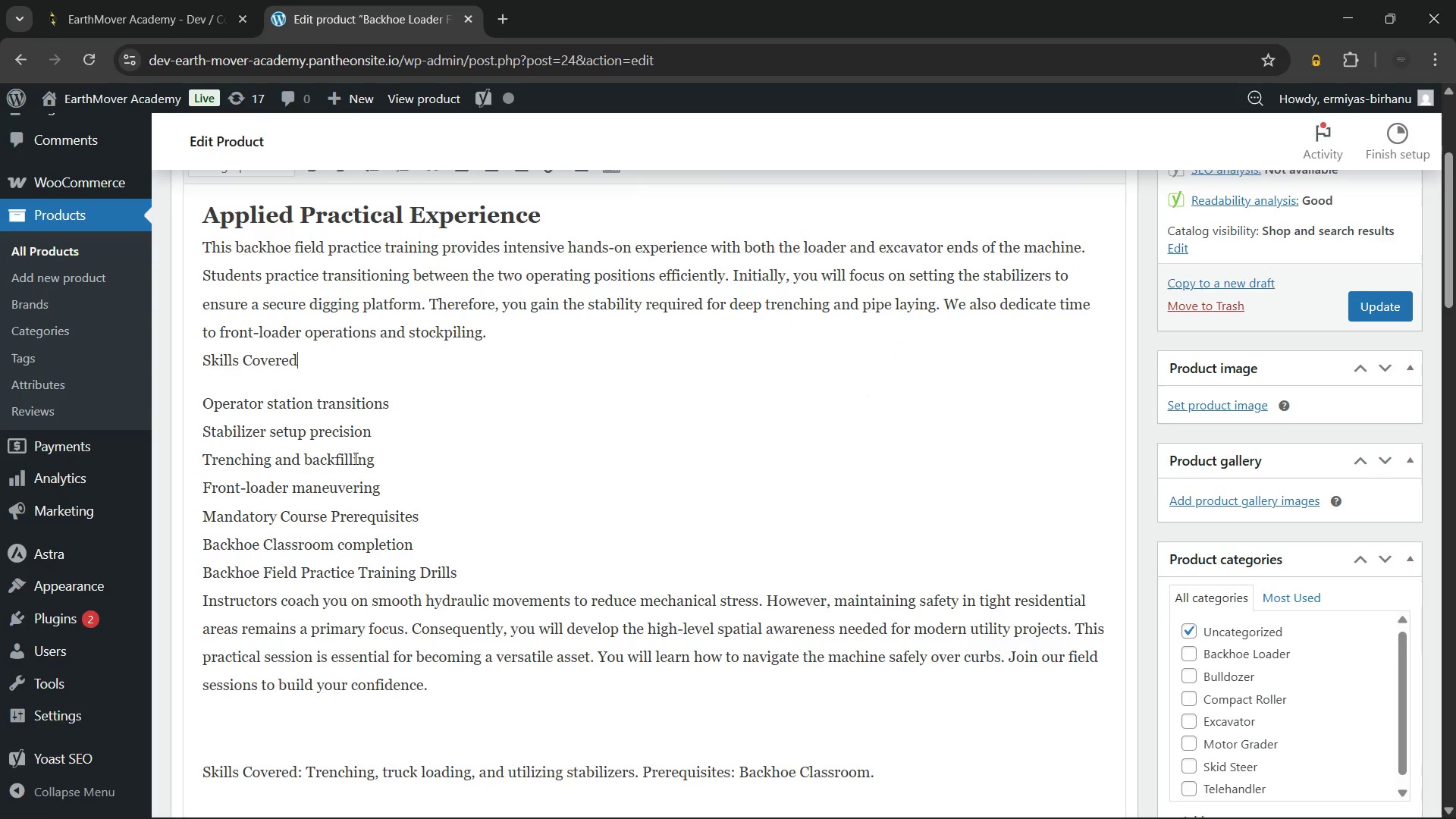 
key(ArrowLeft)
 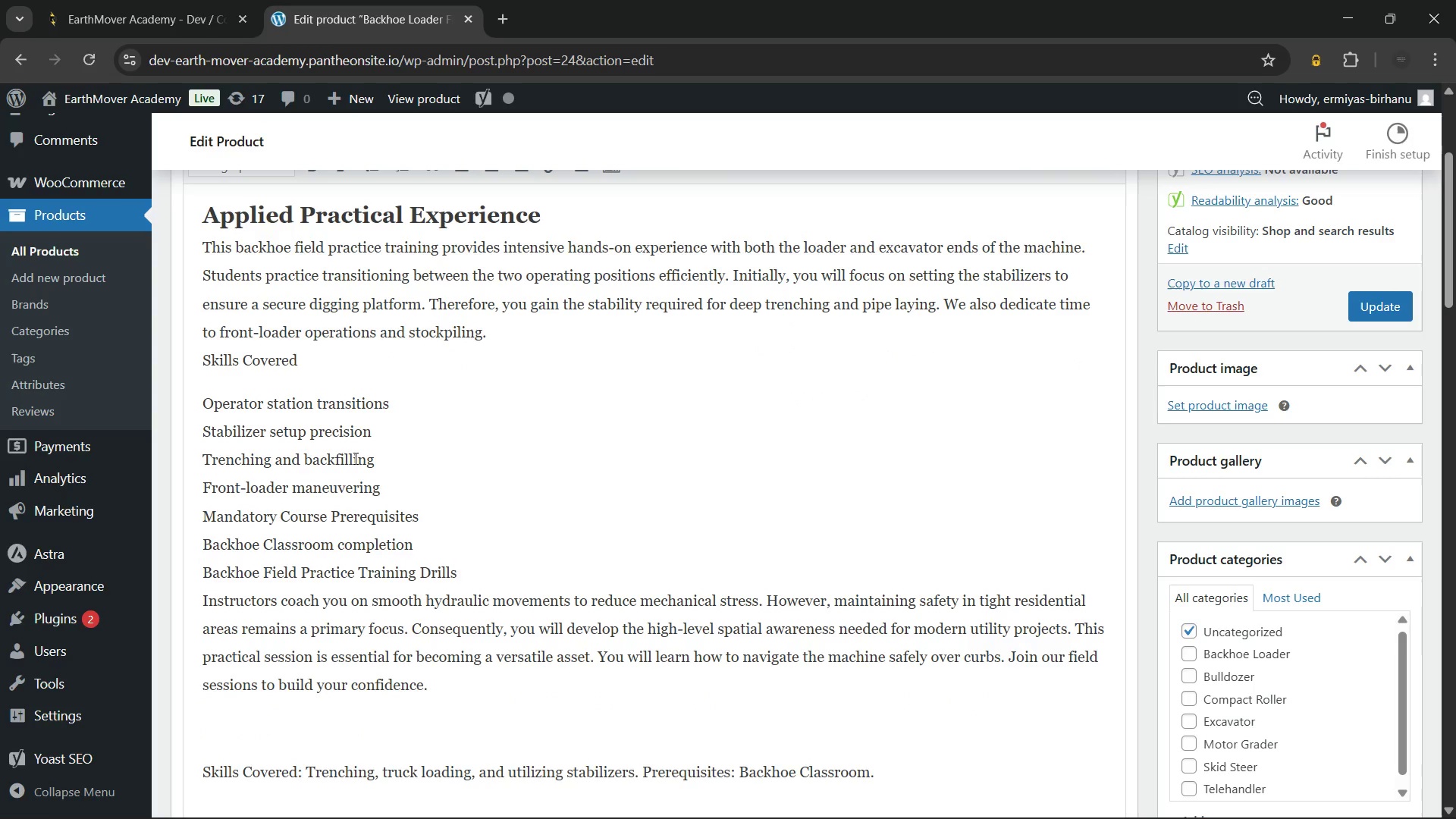 
key(Shift+Semicolon)
 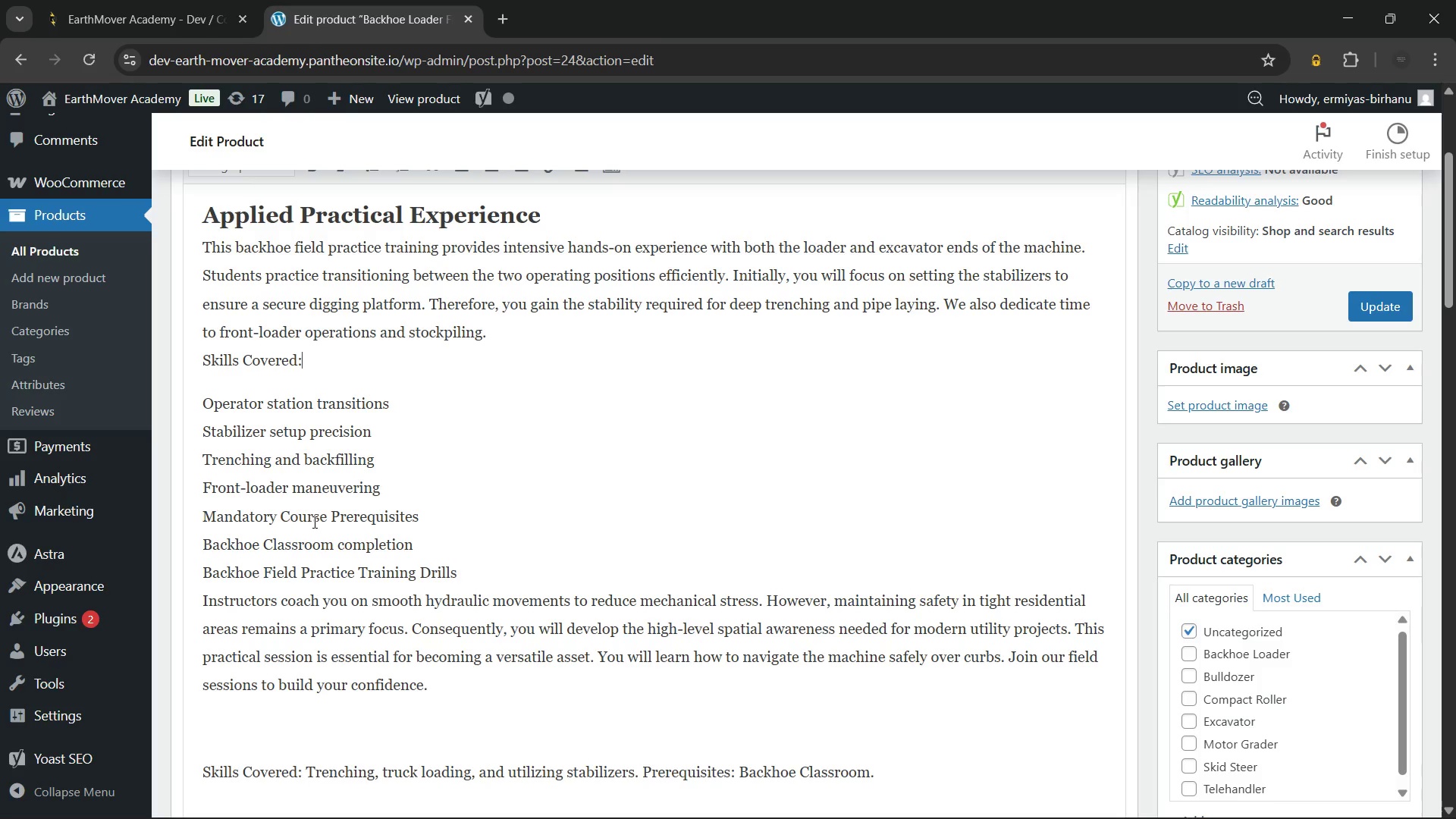 
left_click_drag(start_coordinate=[333, 518], to_coordinate=[204, 526])
 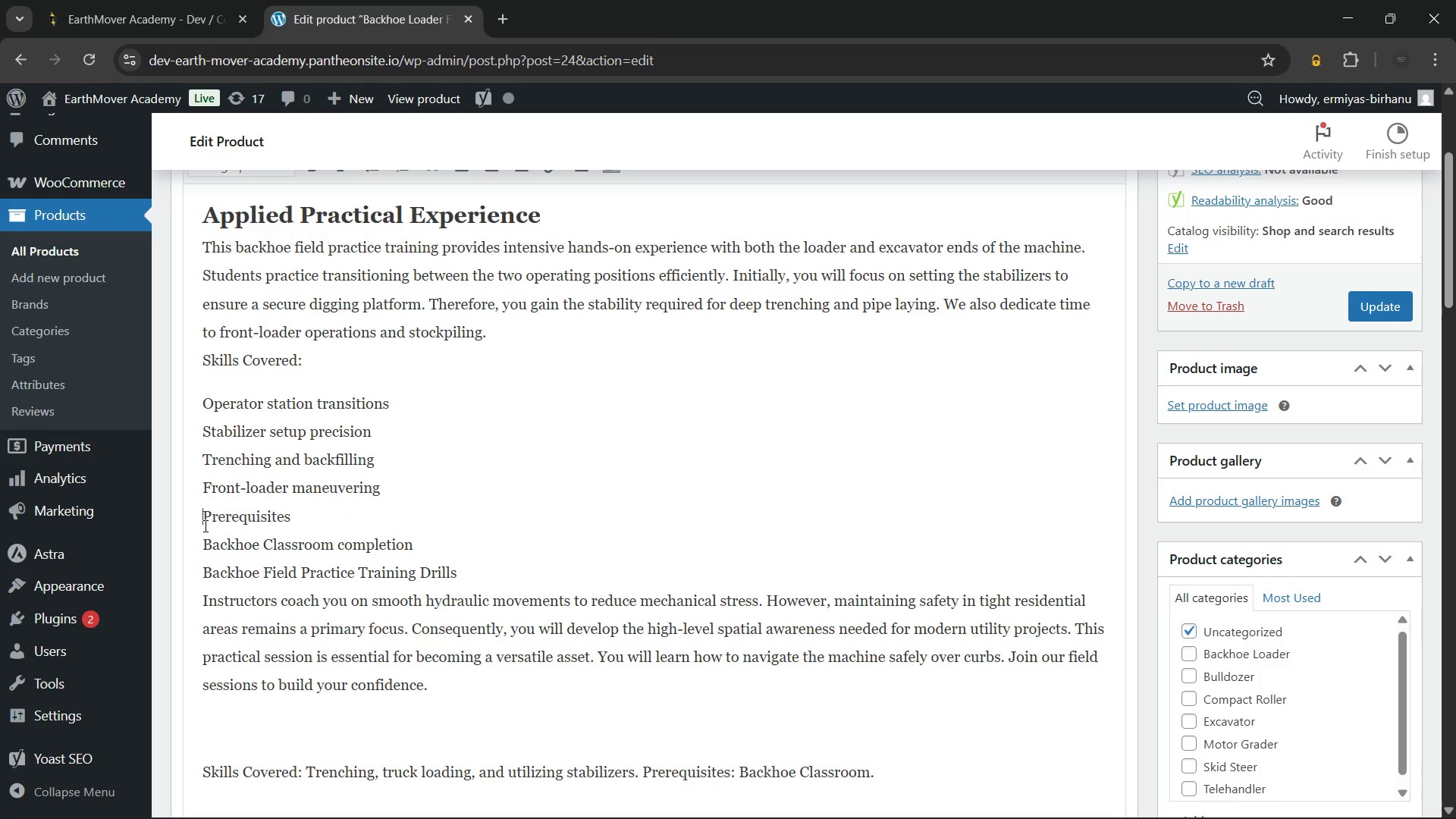 
key(Backspace)
 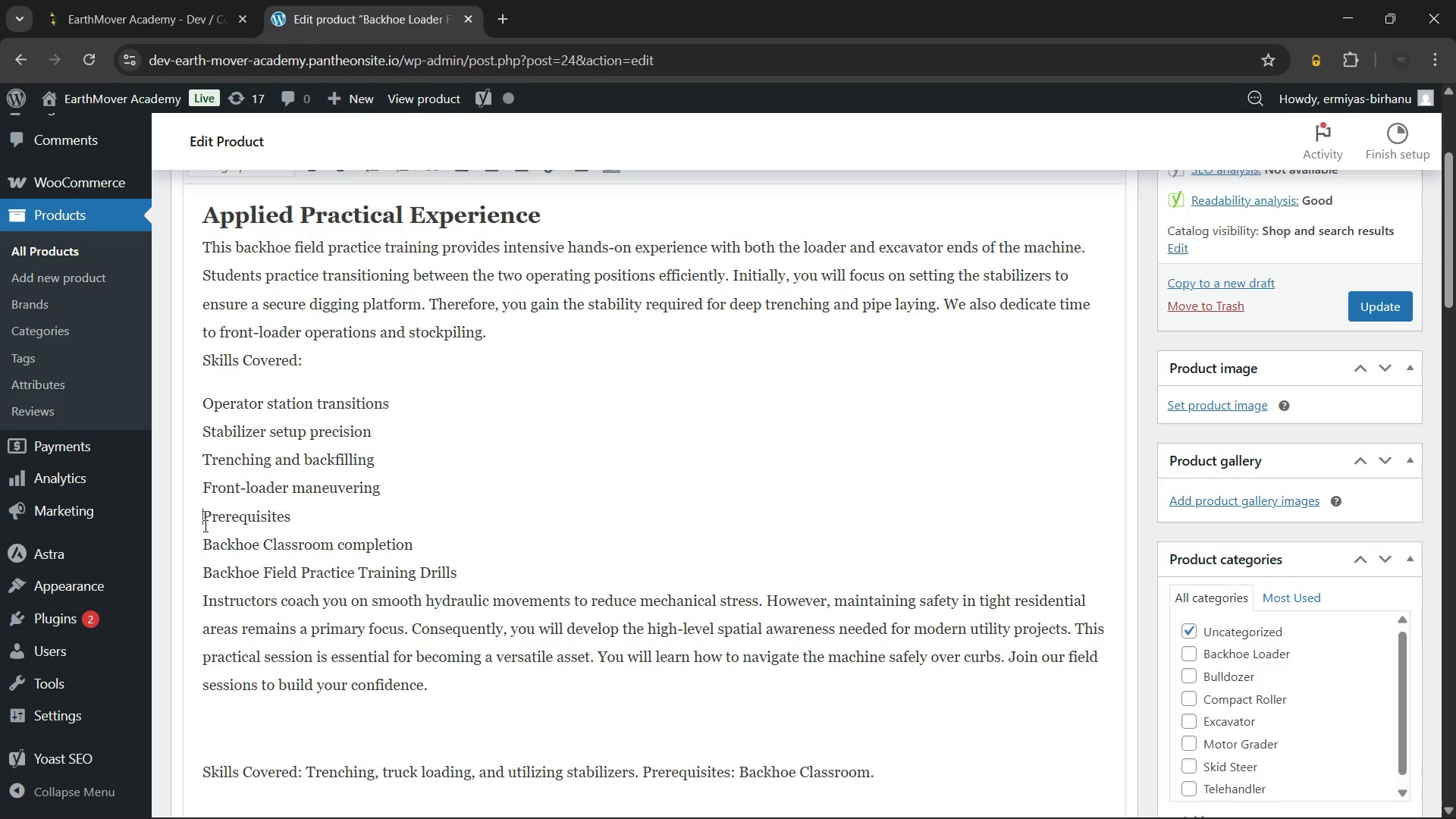 
key(Backspace)
 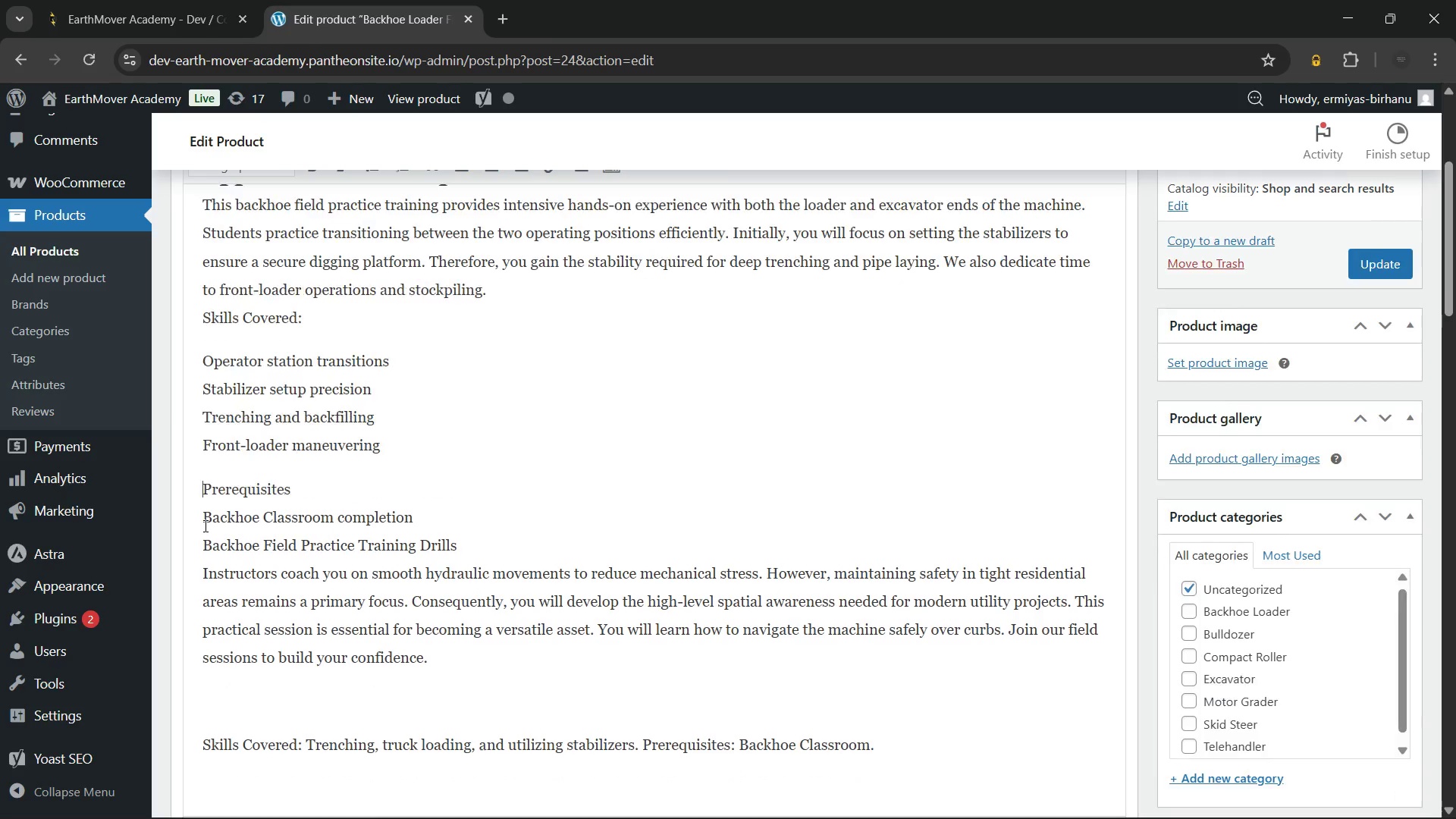 
key(Enter)
 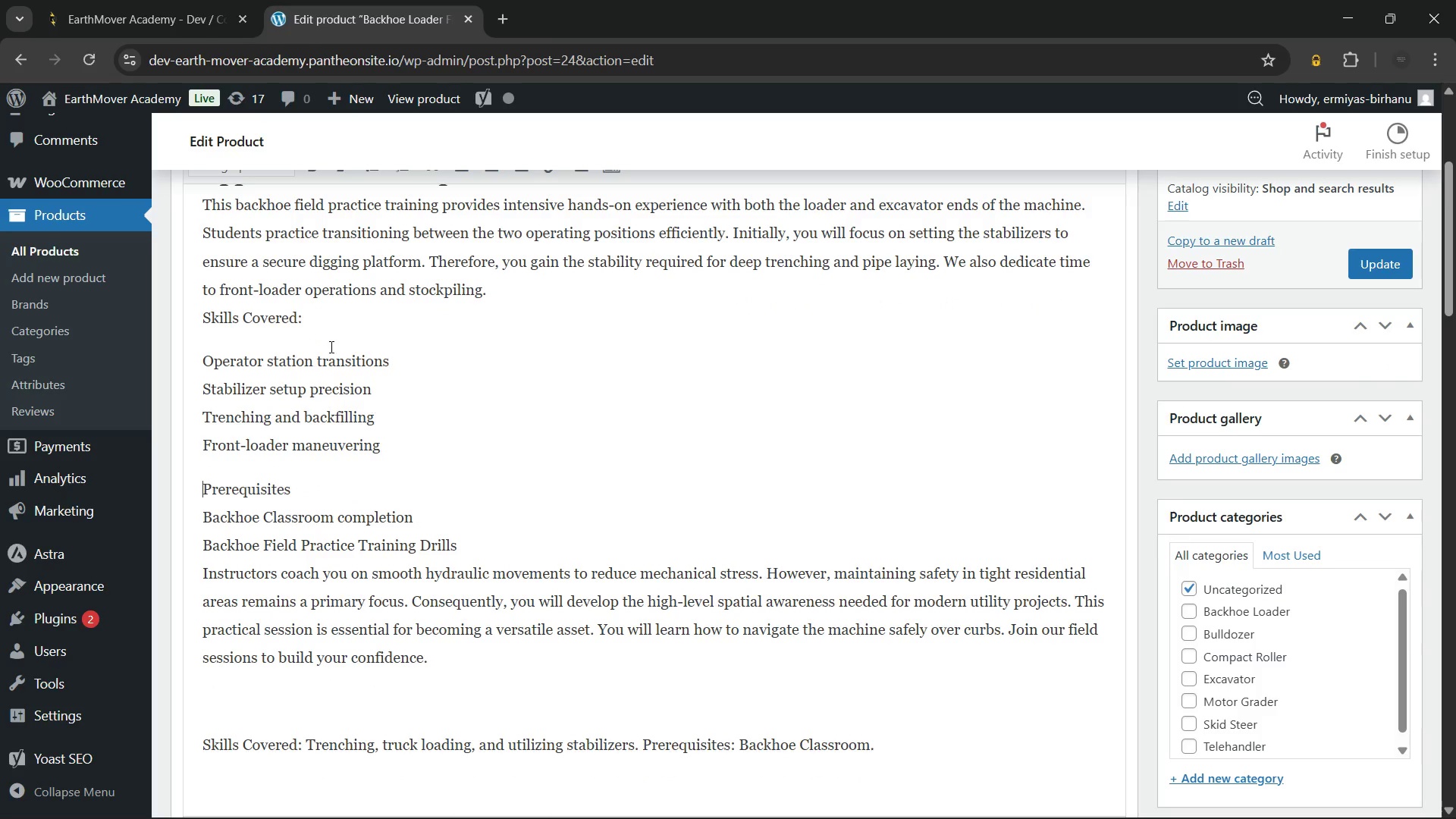 
scroll: coordinate [307, 314], scroll_direction: up, amount: 1.0
 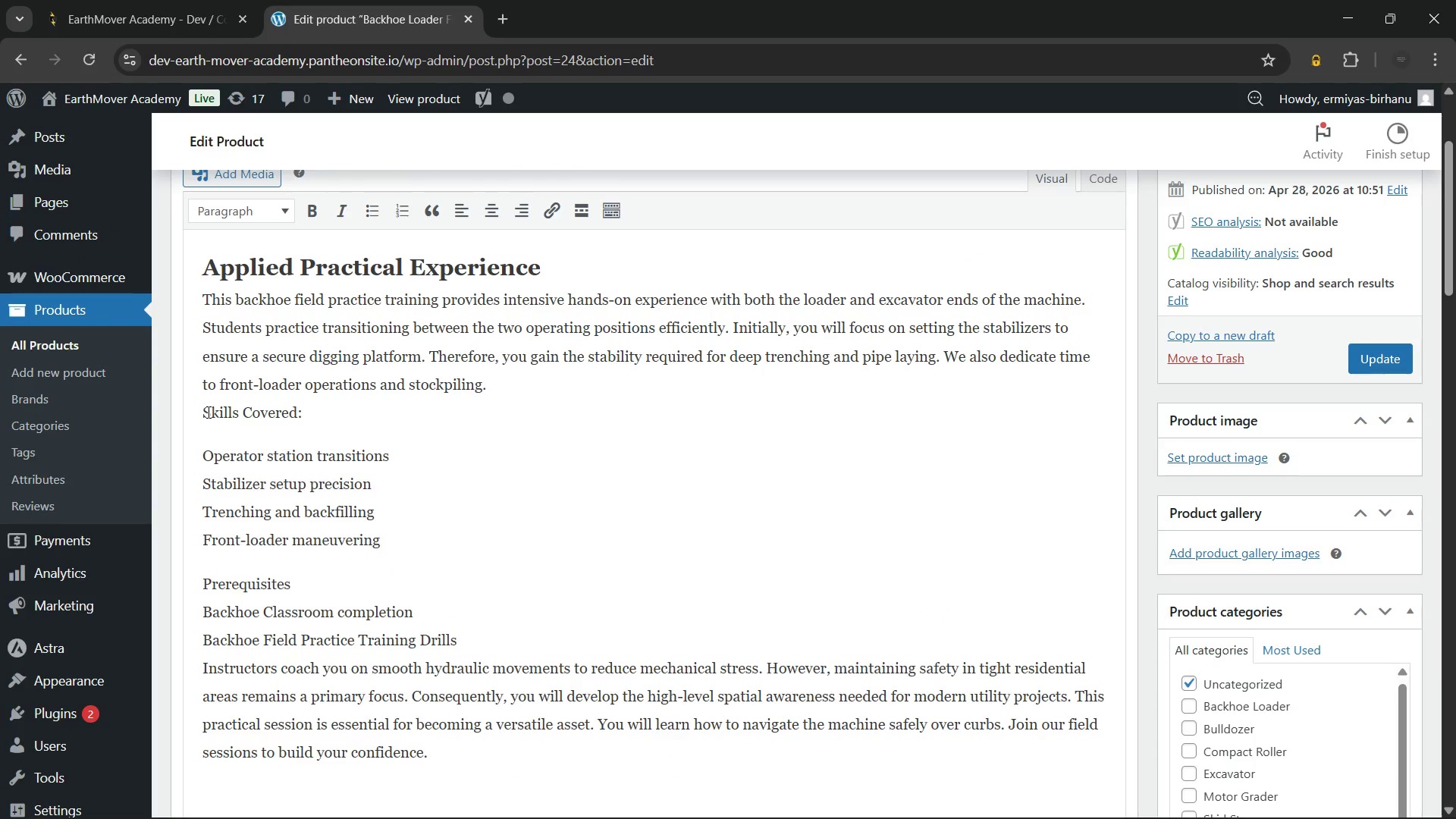 
left_click([207, 412])
 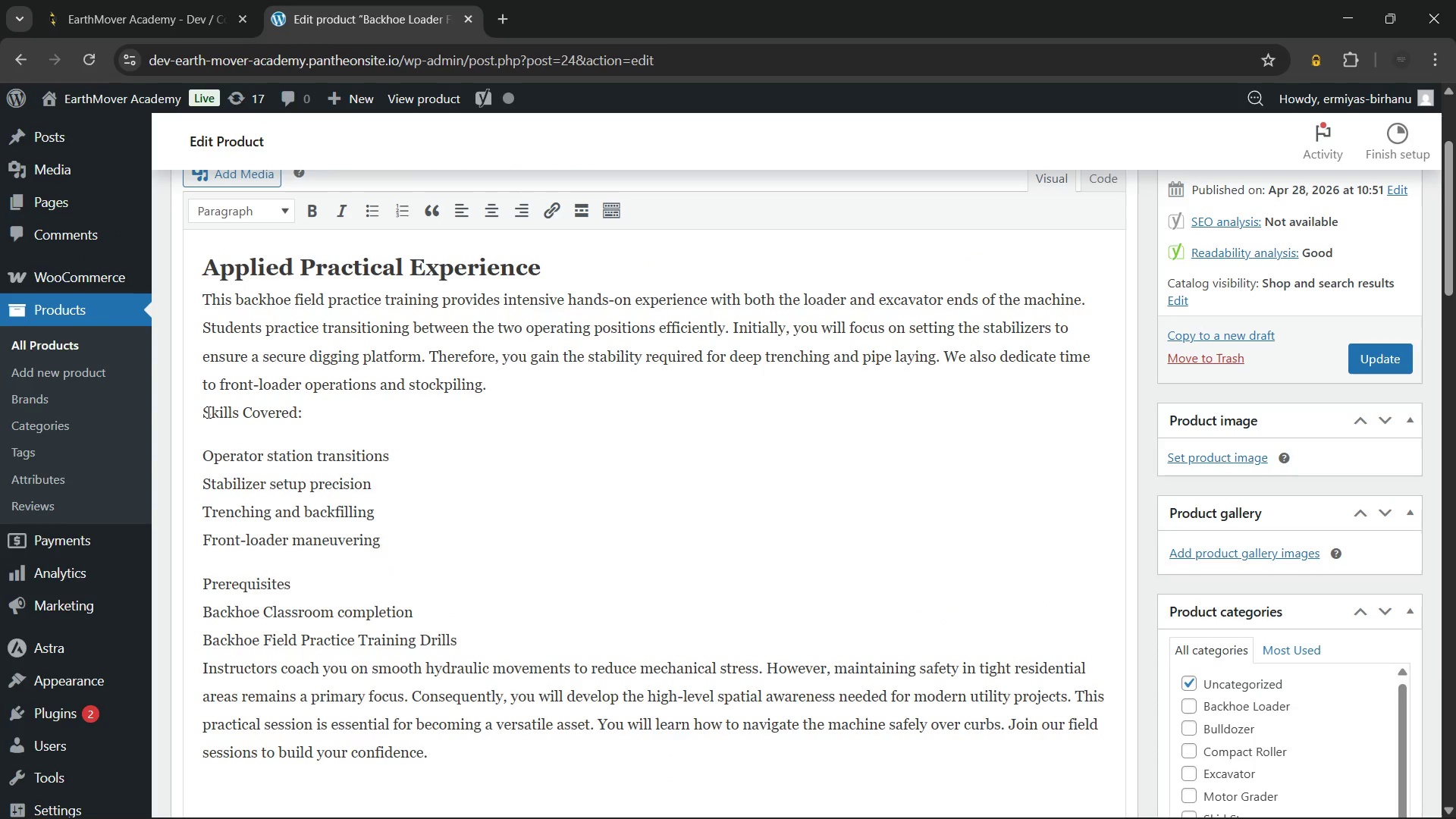 
key(ArrowLeft)
 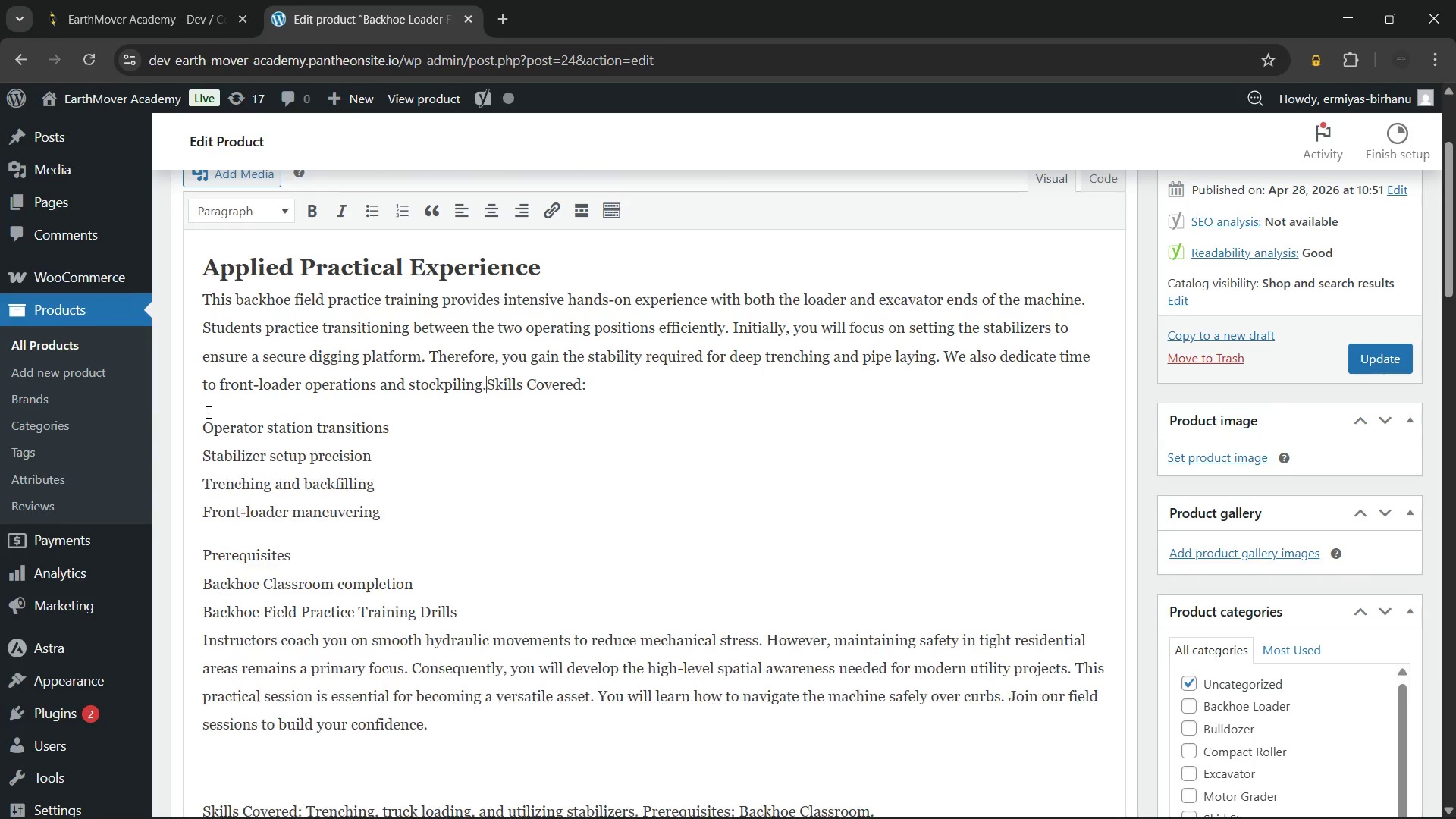 
key(Backspace)
 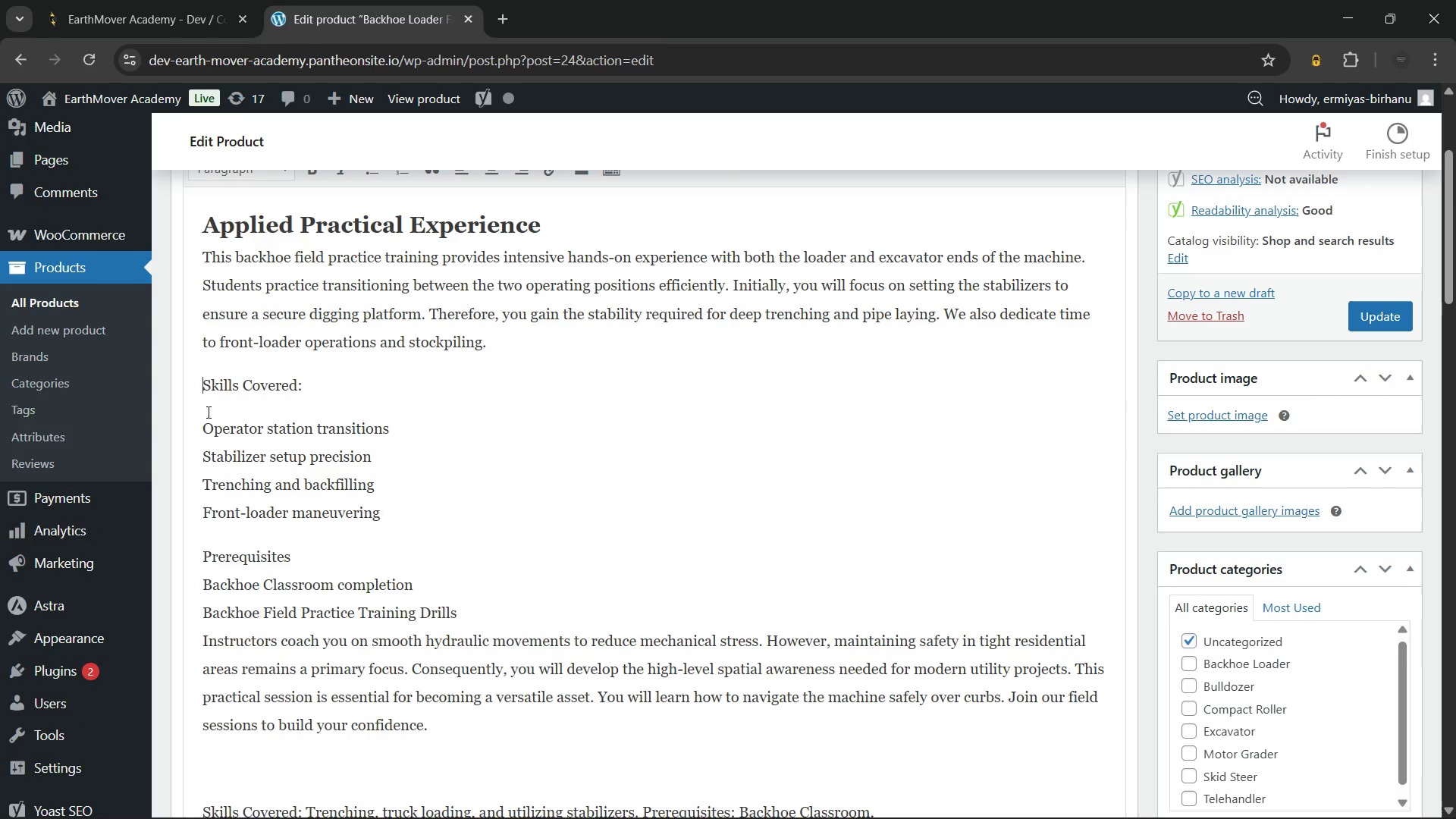 
key(Enter)
 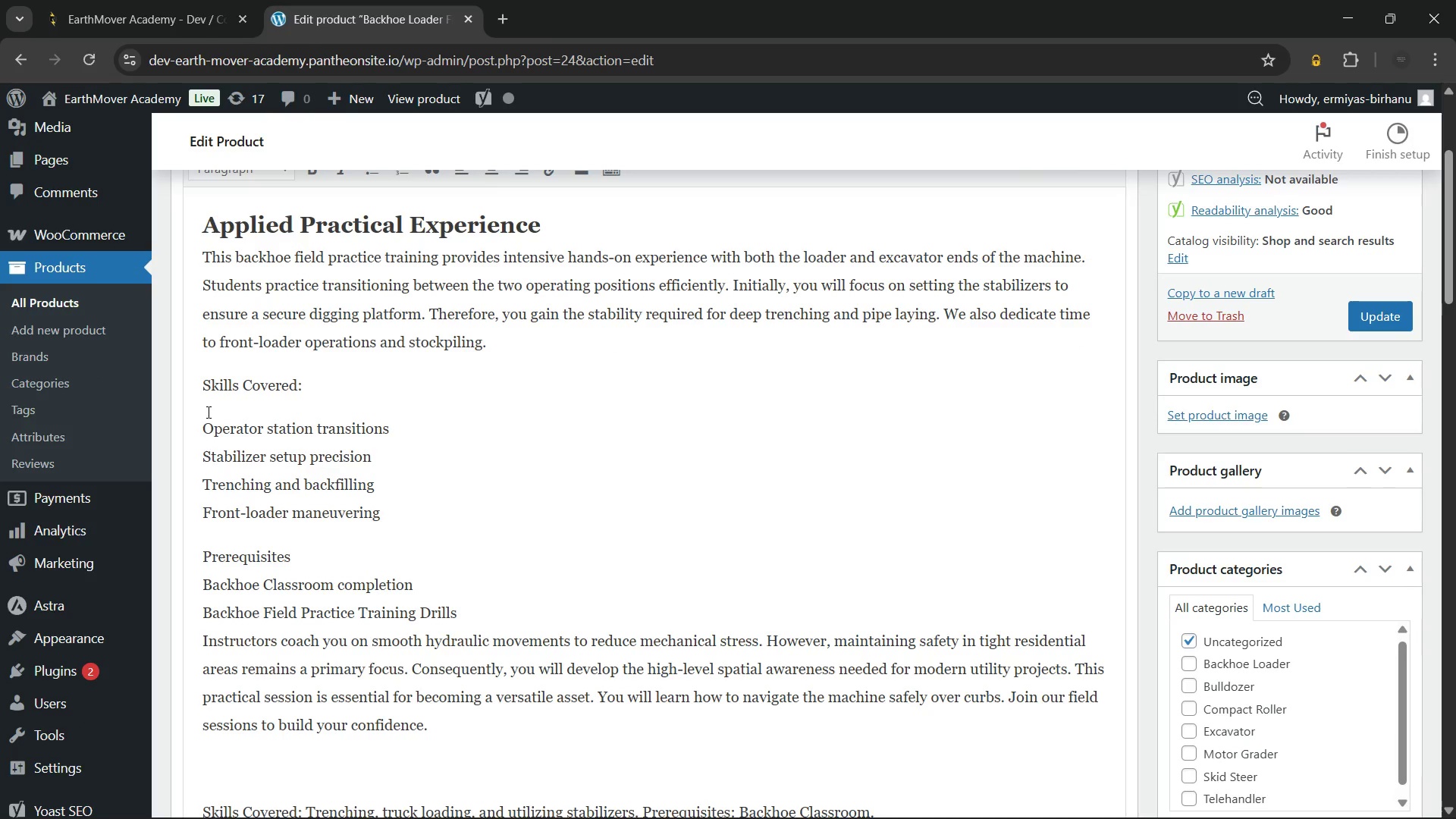 
scroll: coordinate [207, 412], scroll_direction: up, amount: 1.0
 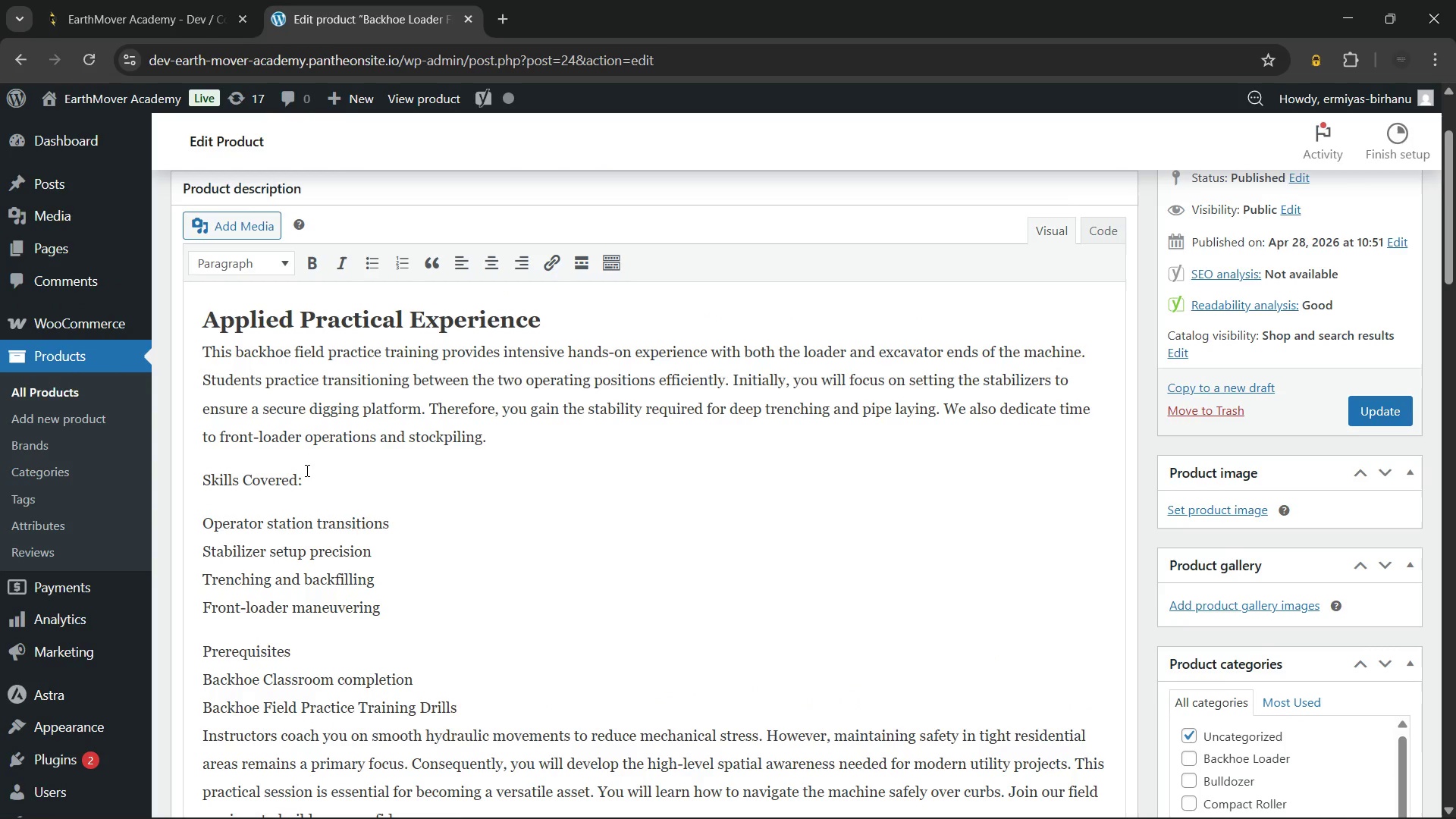 
left_click_drag(start_coordinate=[306, 473], to_coordinate=[162, 471])
 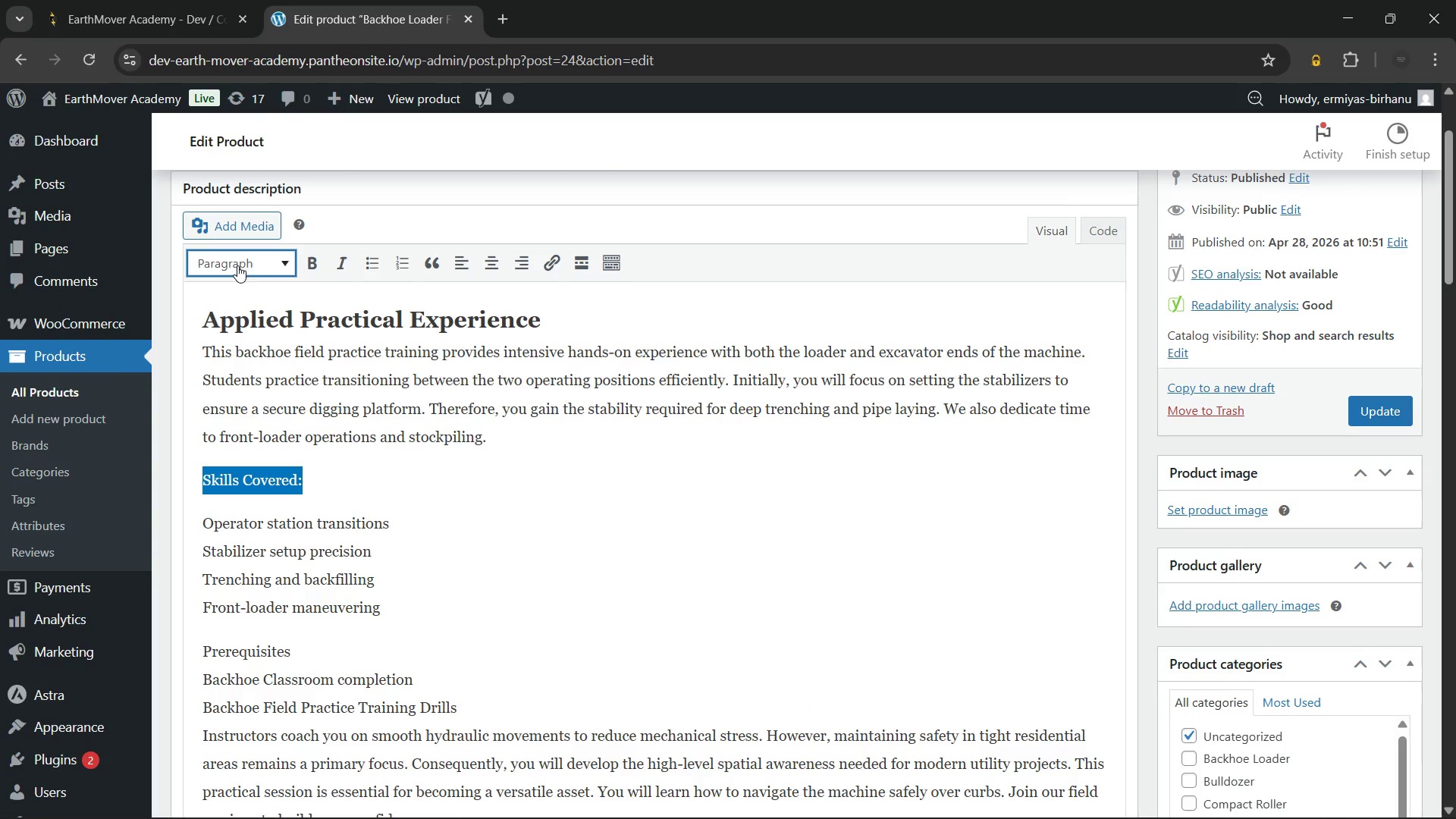 
left_click([237, 265])
 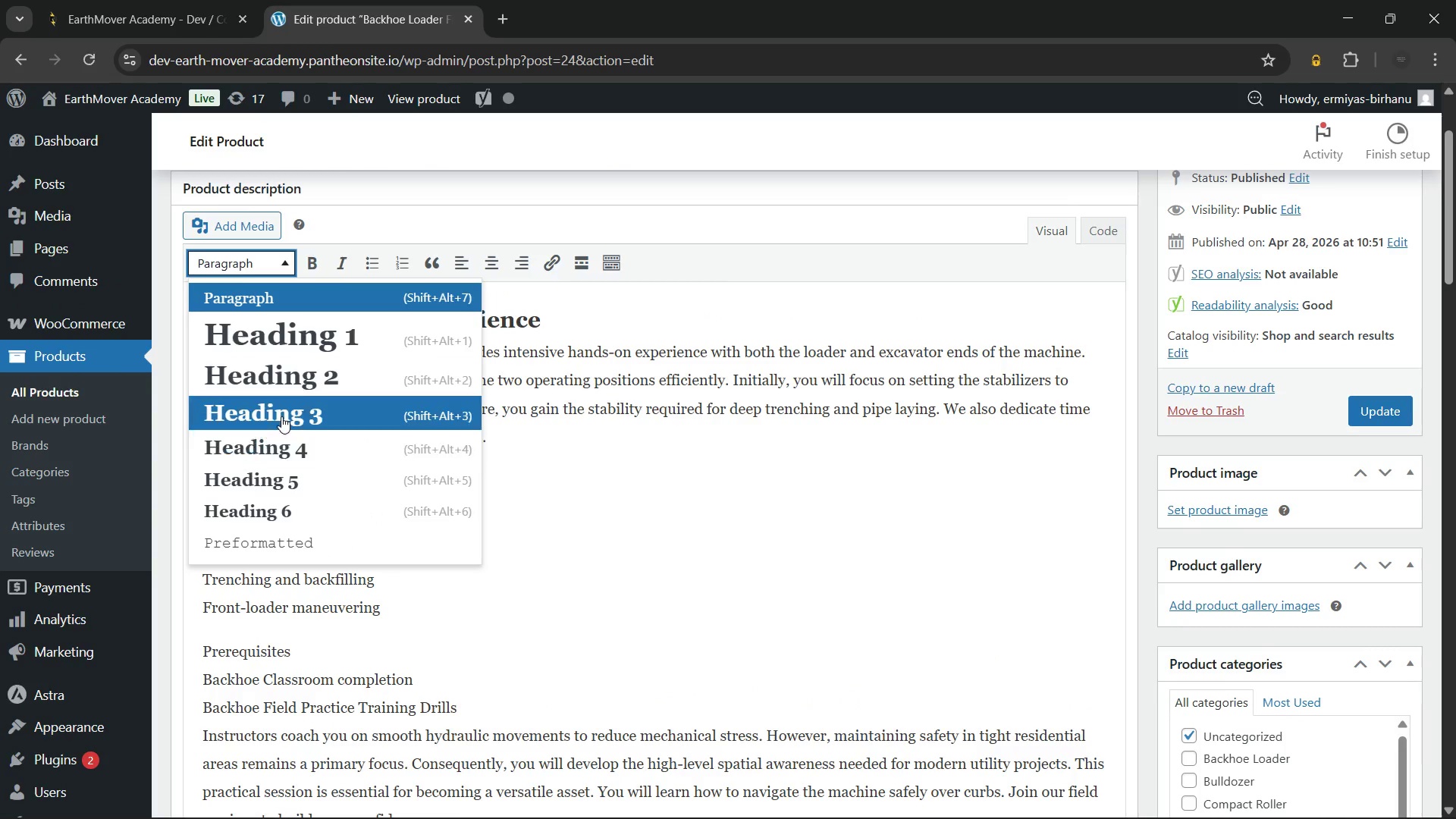 
left_click([282, 413])
 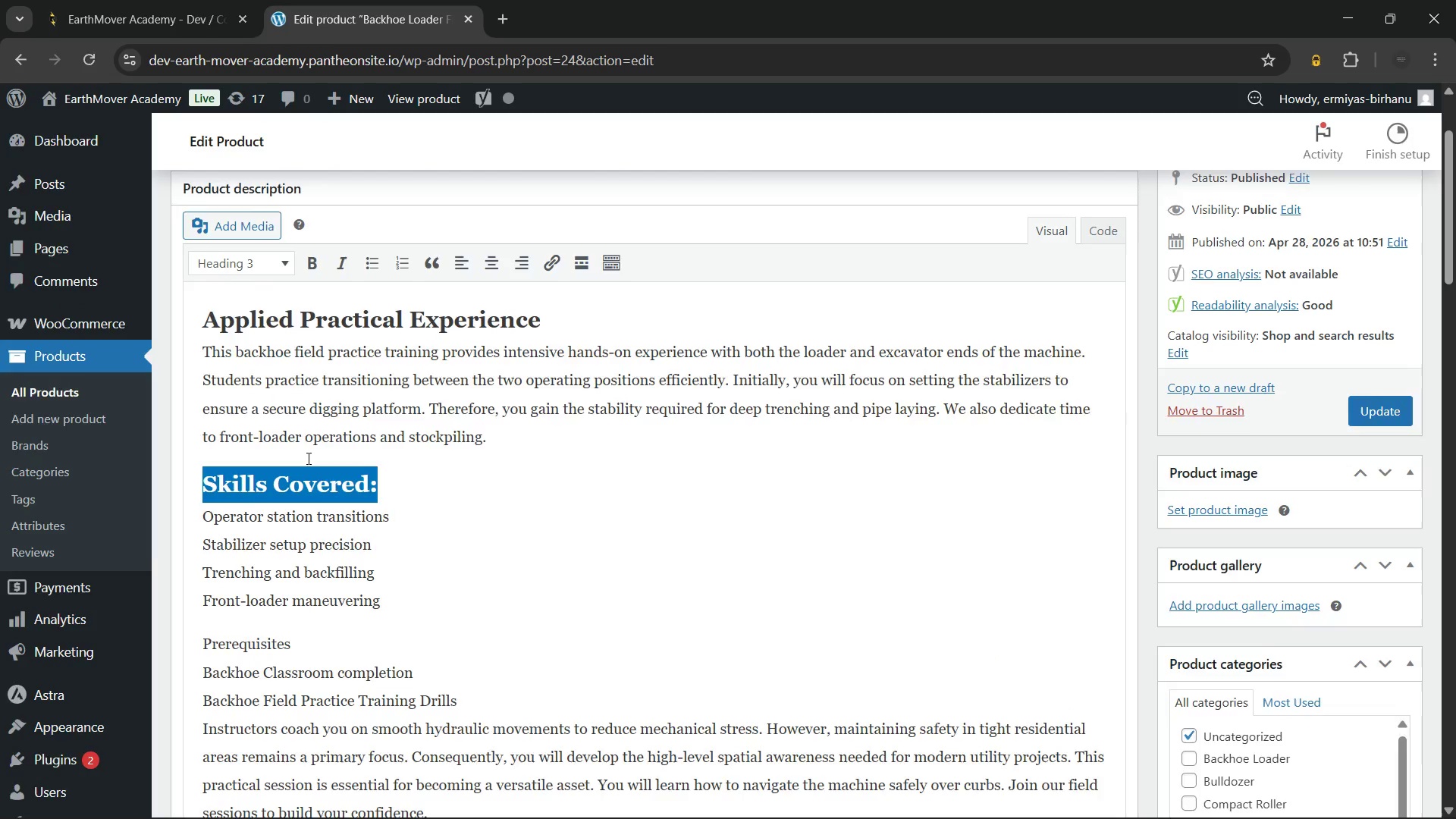 
scroll: coordinate [307, 458], scroll_direction: none, amount: 0.0
 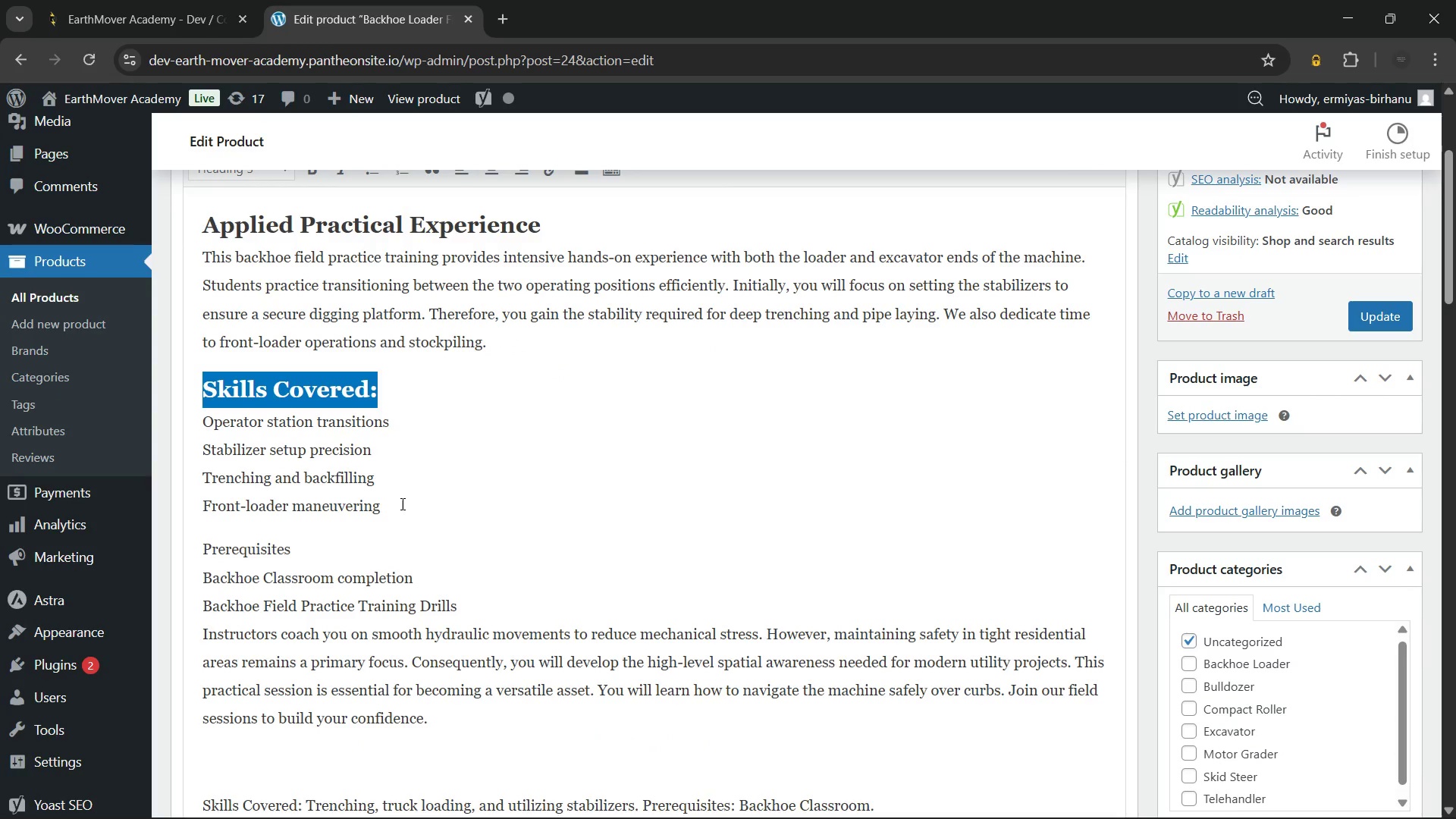 
left_click_drag(start_coordinate=[401, 504], to_coordinate=[168, 422])
 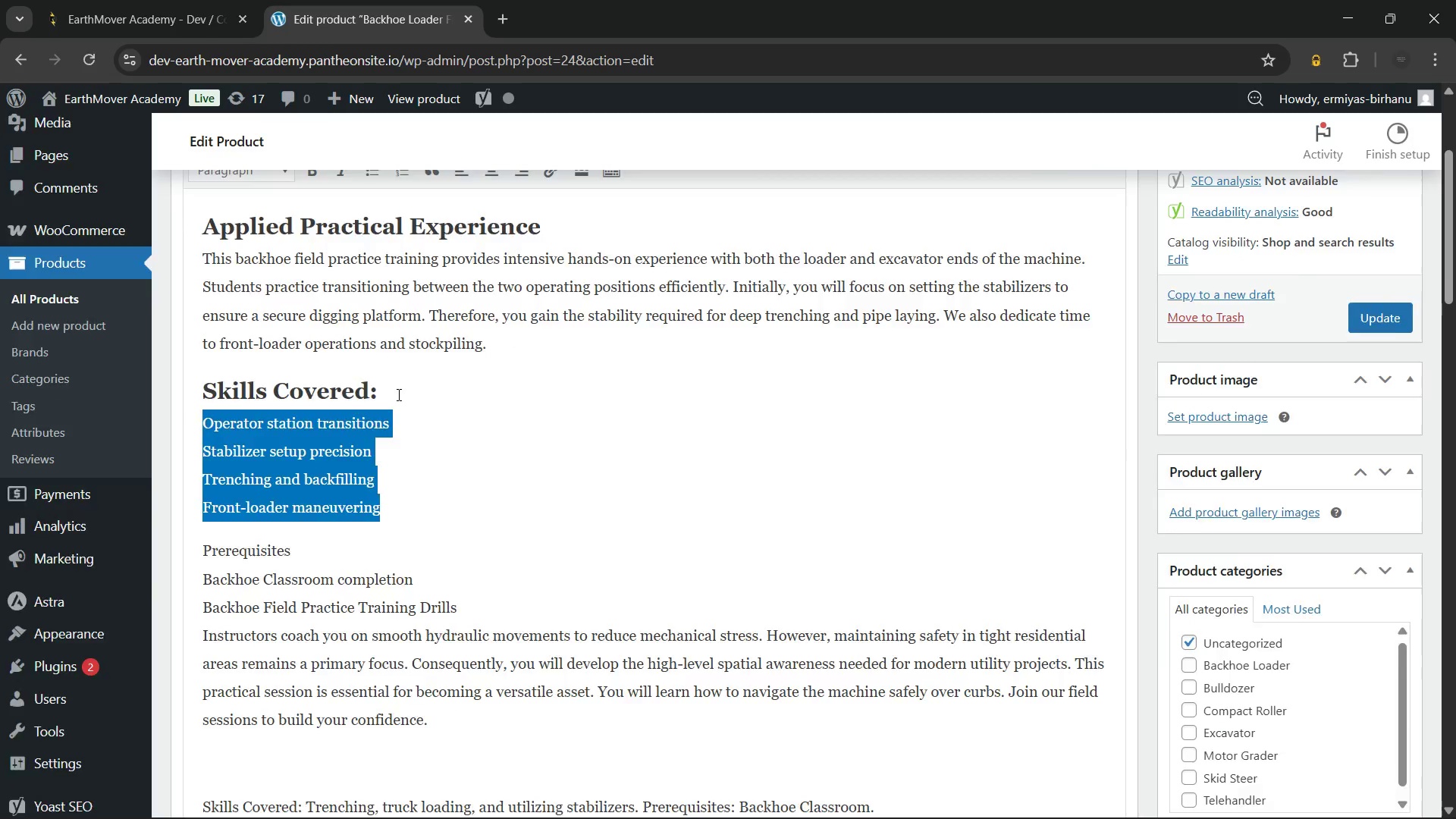 
scroll: coordinate [397, 394], scroll_direction: up, amount: 1.0
 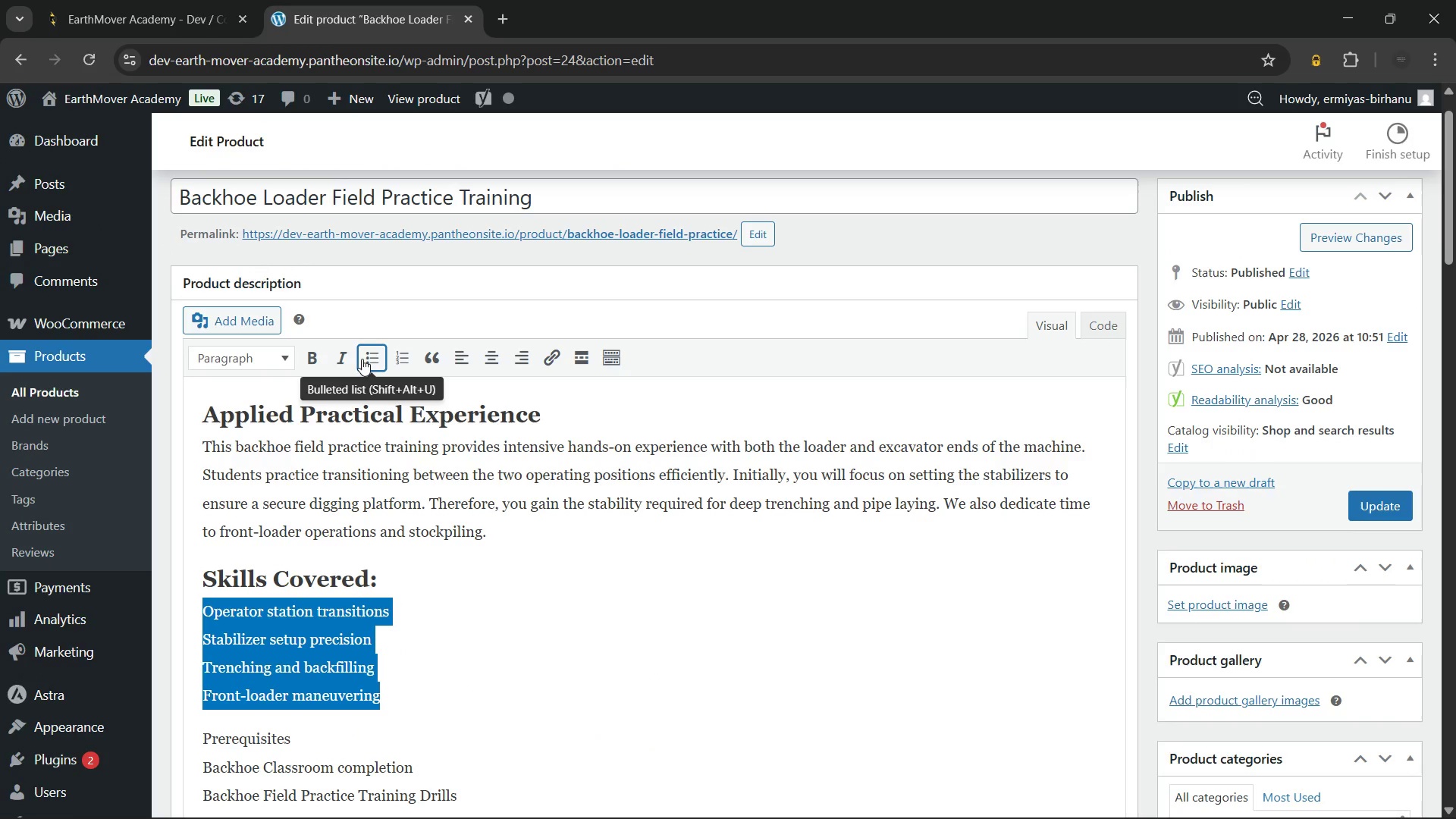 
left_click([362, 357])
 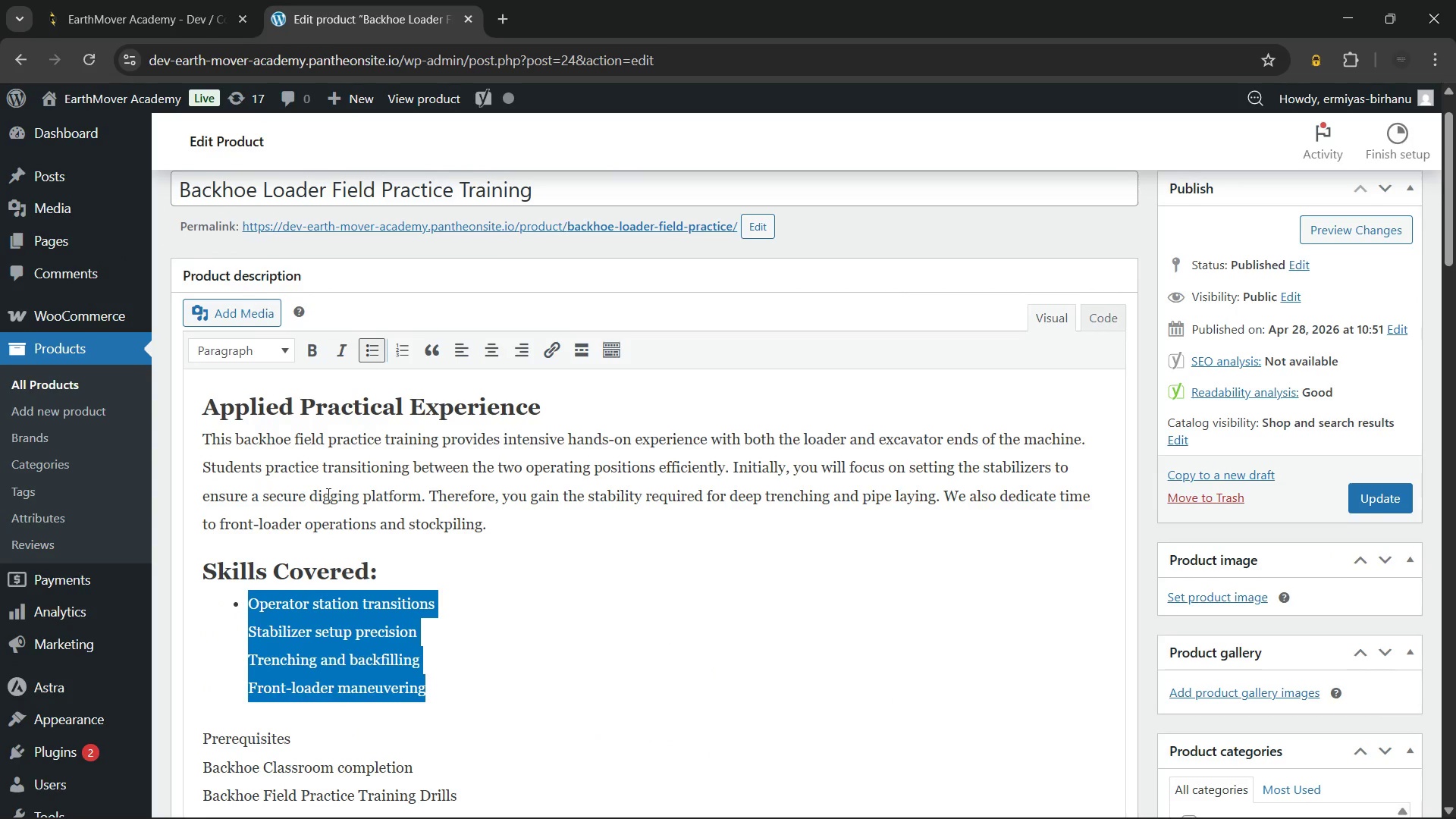 
scroll: coordinate [327, 494], scroll_direction: down, amount: 2.0
 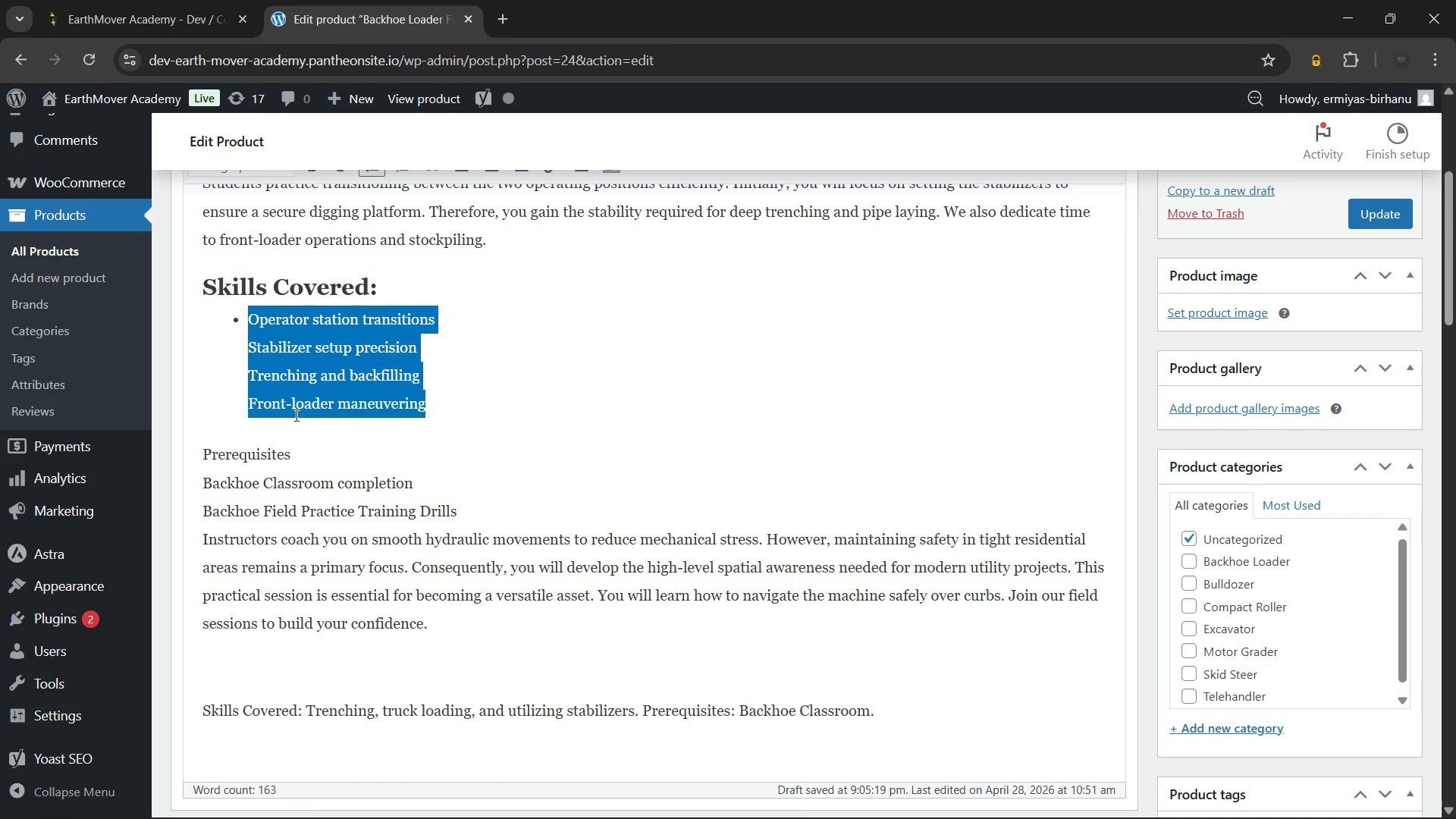 
key(ArrowLeft)
 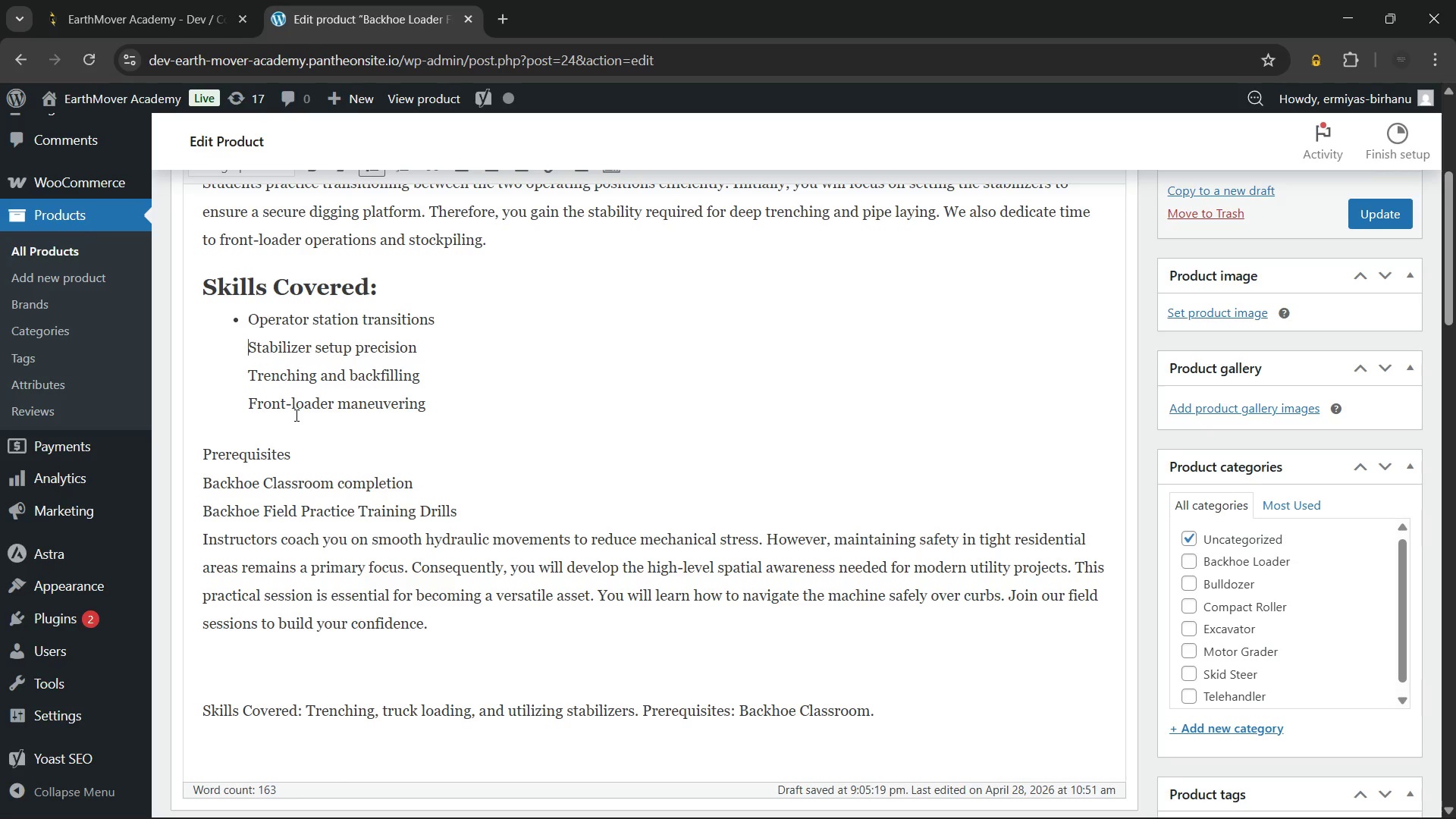 
key(ArrowDown)
 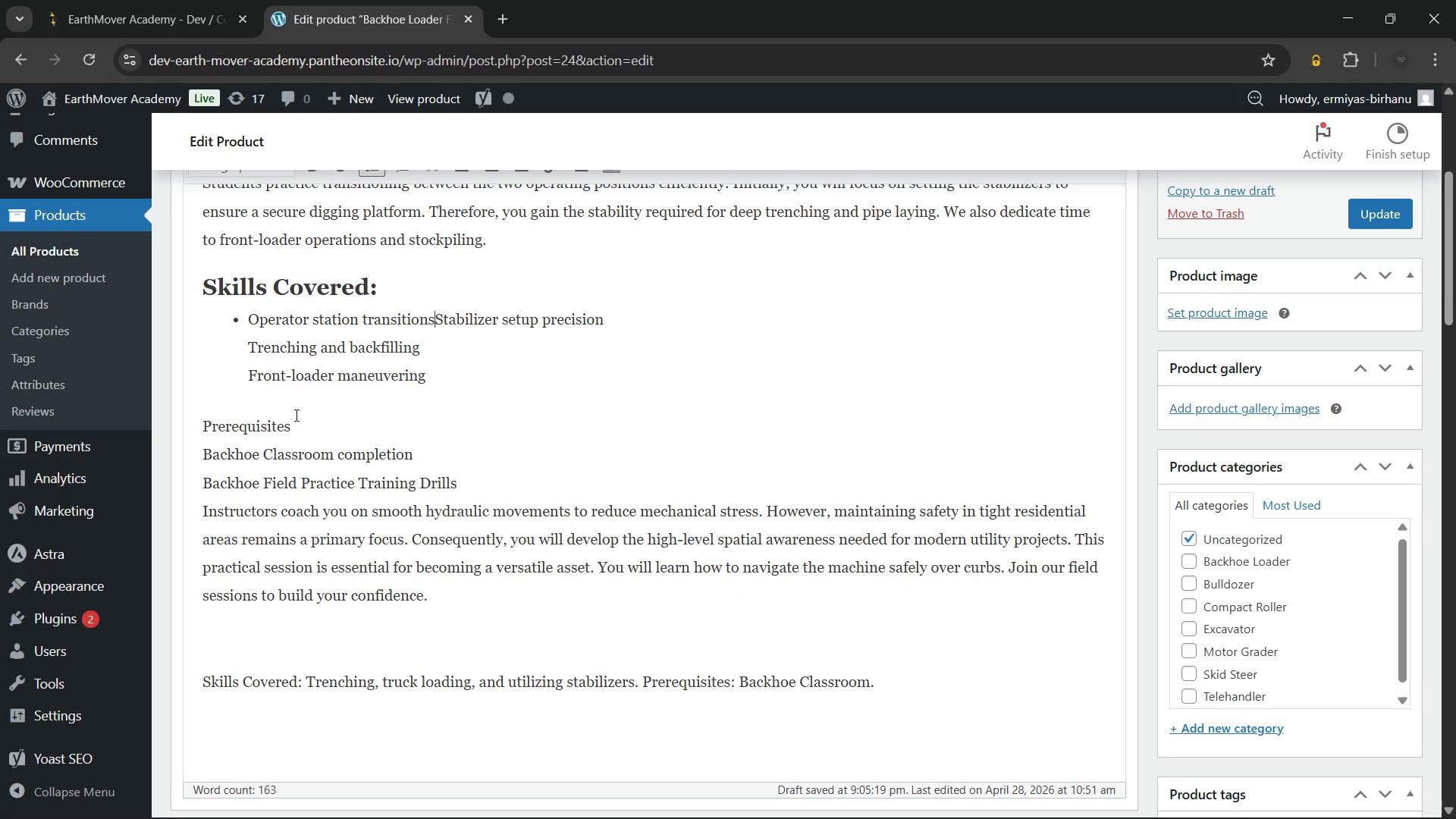 
key(Backspace)
 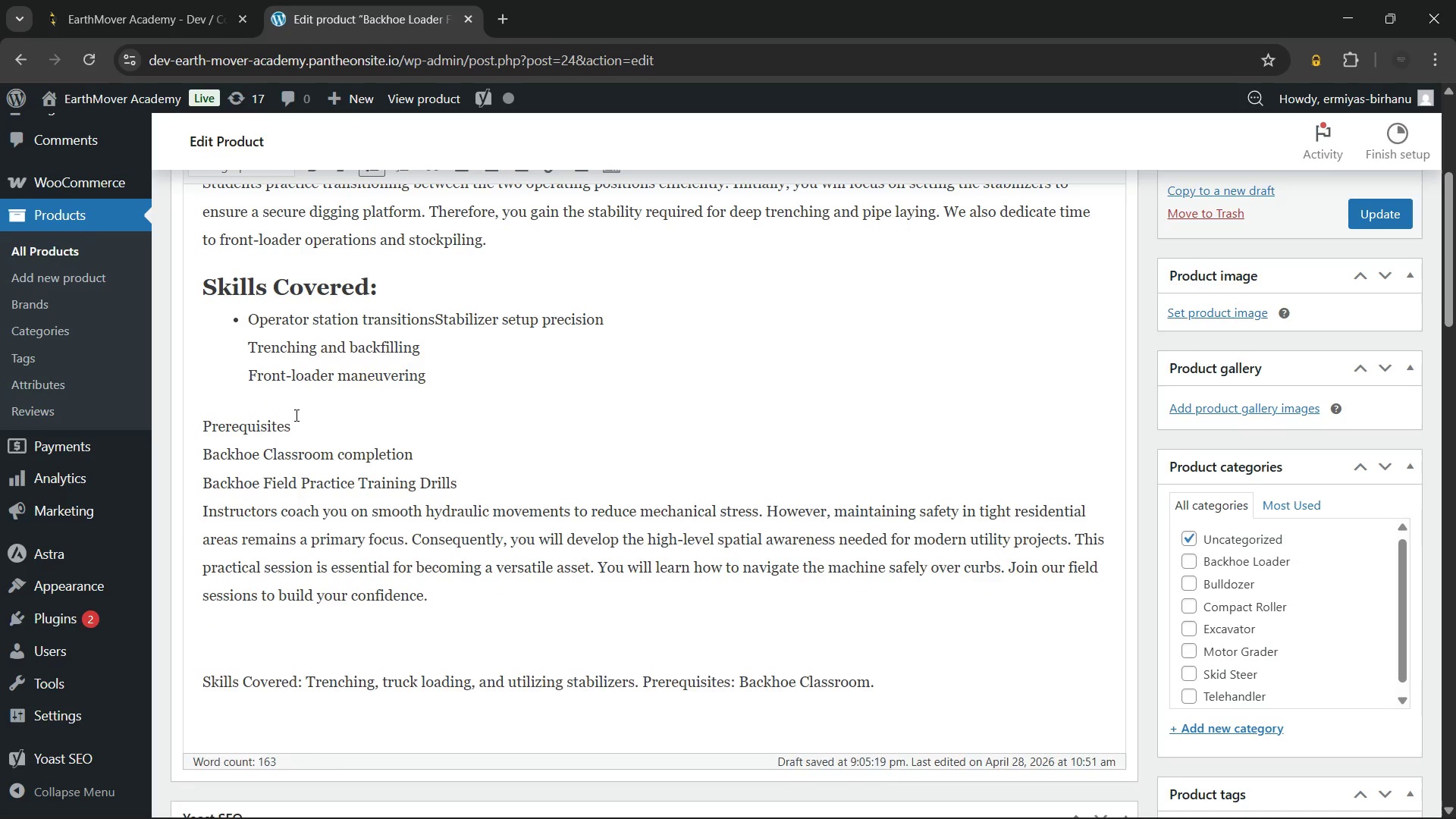 
key(Enter)
 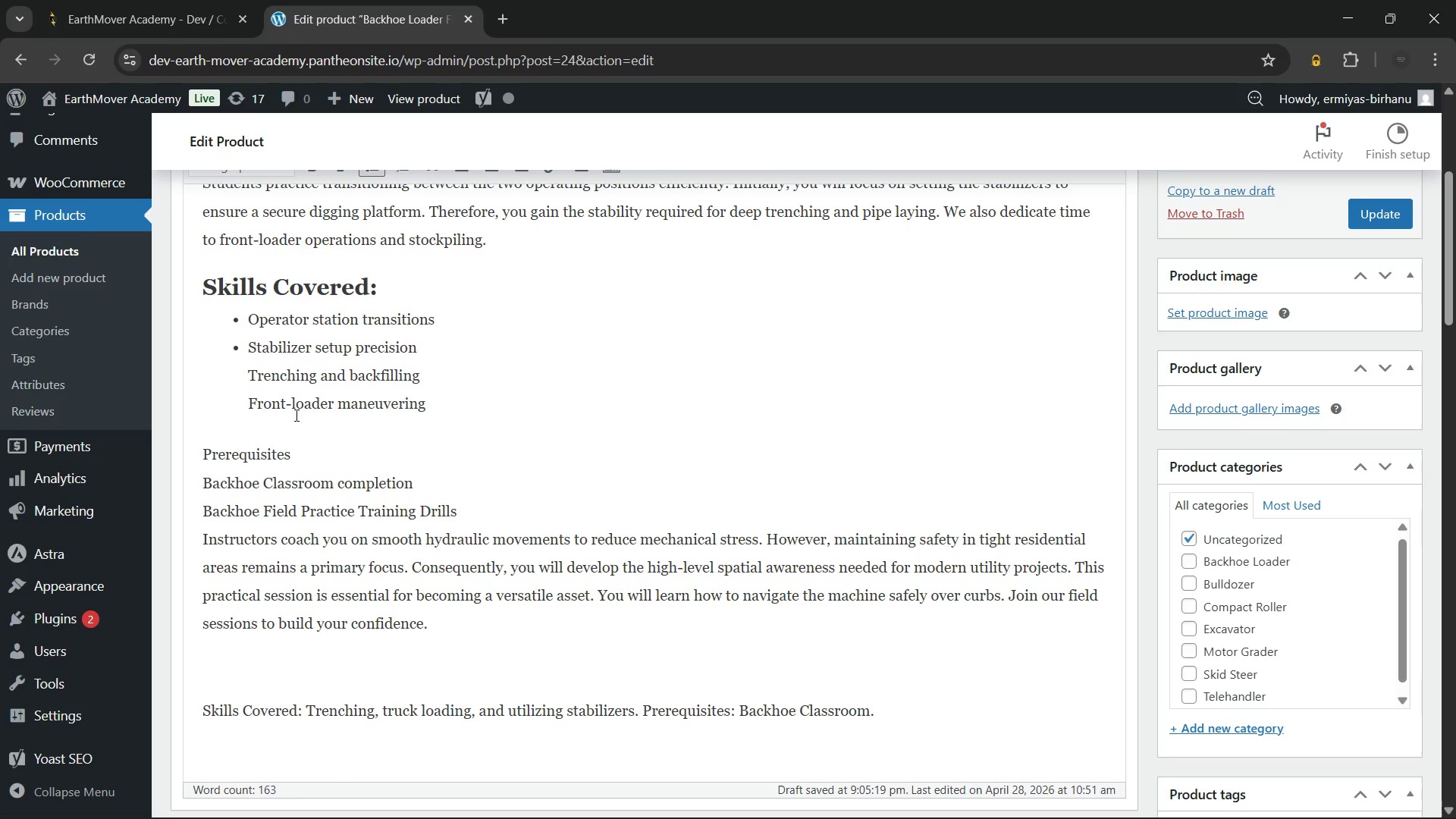 
key(ArrowDown)
 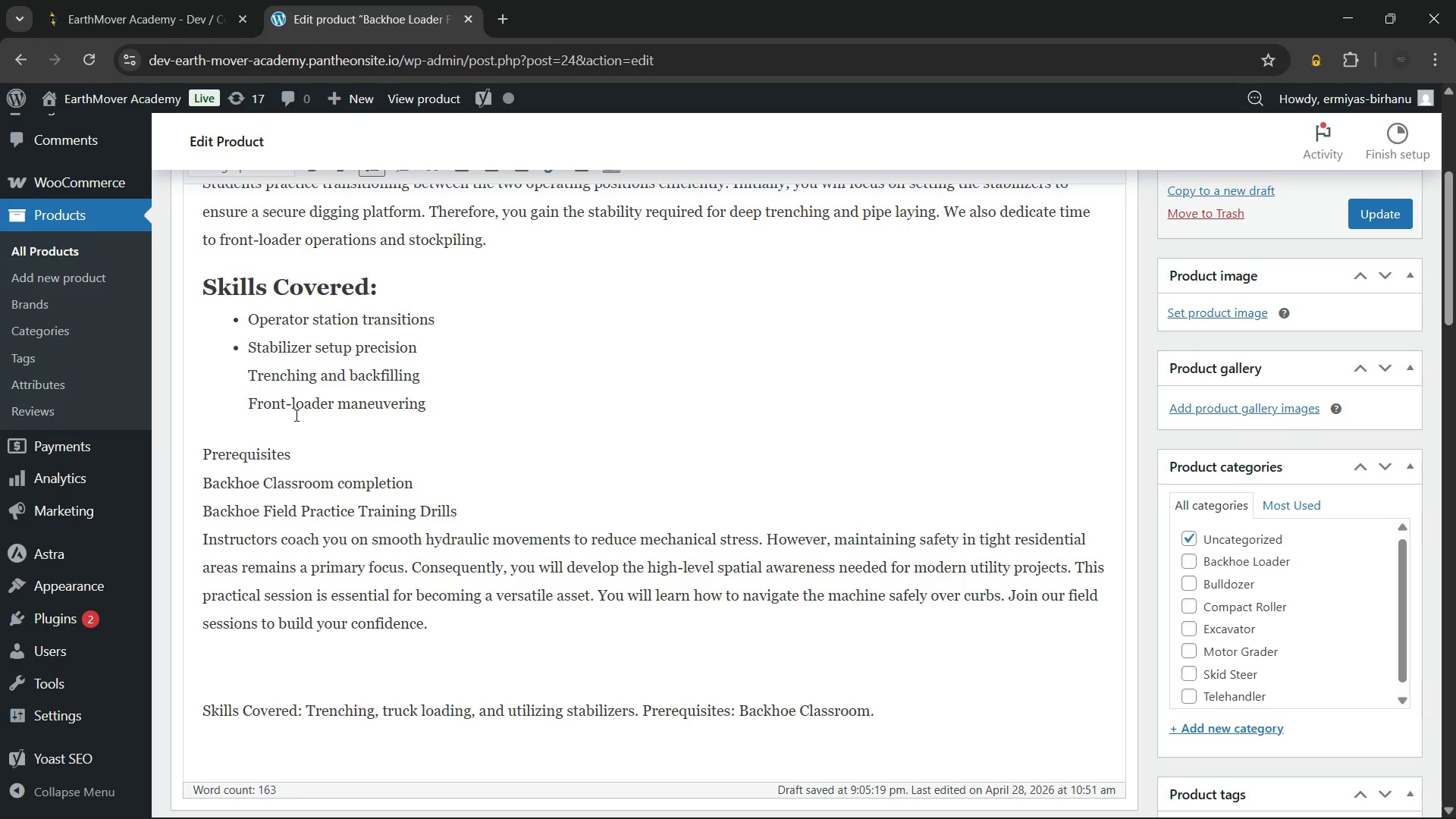 
key(Backspace)
 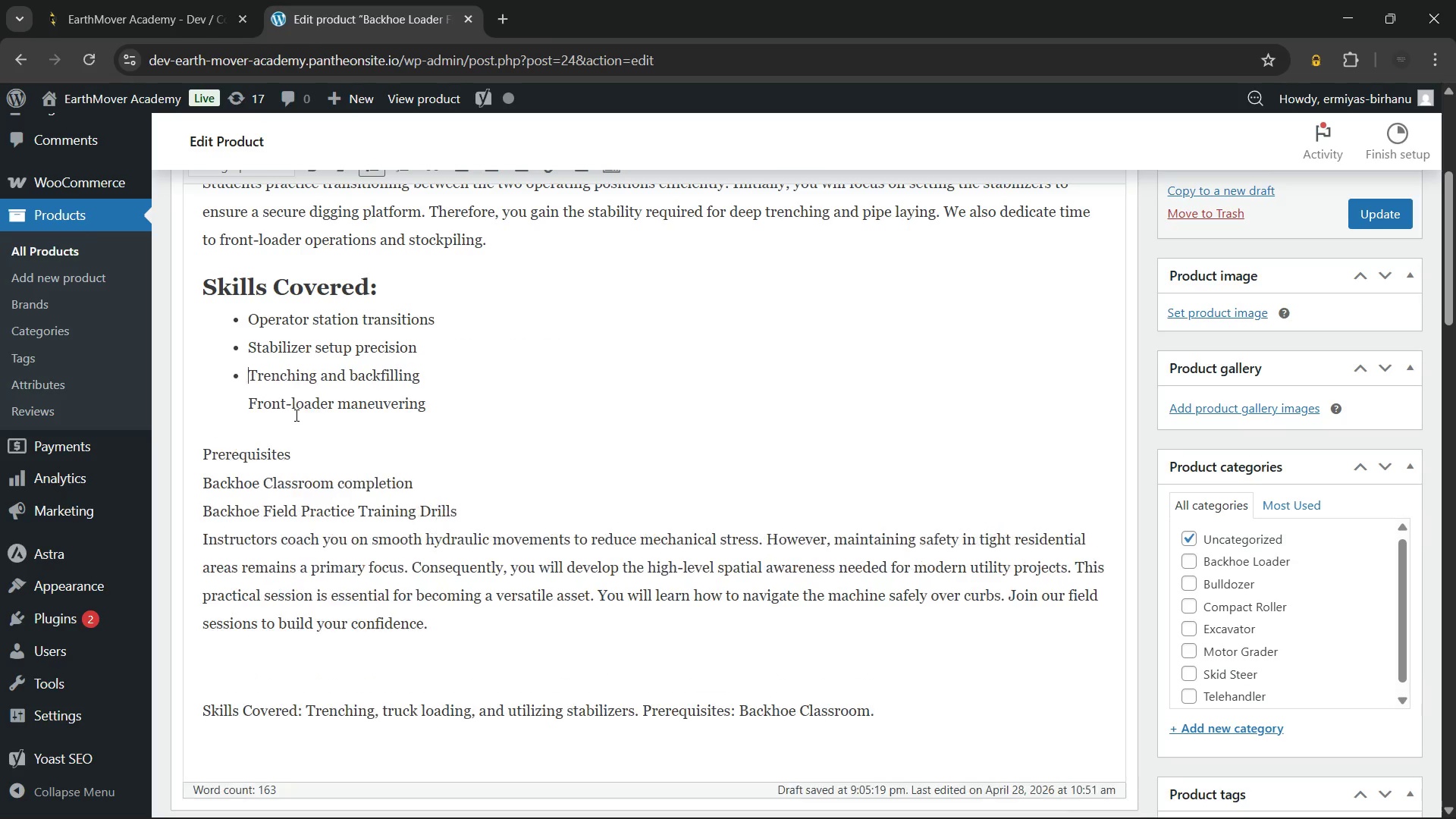 
key(Enter)
 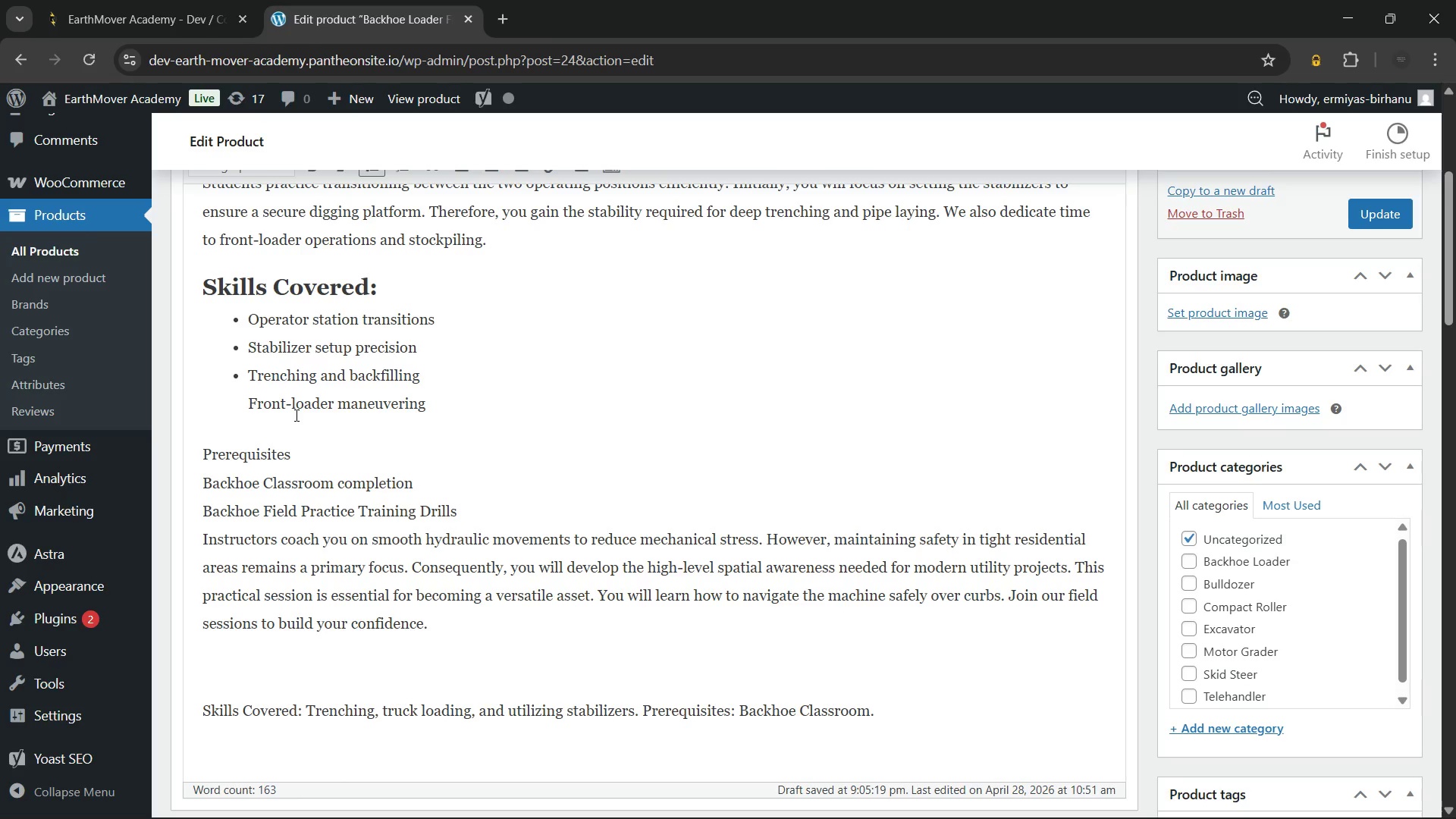 
key(ArrowDown)
 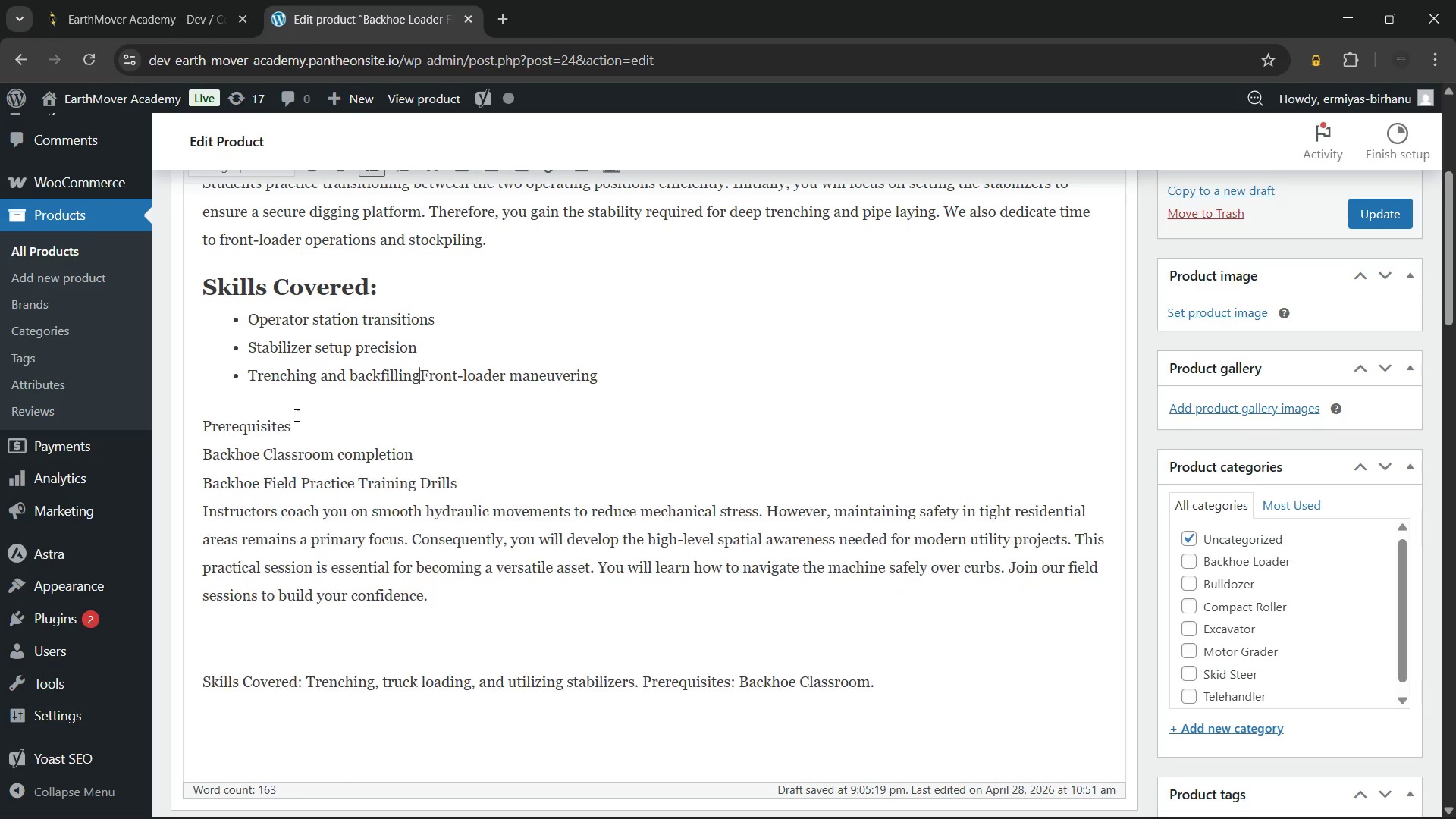 
key(Backspace)
 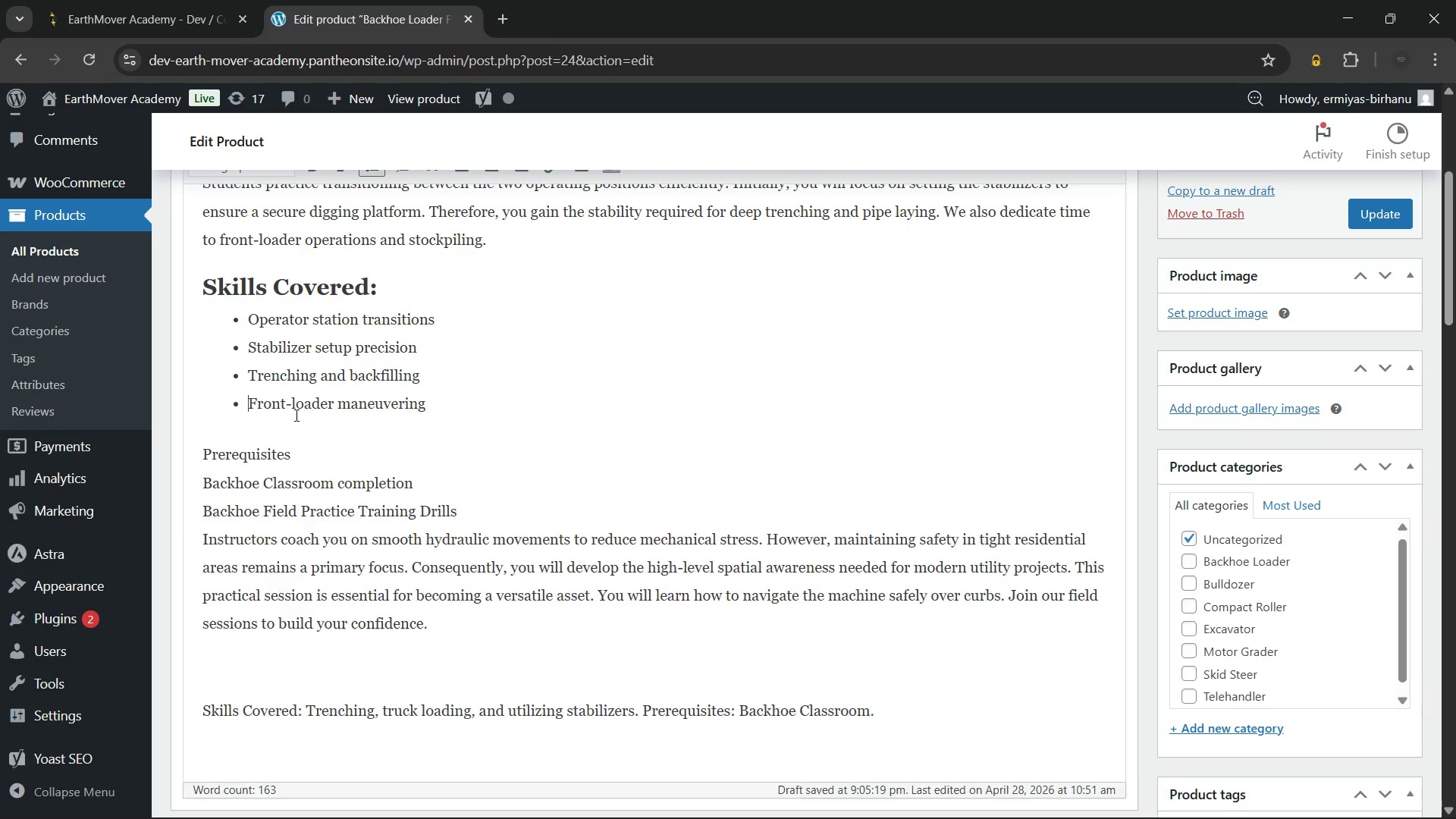 
key(Enter)
 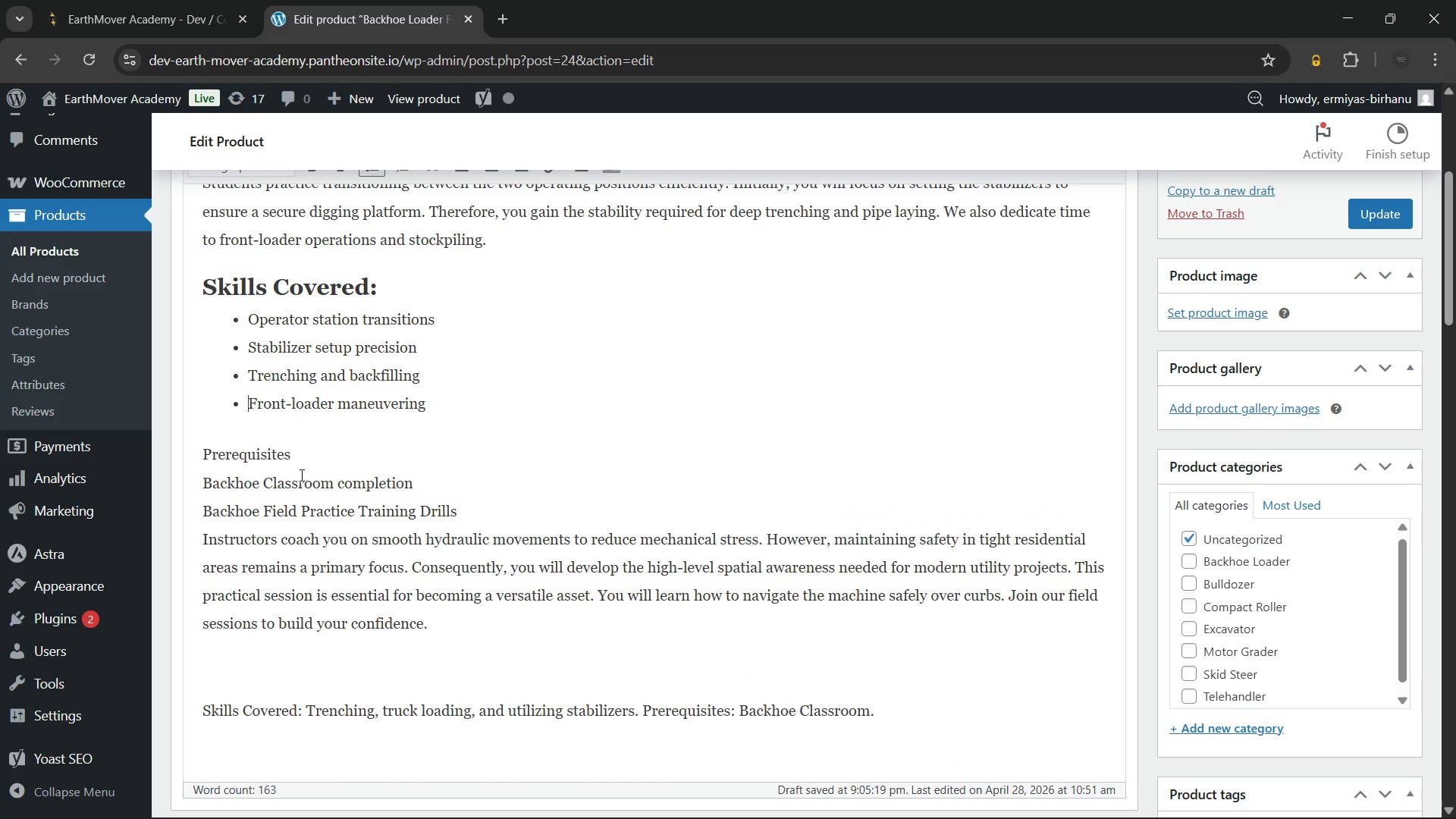 
left_click([306, 463])
 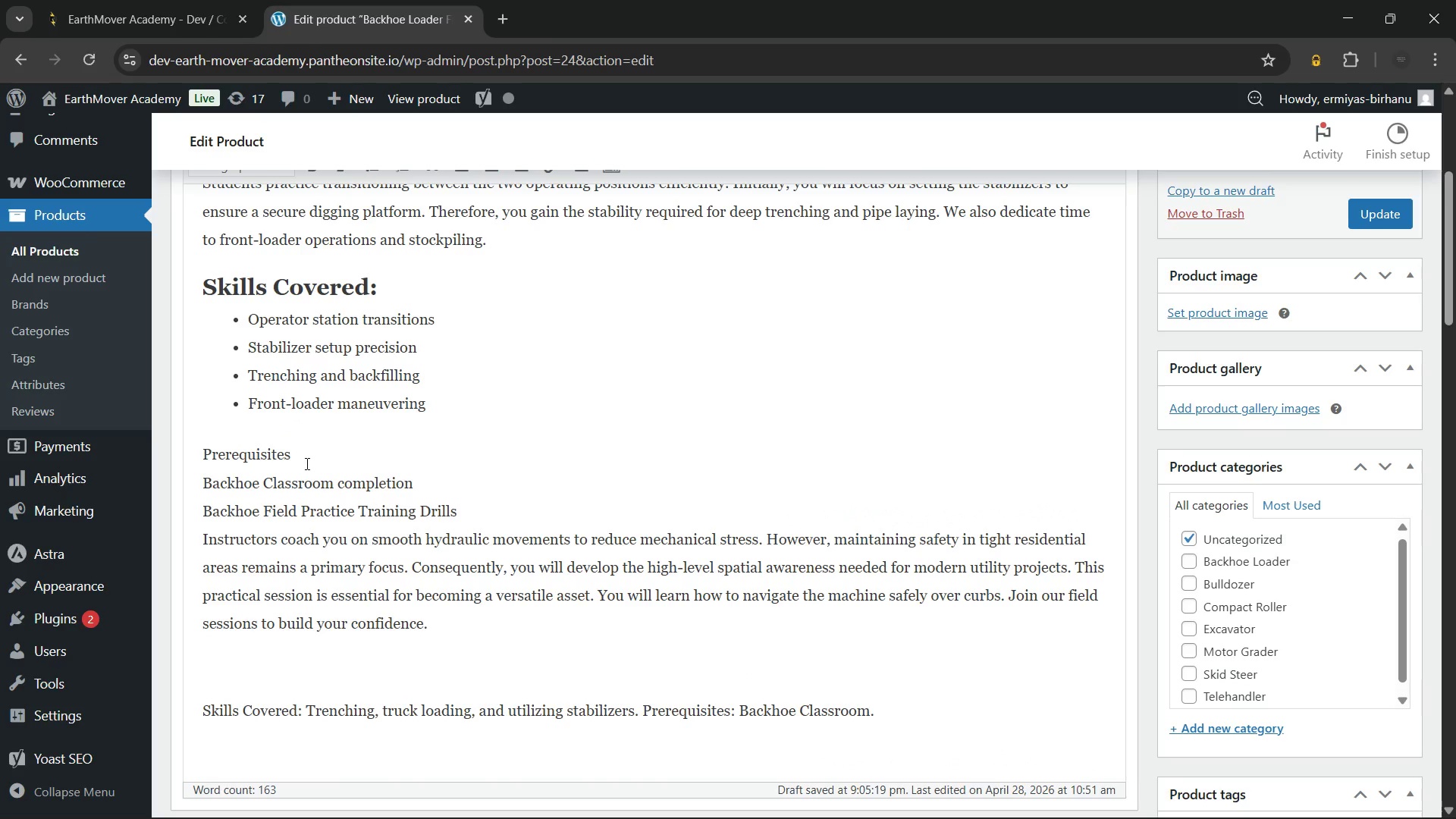 
key(Shift+Semicolon)
 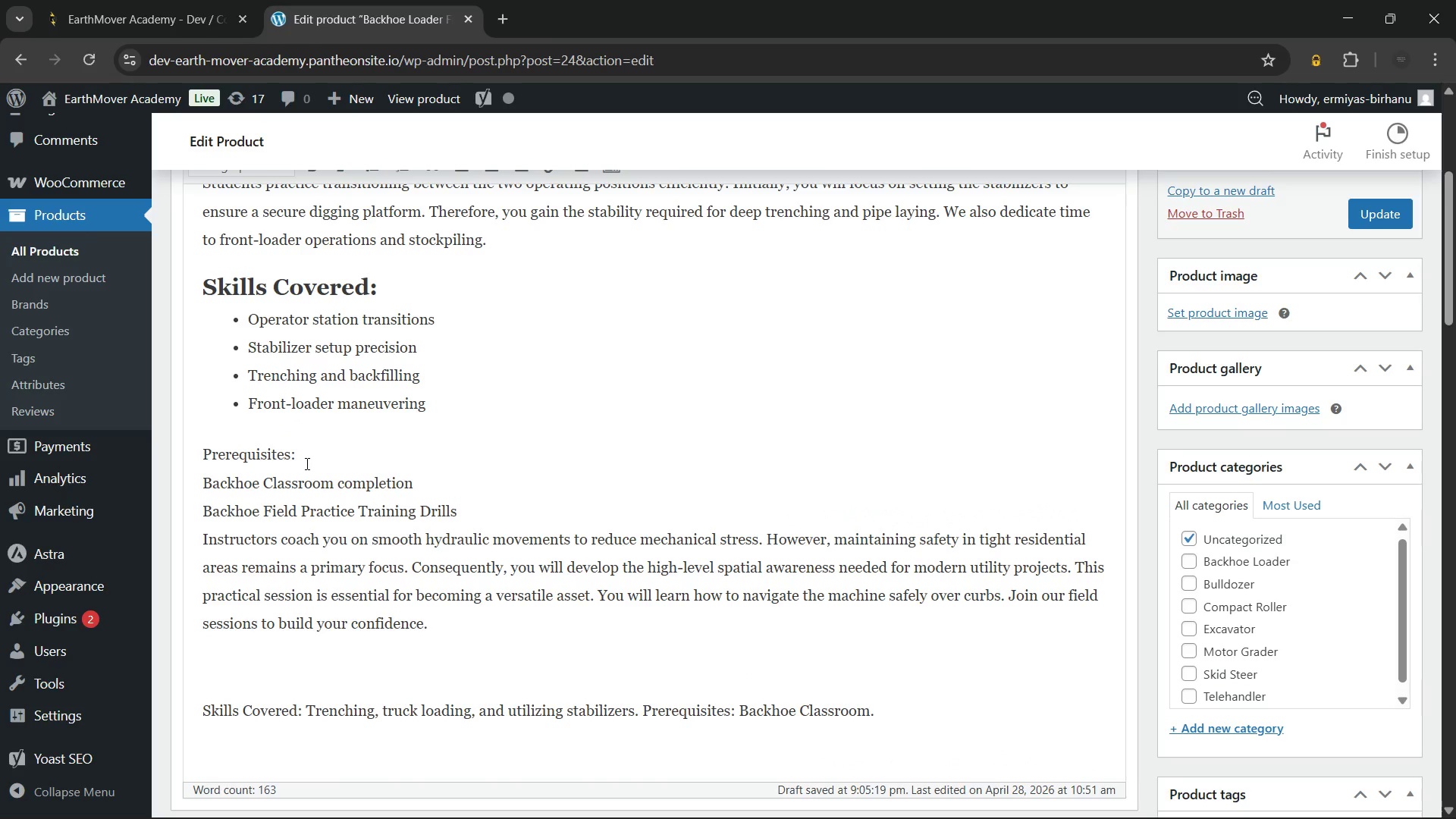 
double_click([306, 463])
 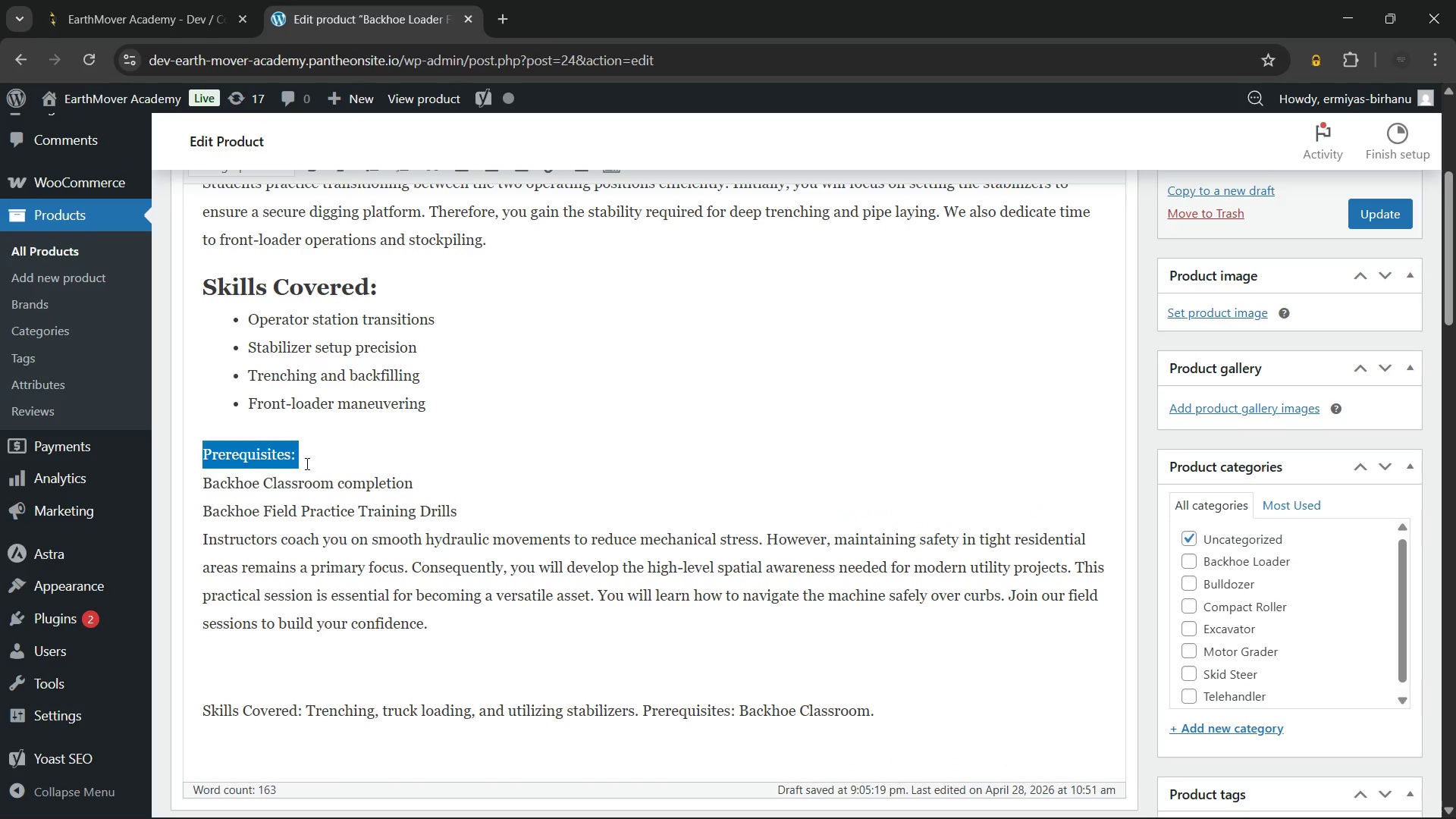 
triple_click([306, 463])
 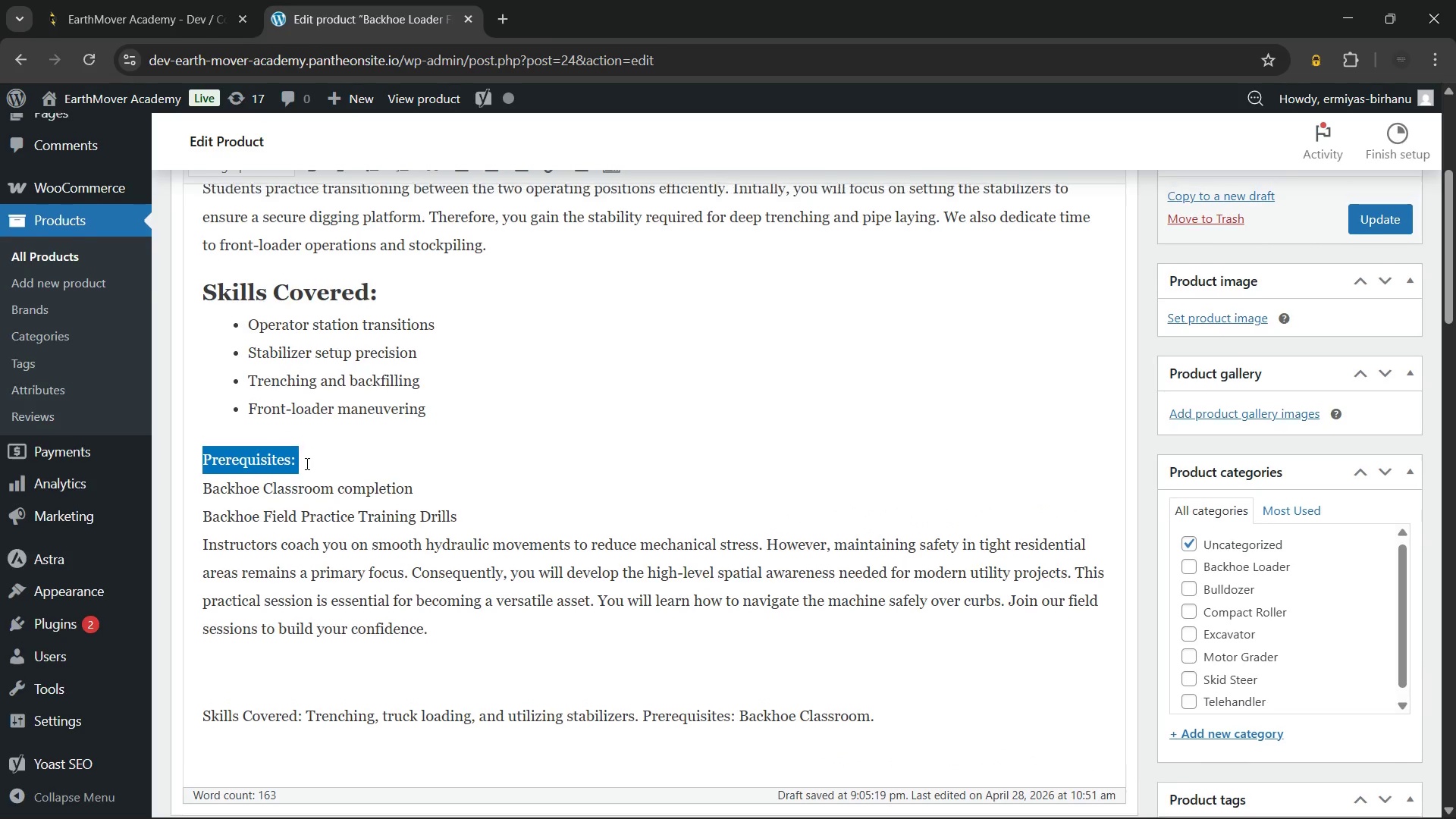 
scroll: coordinate [306, 463], scroll_direction: up, amount: 2.0
 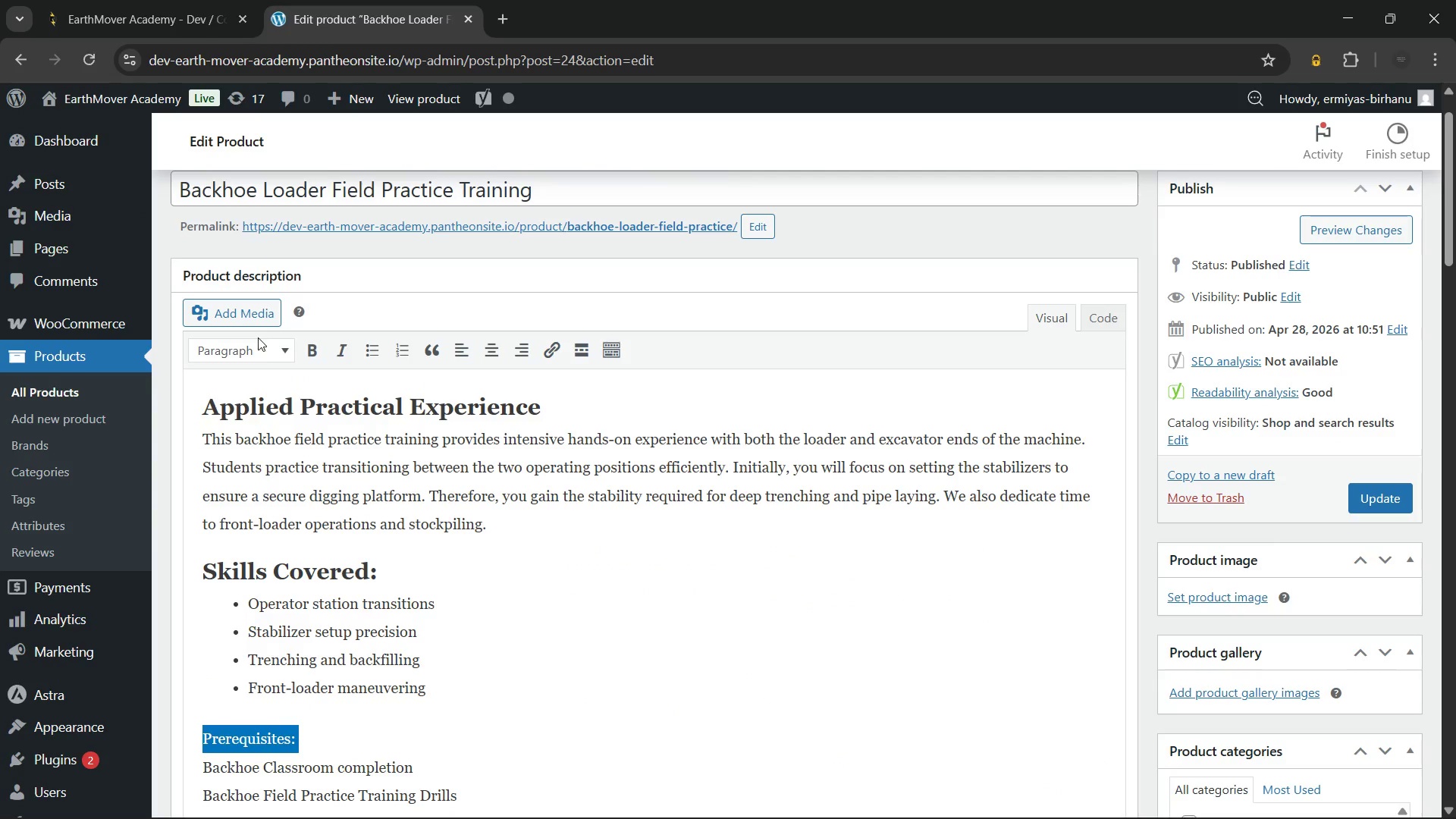 
left_click([258, 339])
 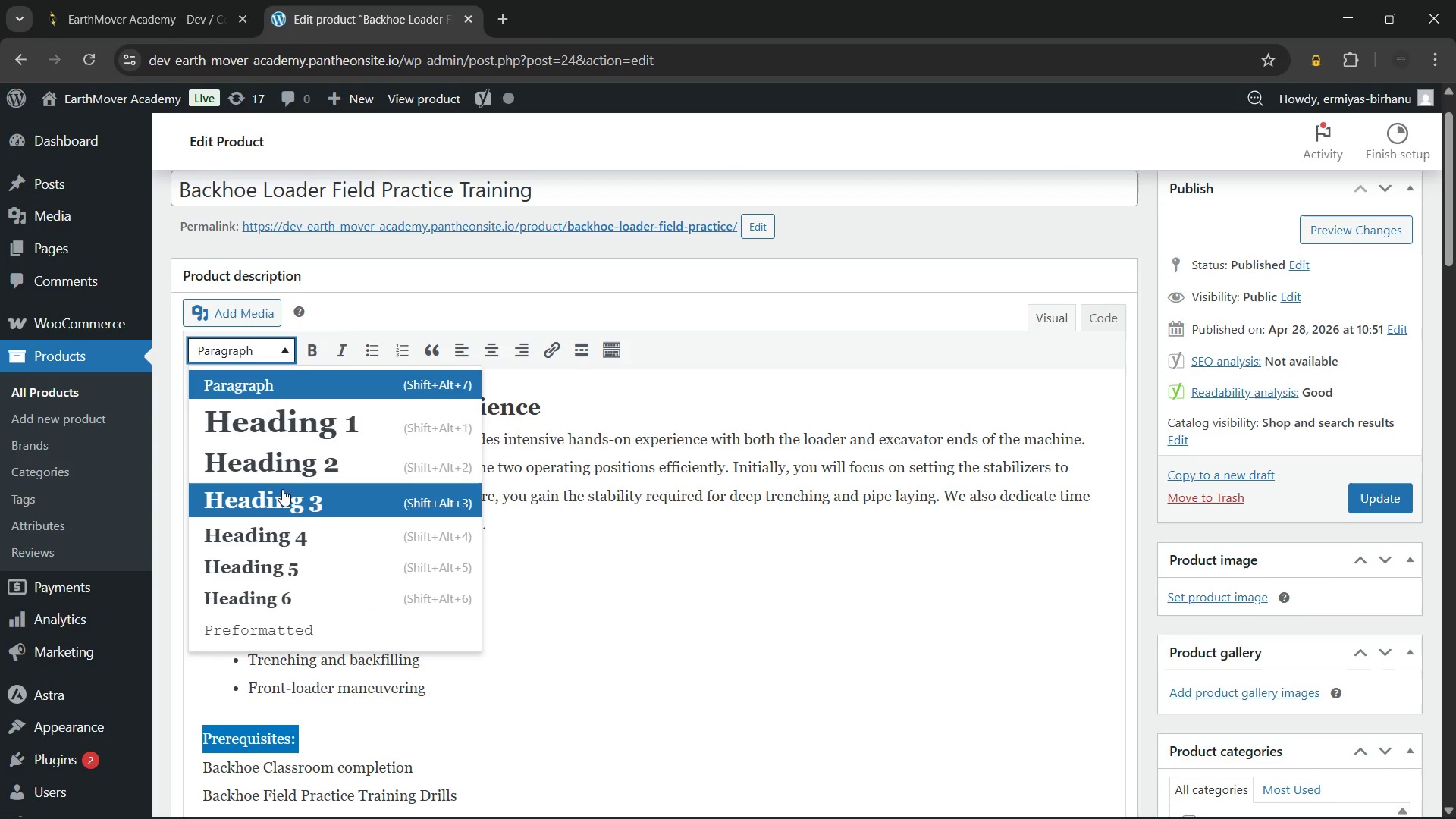 
left_click([282, 489])
 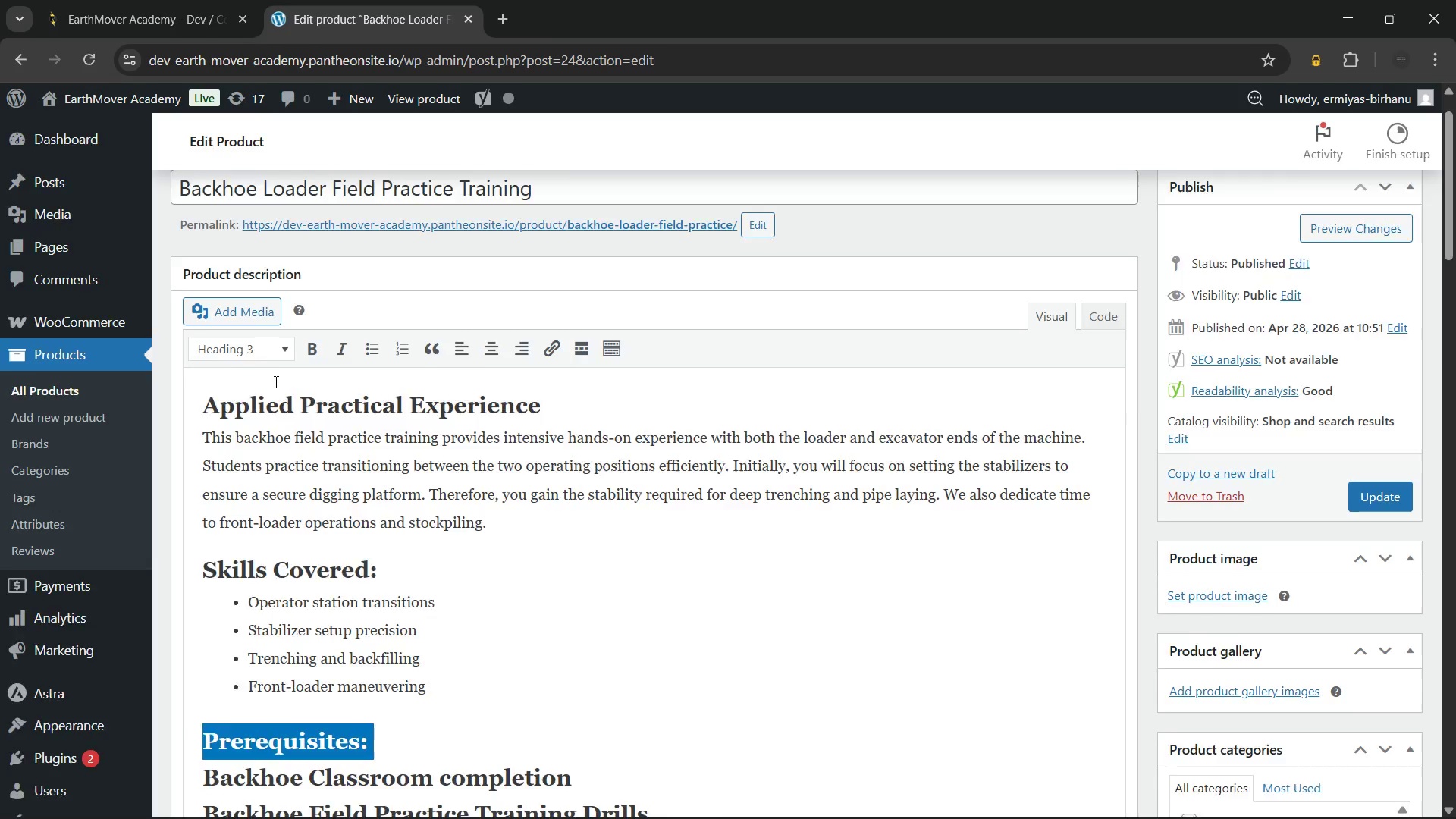 
scroll: coordinate [275, 381], scroll_direction: down, amount: 2.0
 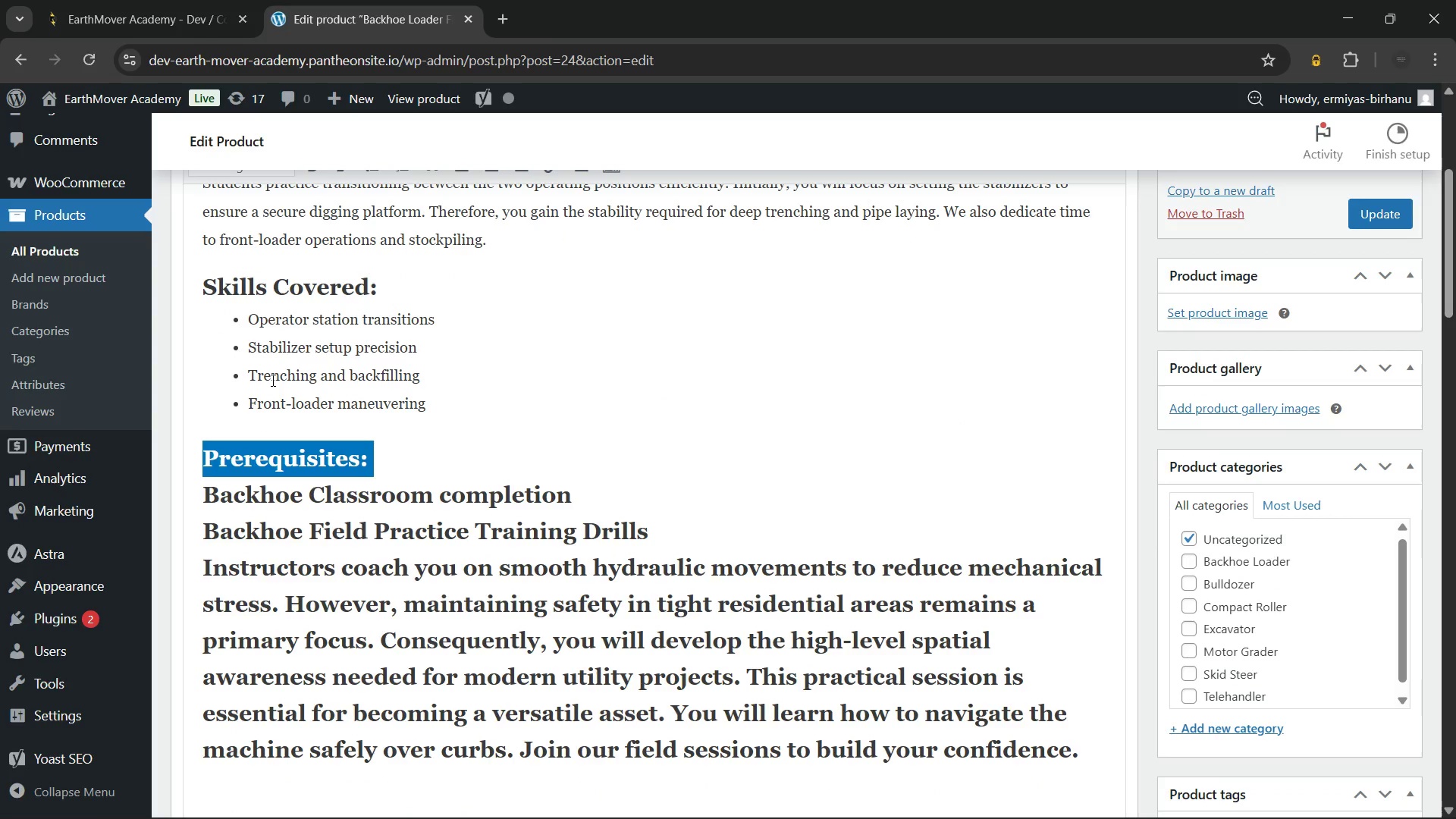 
key(Control+Z)
 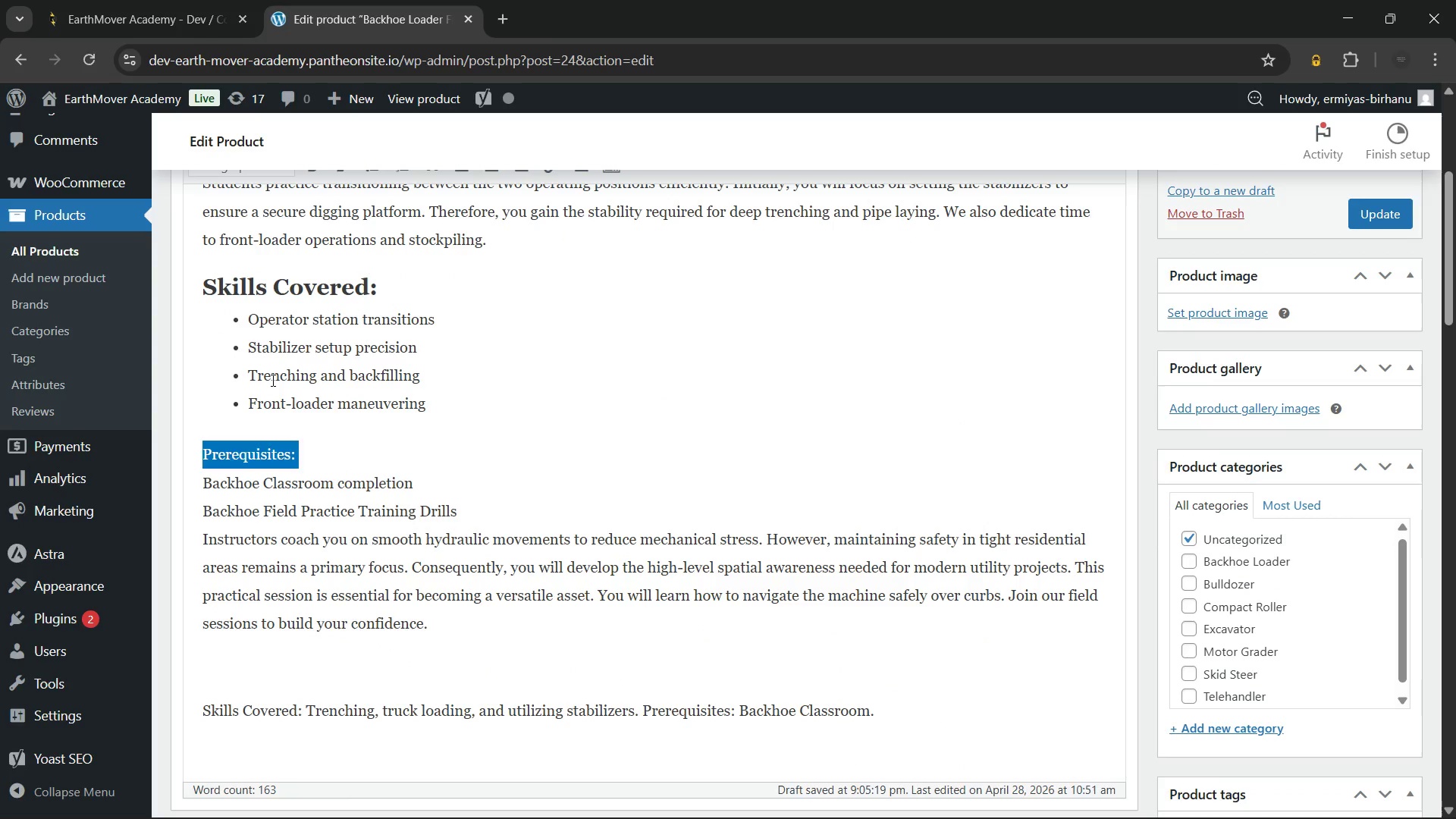 
key(ArrowRight)
 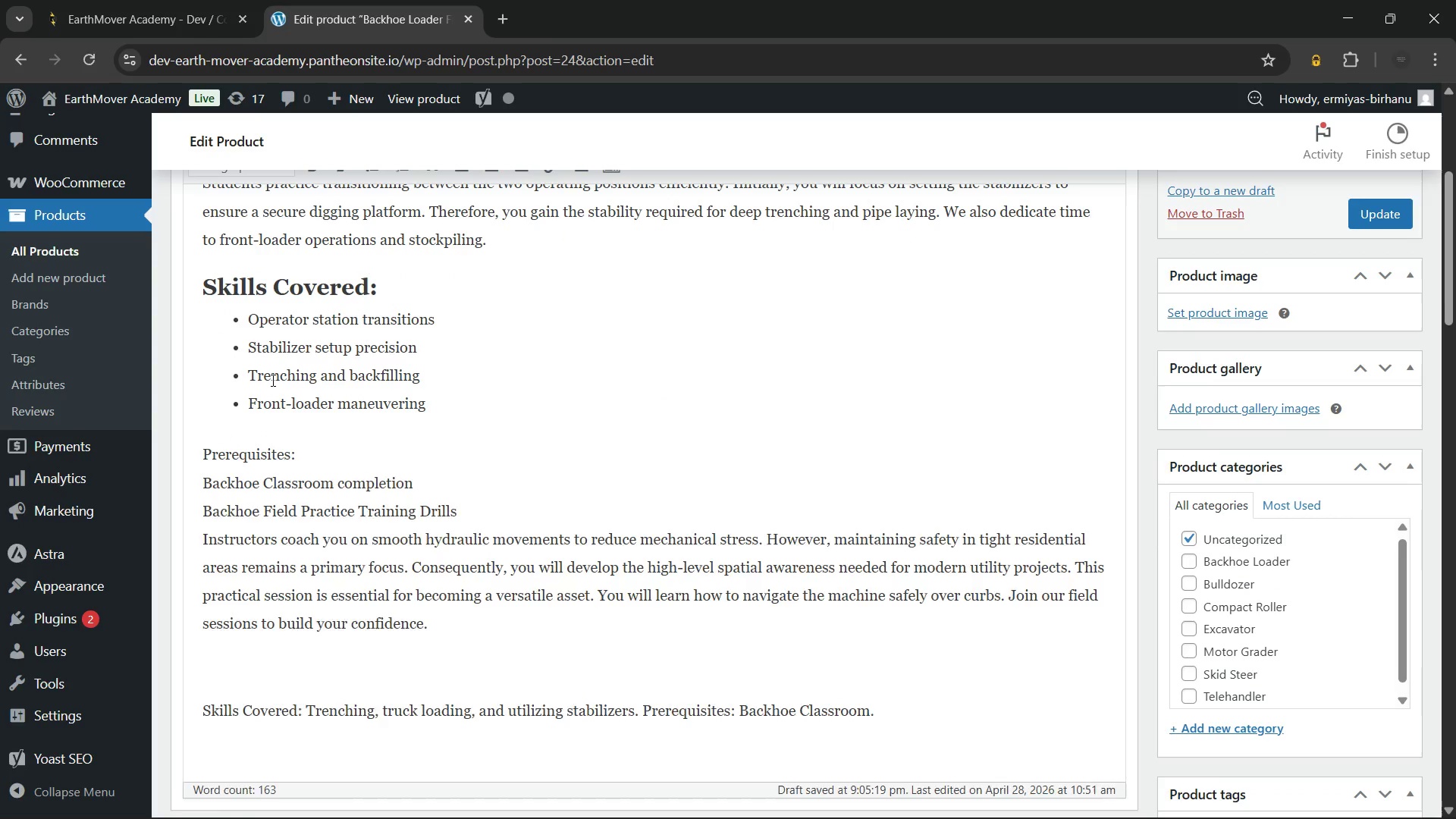 
key(Backspace)
 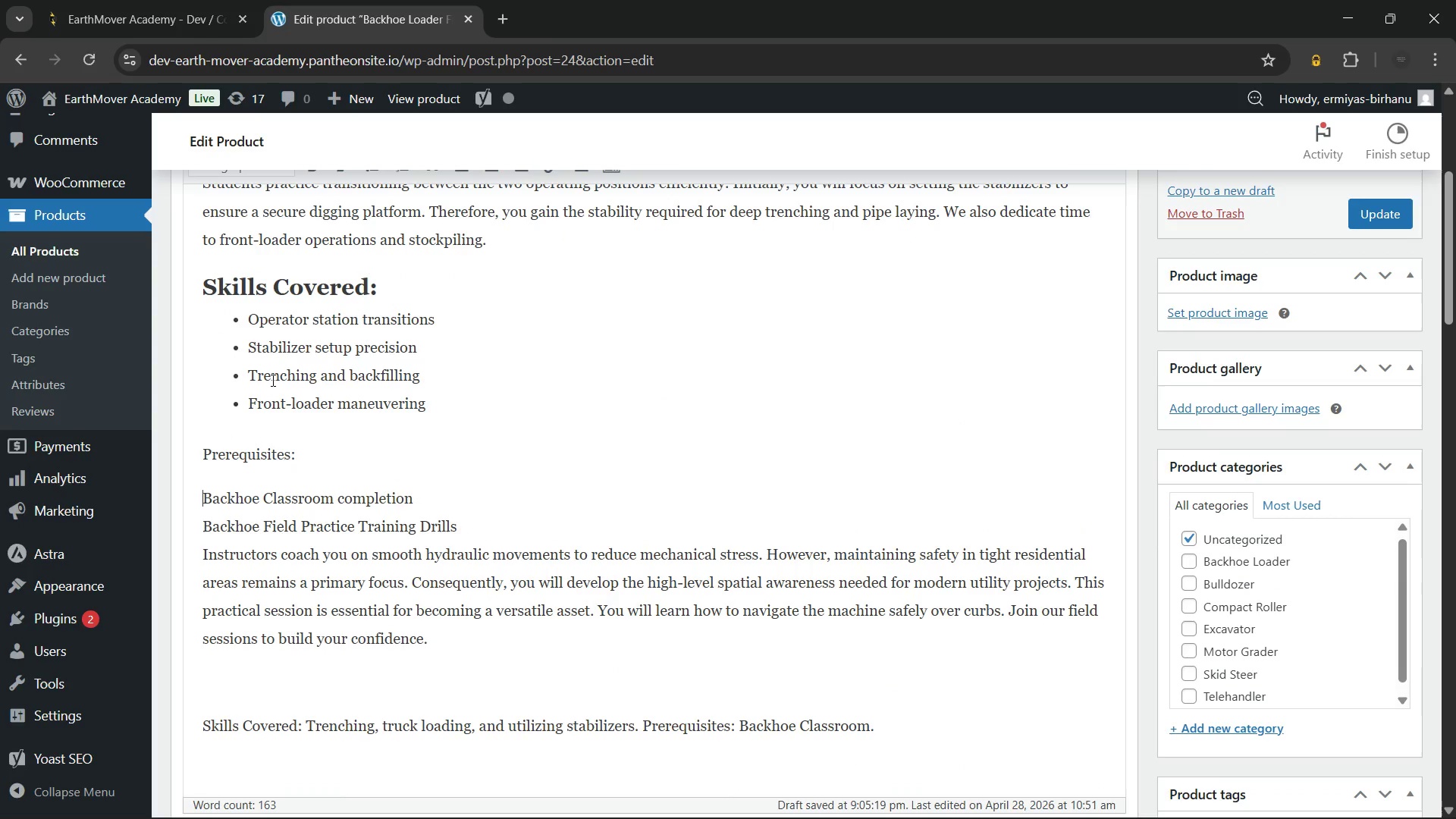 
key(Enter)
 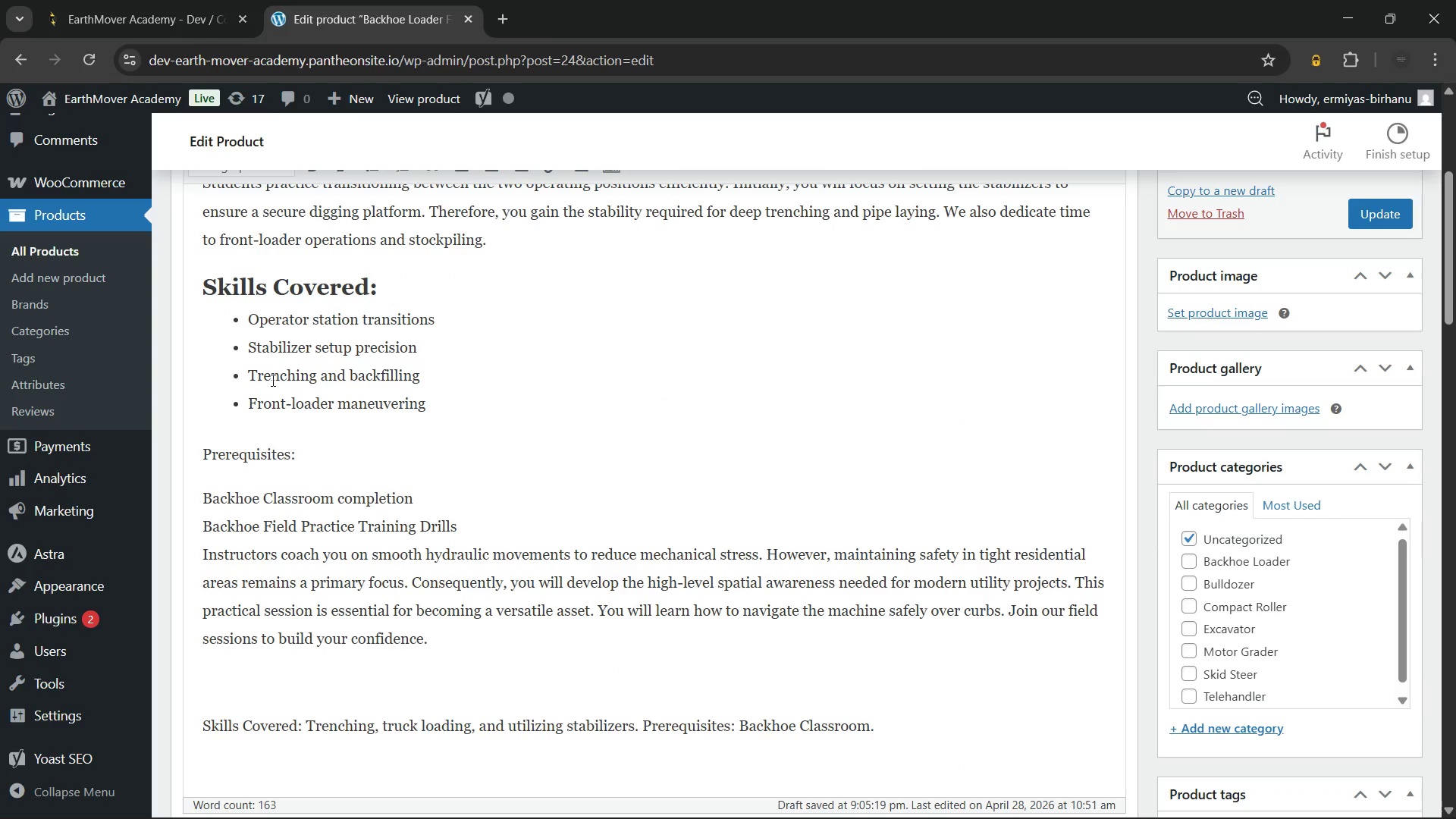 
key(ArrowDown)
 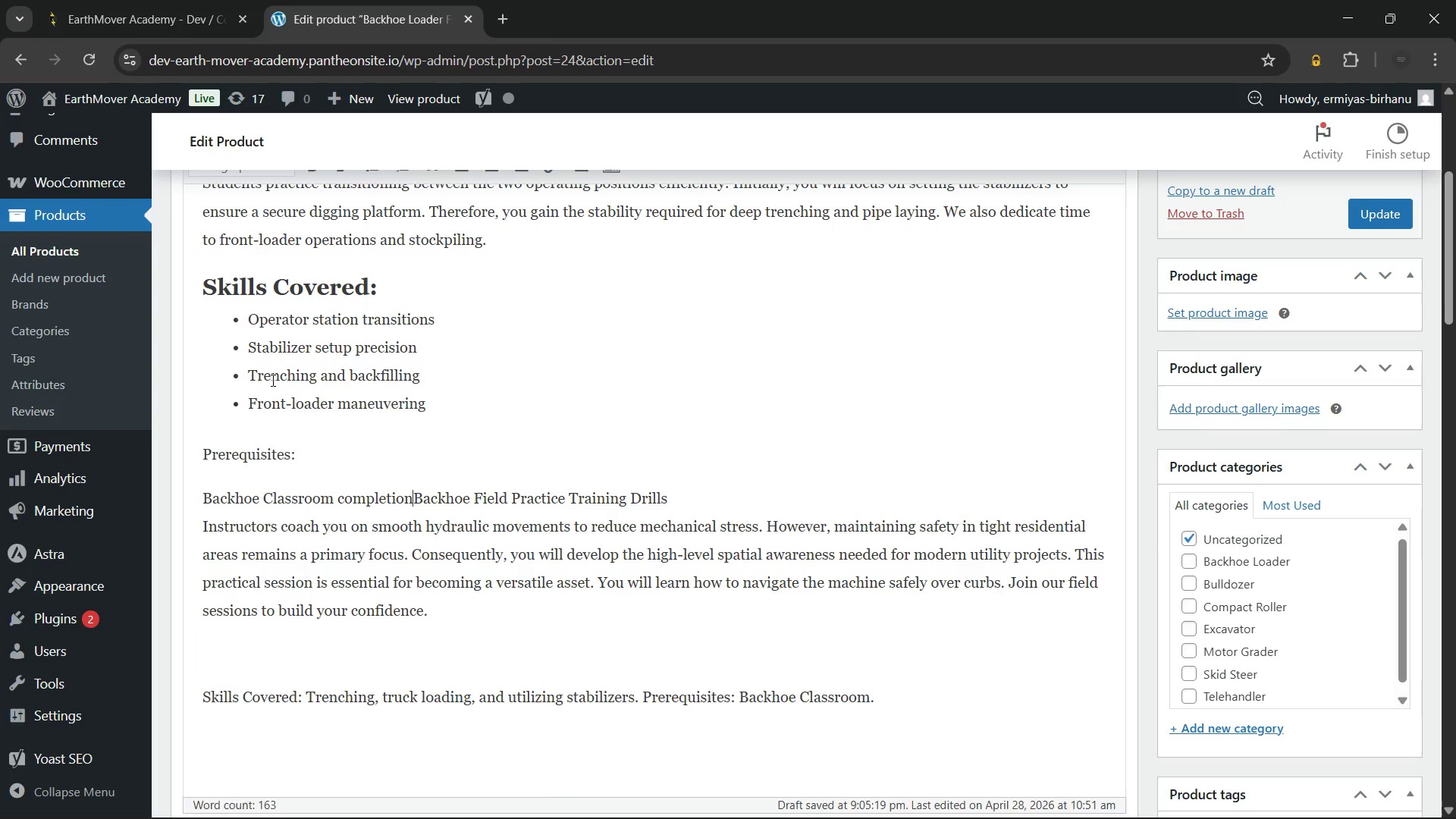 
key(Backspace)
 